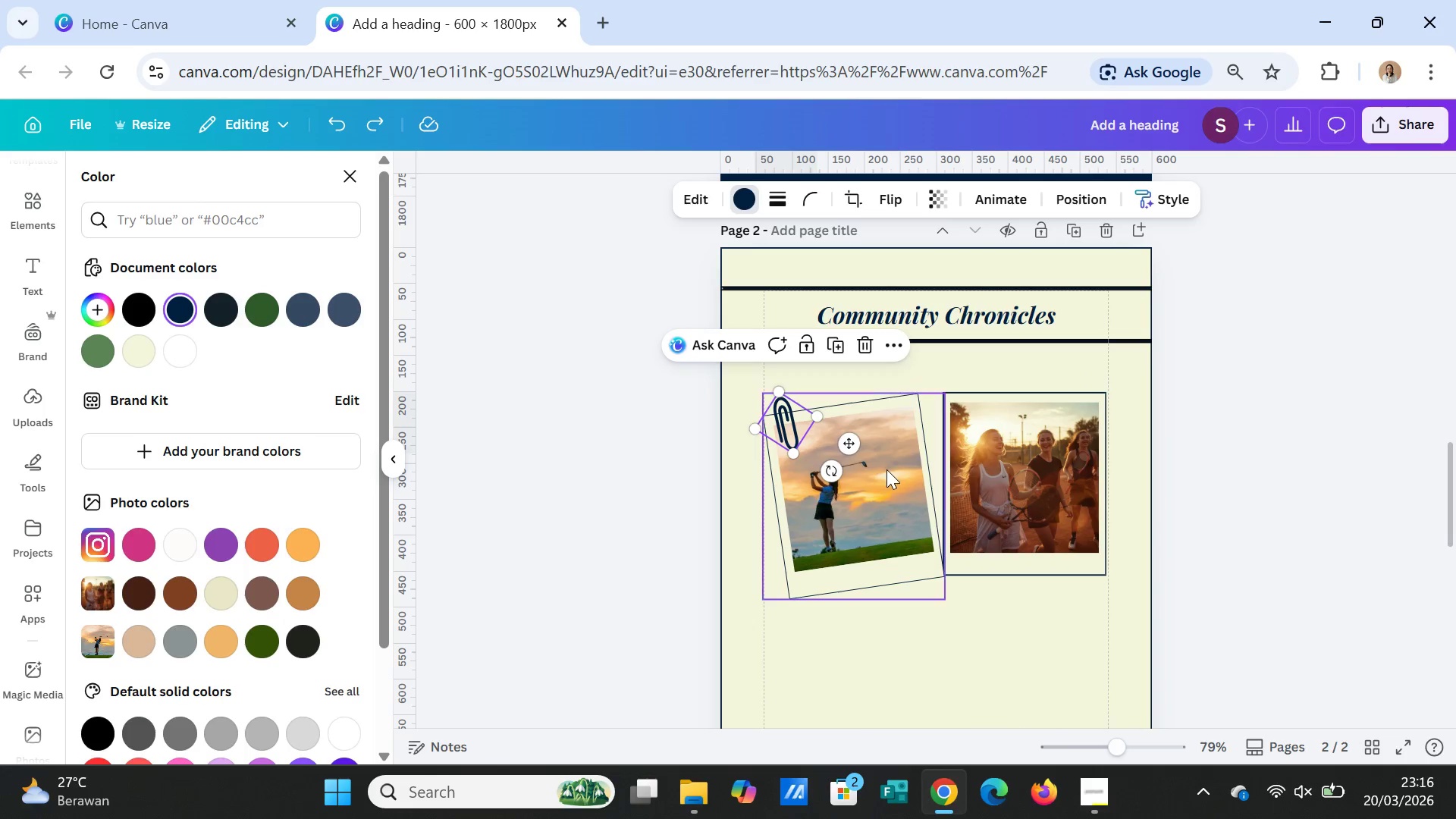 
left_click([886, 469])
 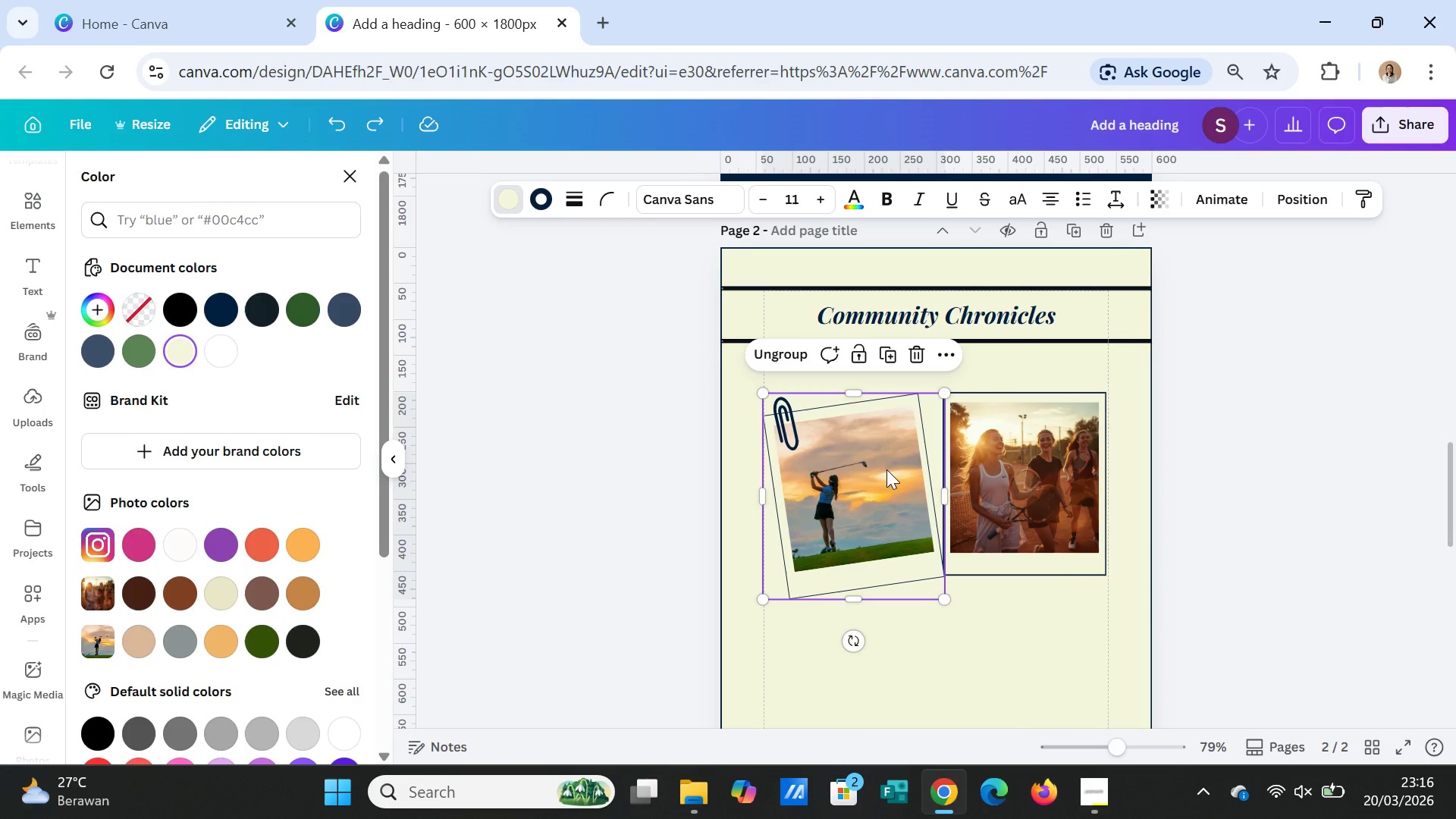 
right_click([886, 469])
 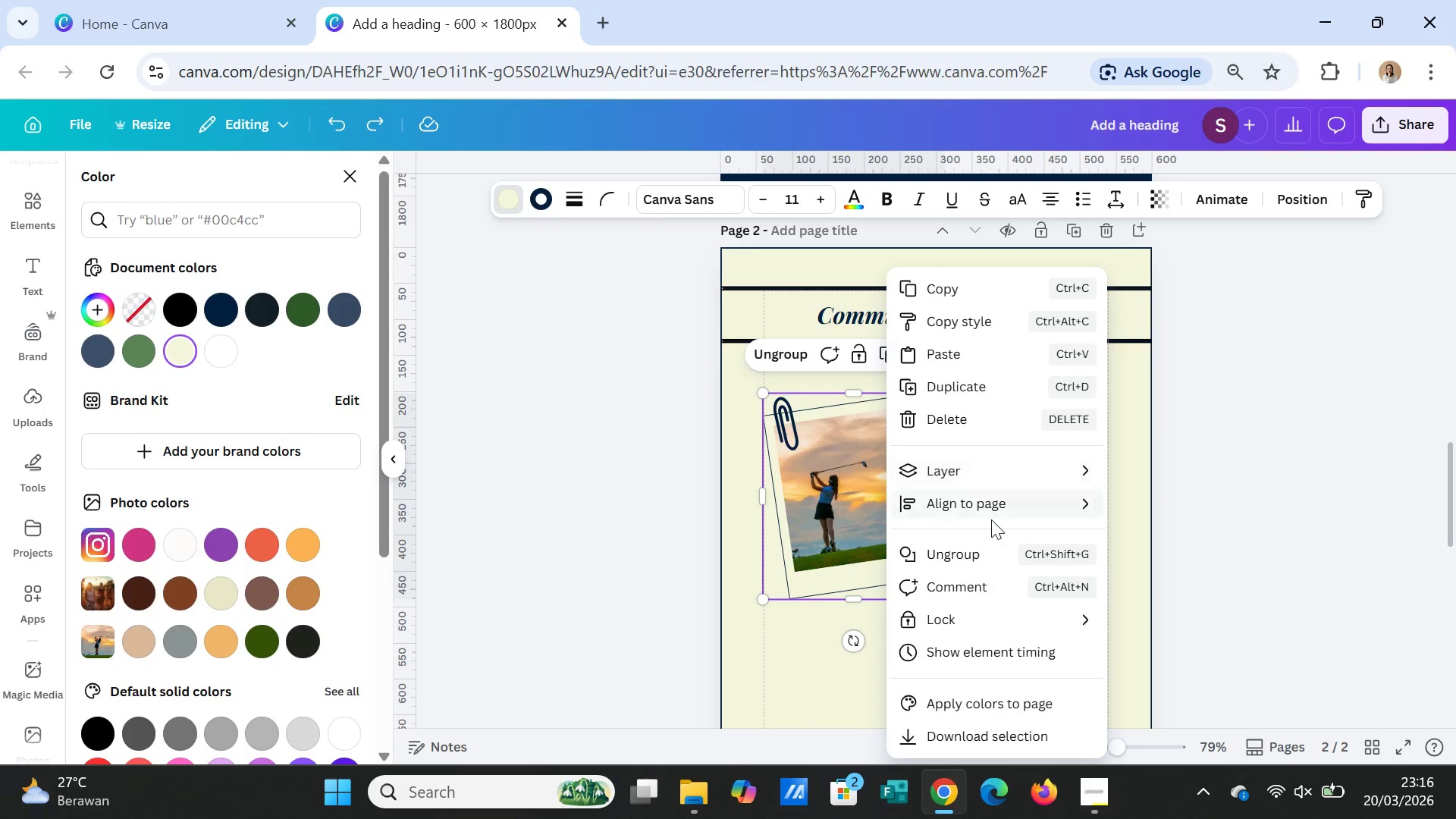 
left_click([1020, 460])
 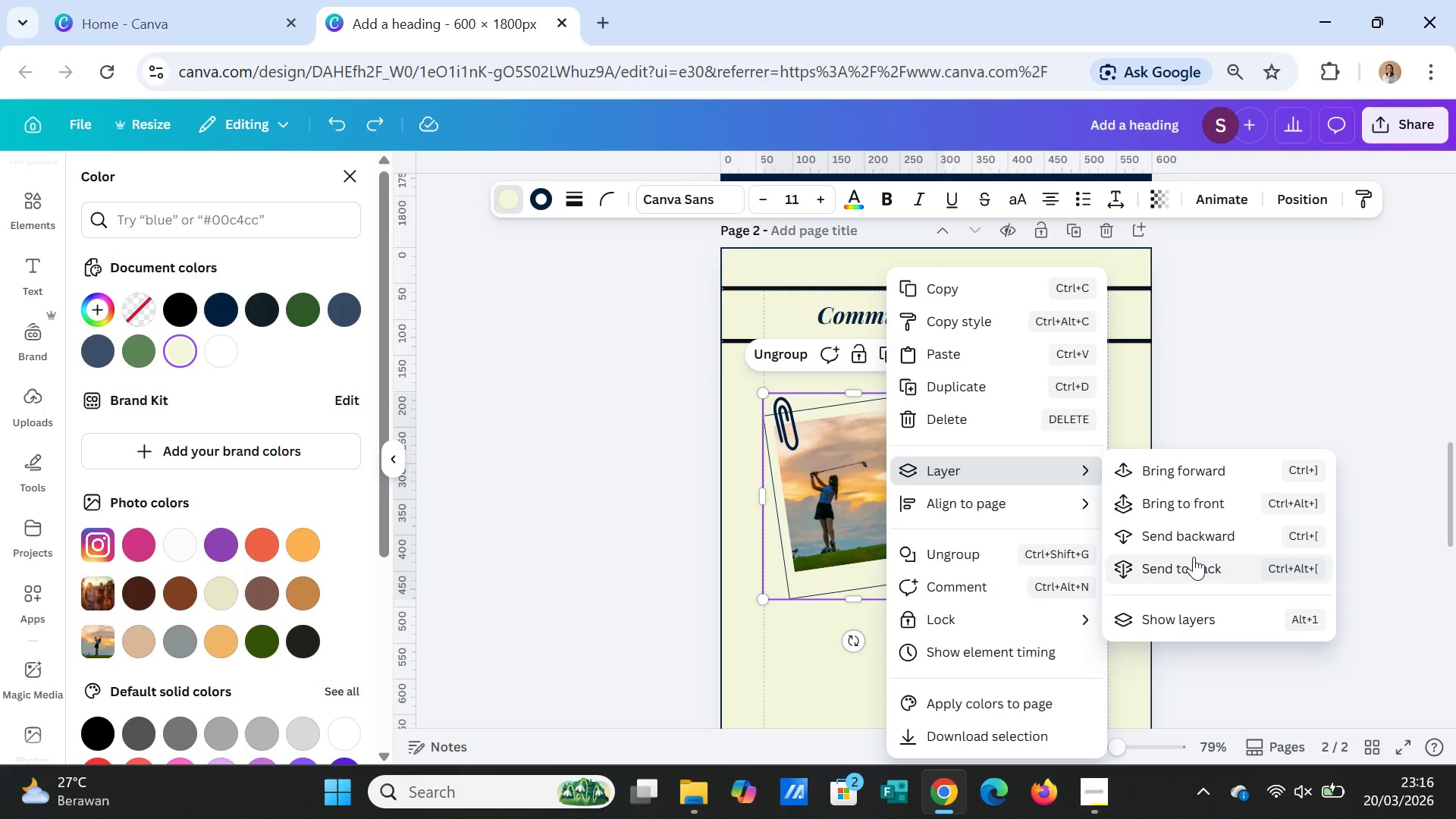 
left_click([1194, 559])
 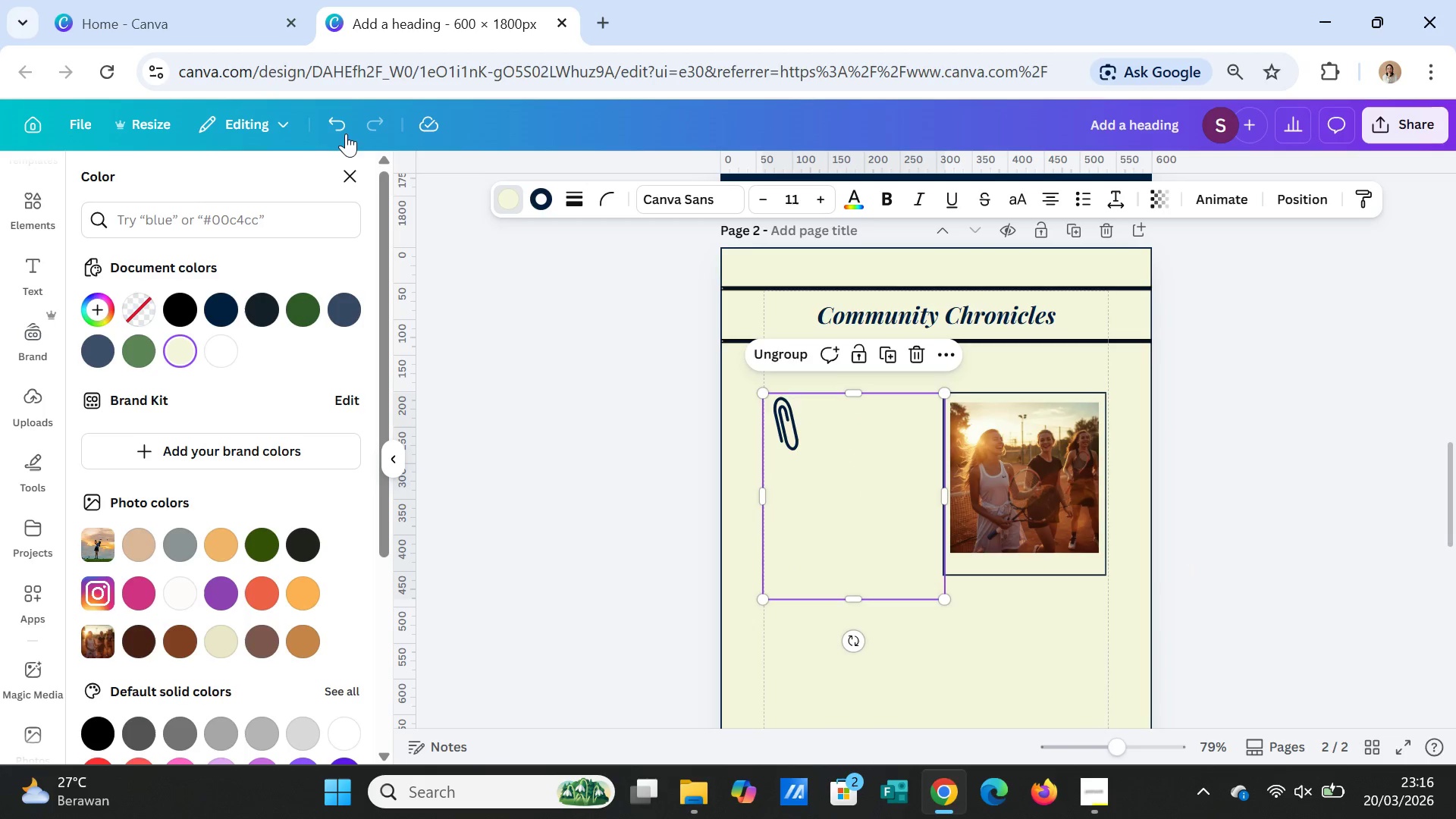 
left_click([352, 133])
 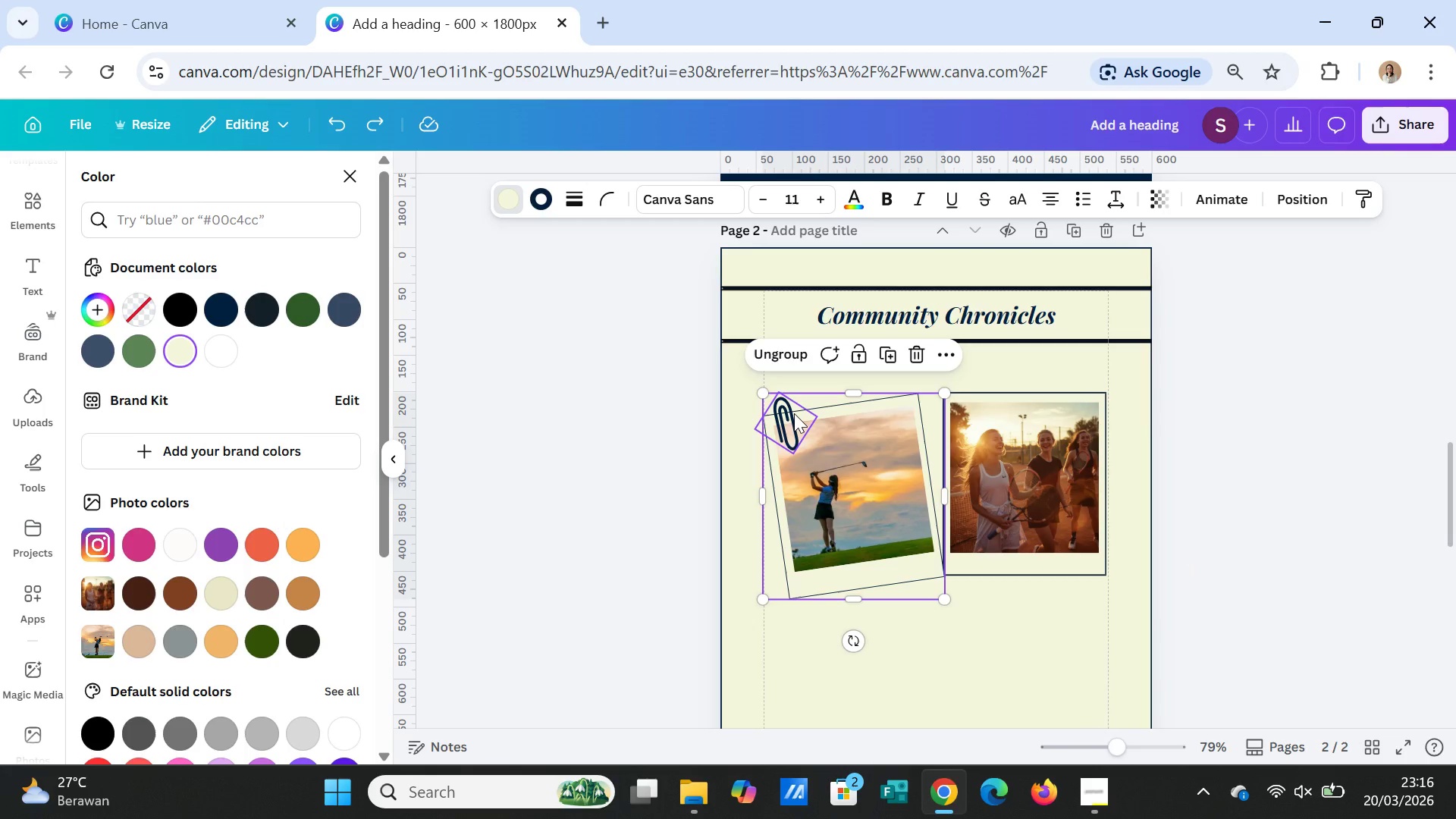 
left_click([794, 413])
 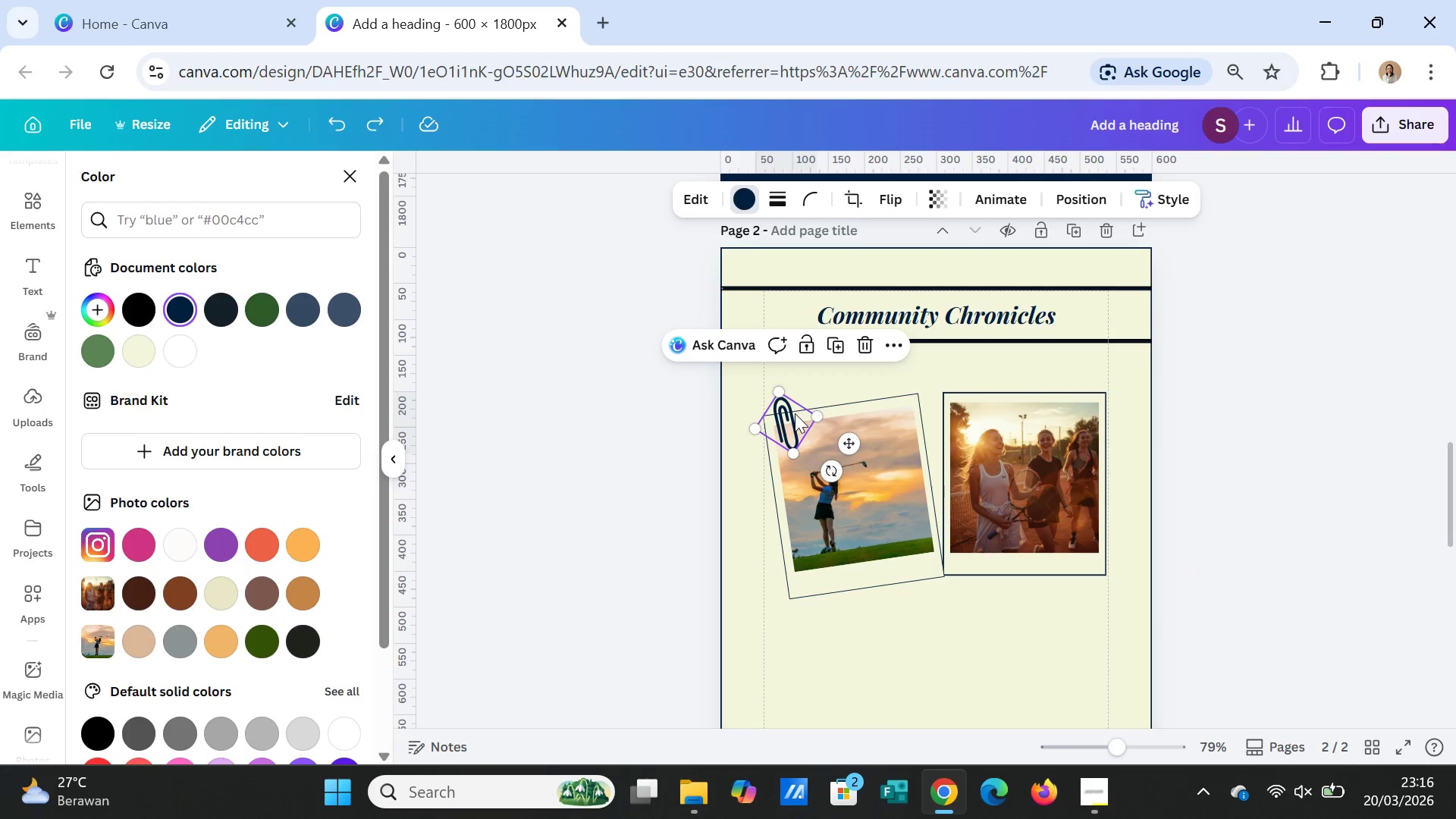 
right_click([795, 413])
 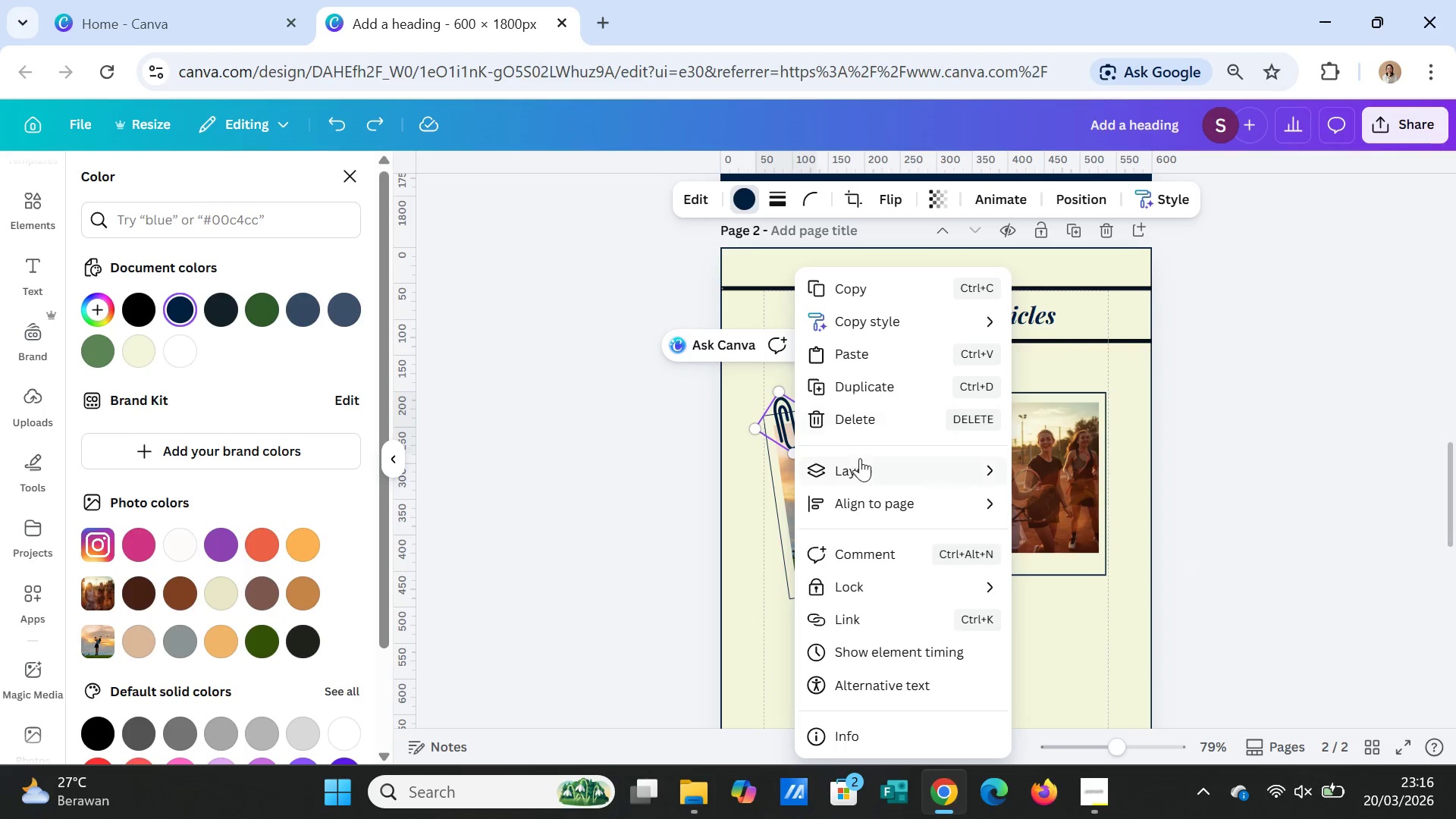 
left_click([860, 458])
 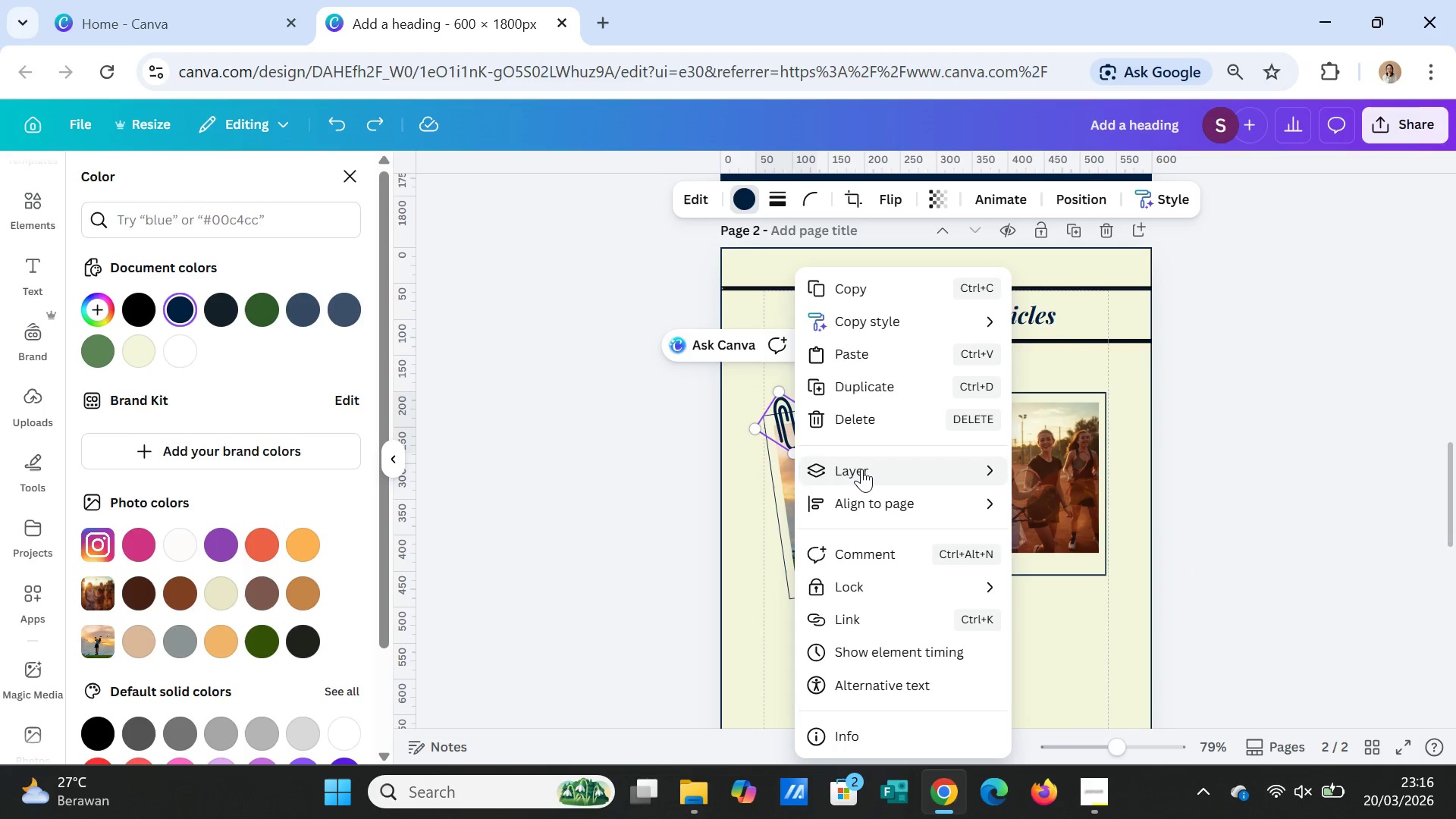 
left_click([861, 469])
 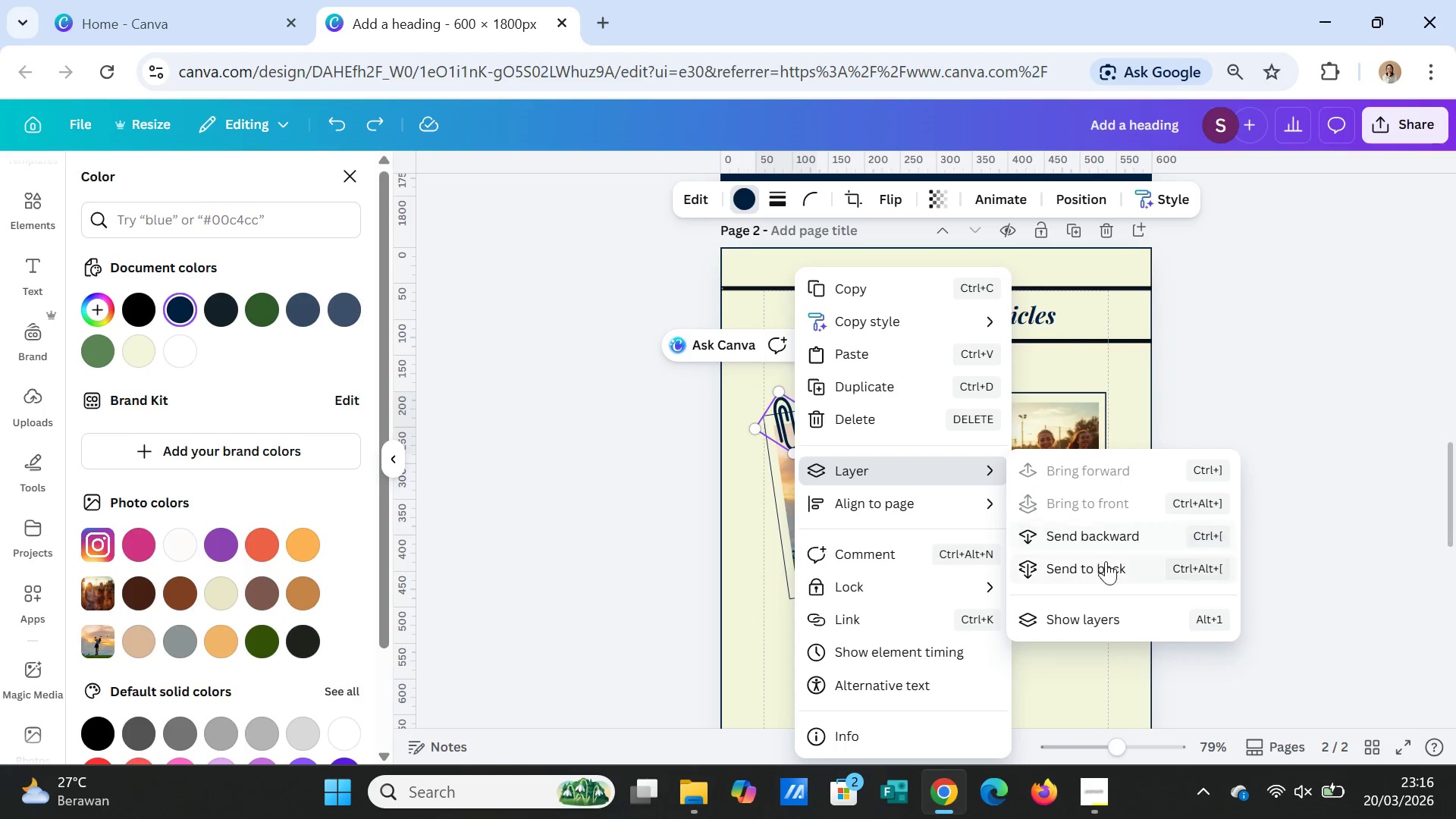 
left_click([1106, 561])
 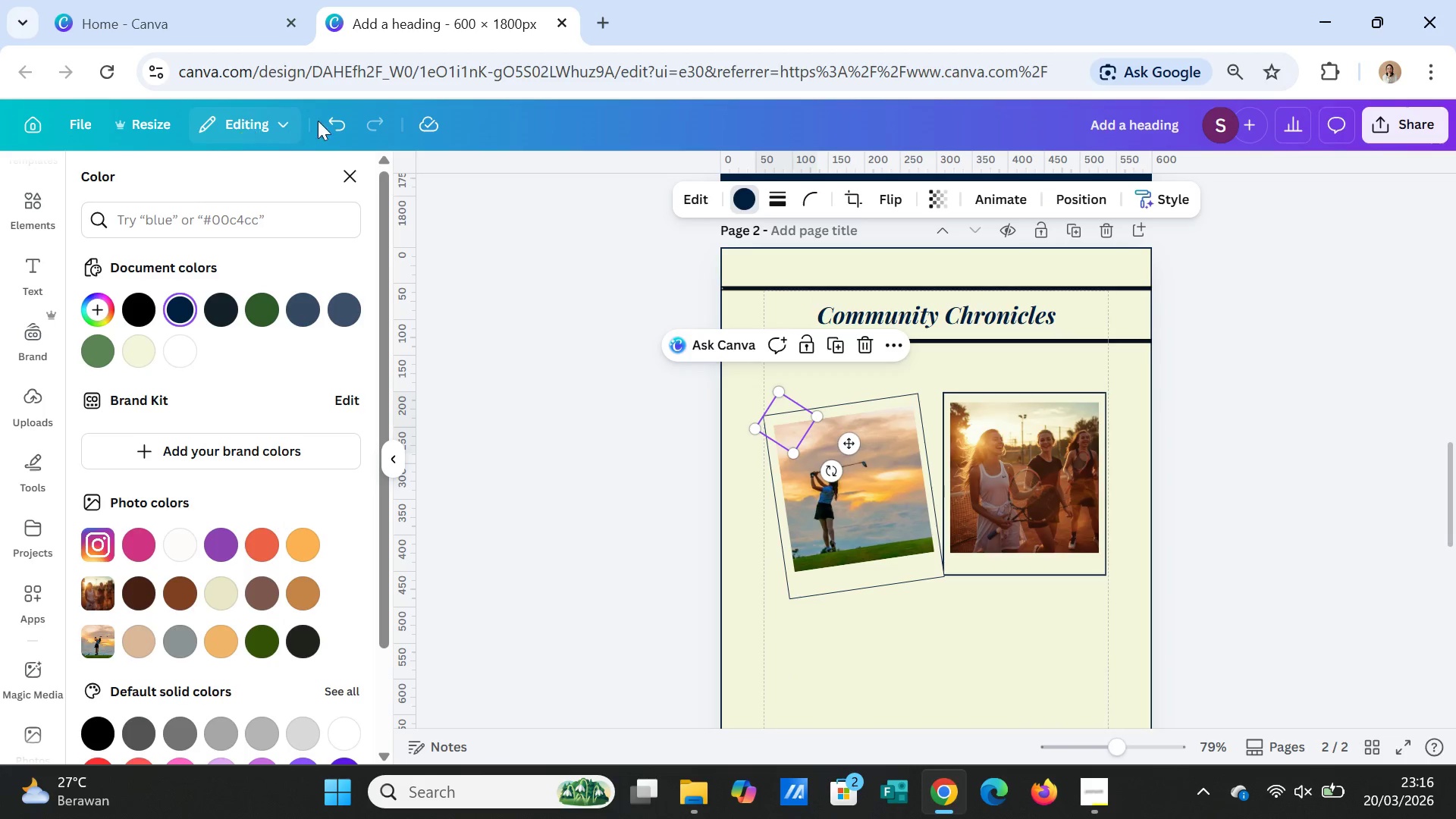 
left_click([328, 117])
 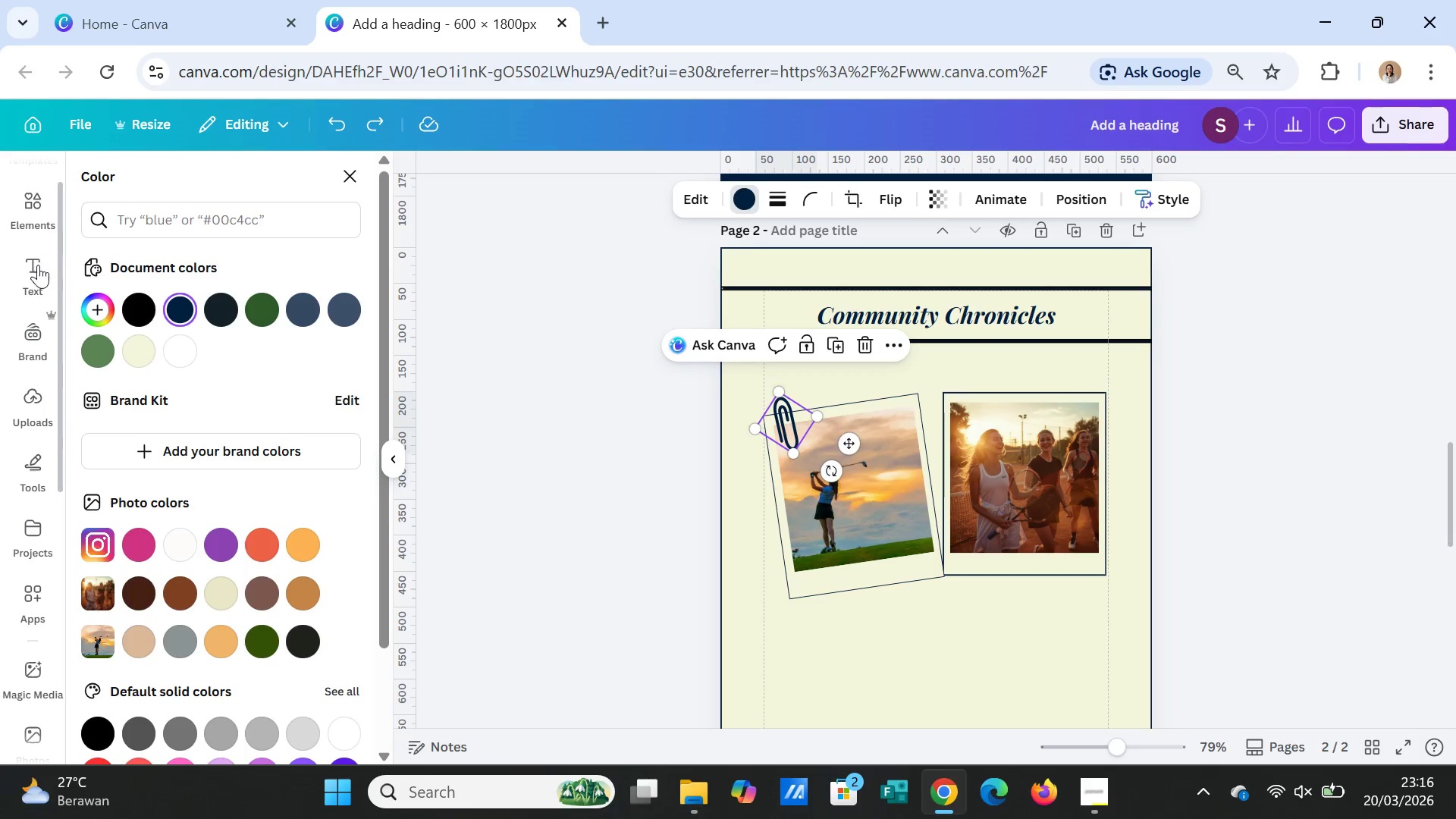 
left_click([20, 202])
 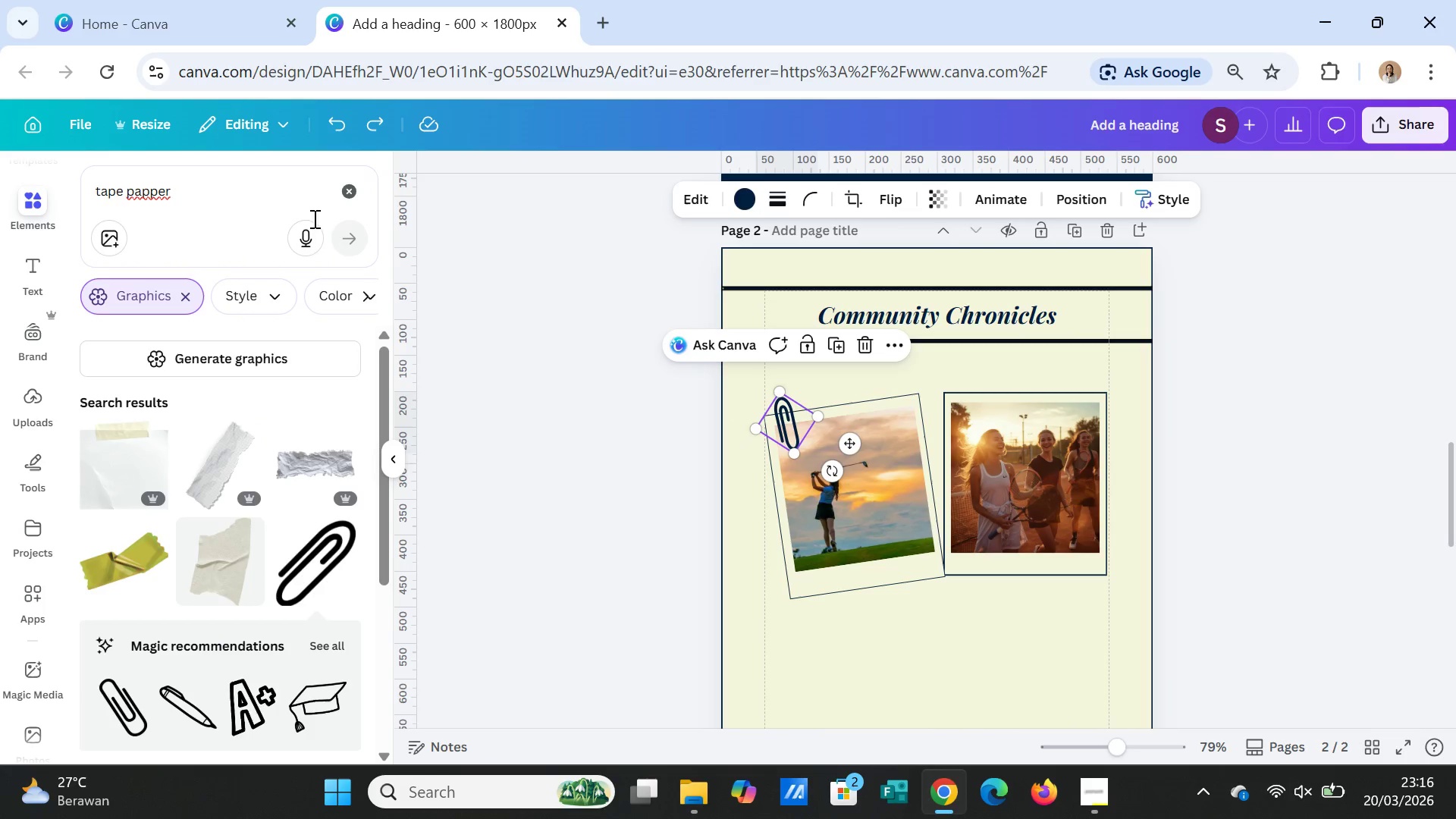 
left_click([348, 240])
 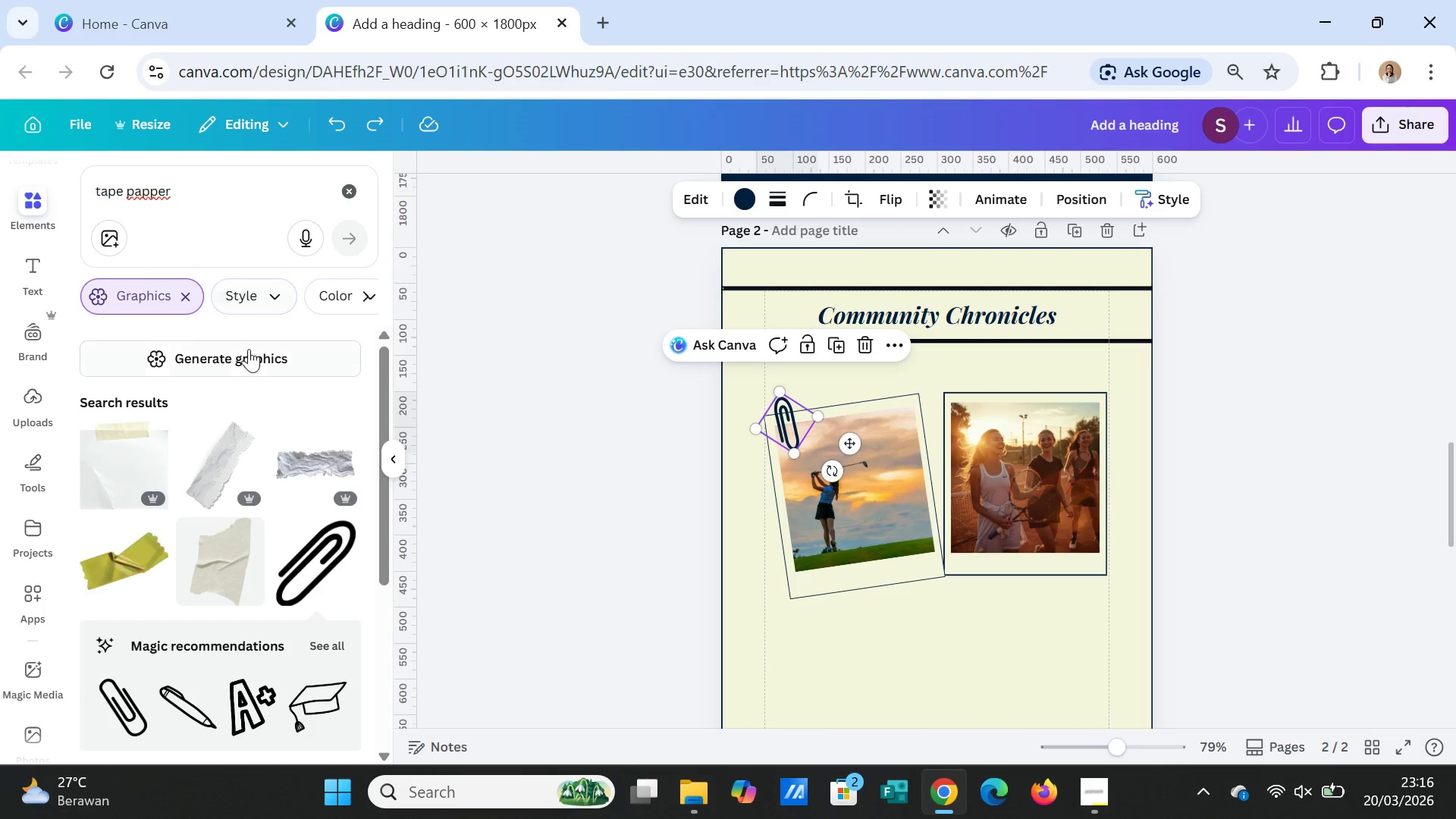 
scroll: coordinate [306, 563], scroll_direction: down, amount: 2.0
 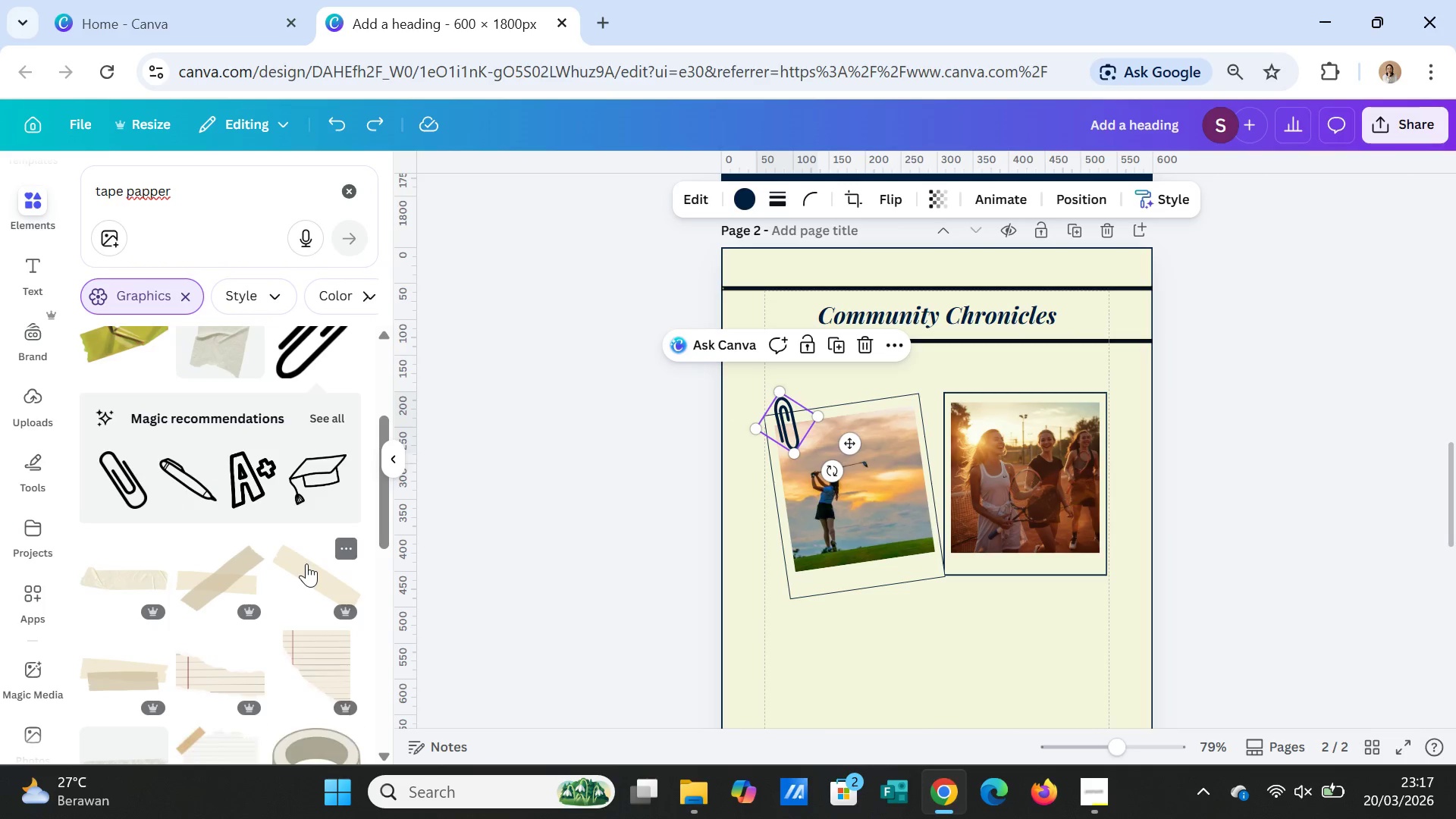 
scroll: coordinate [306, 563], scroll_direction: up, amount: 1.0
 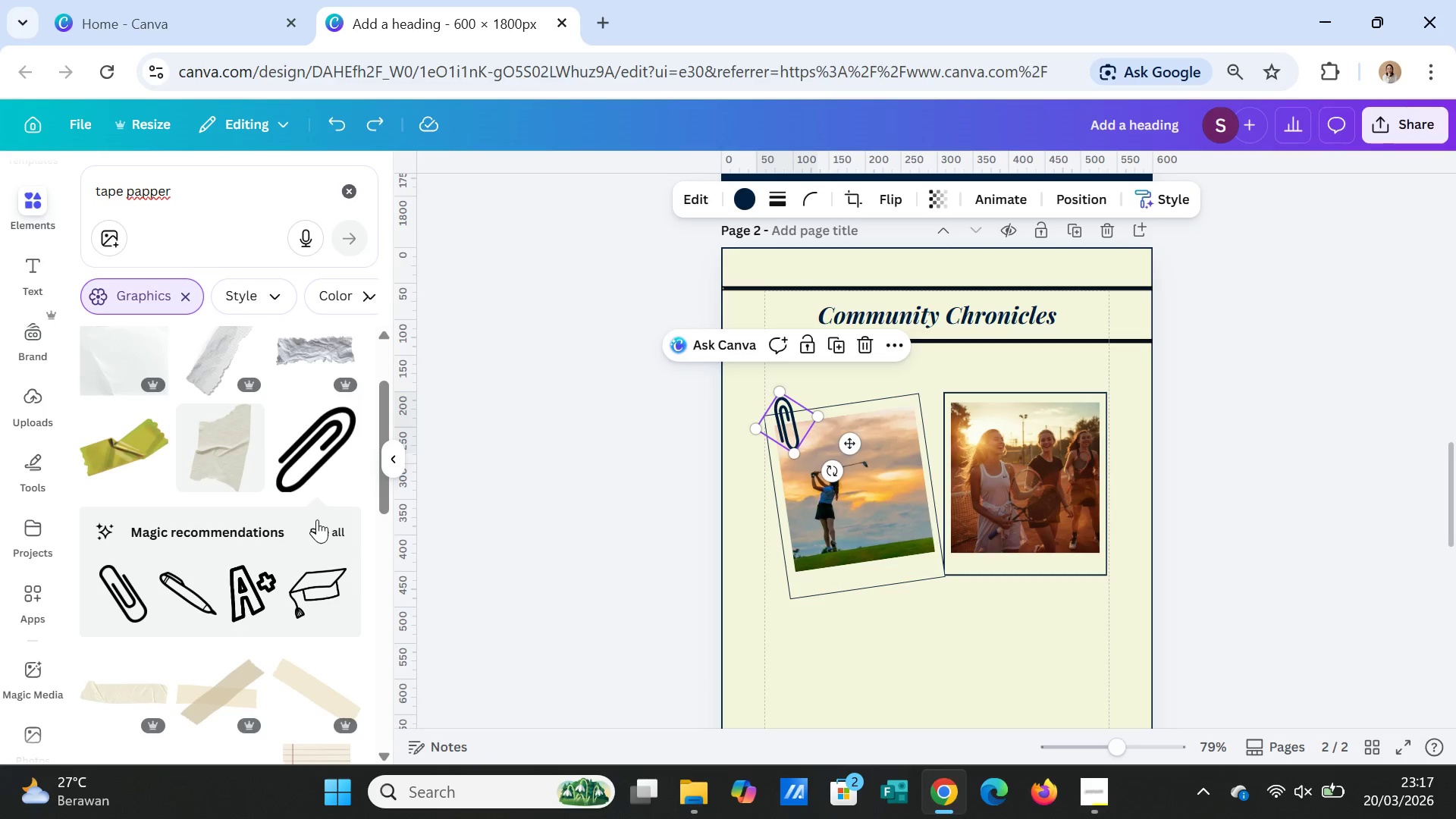 
left_click([830, 620])
 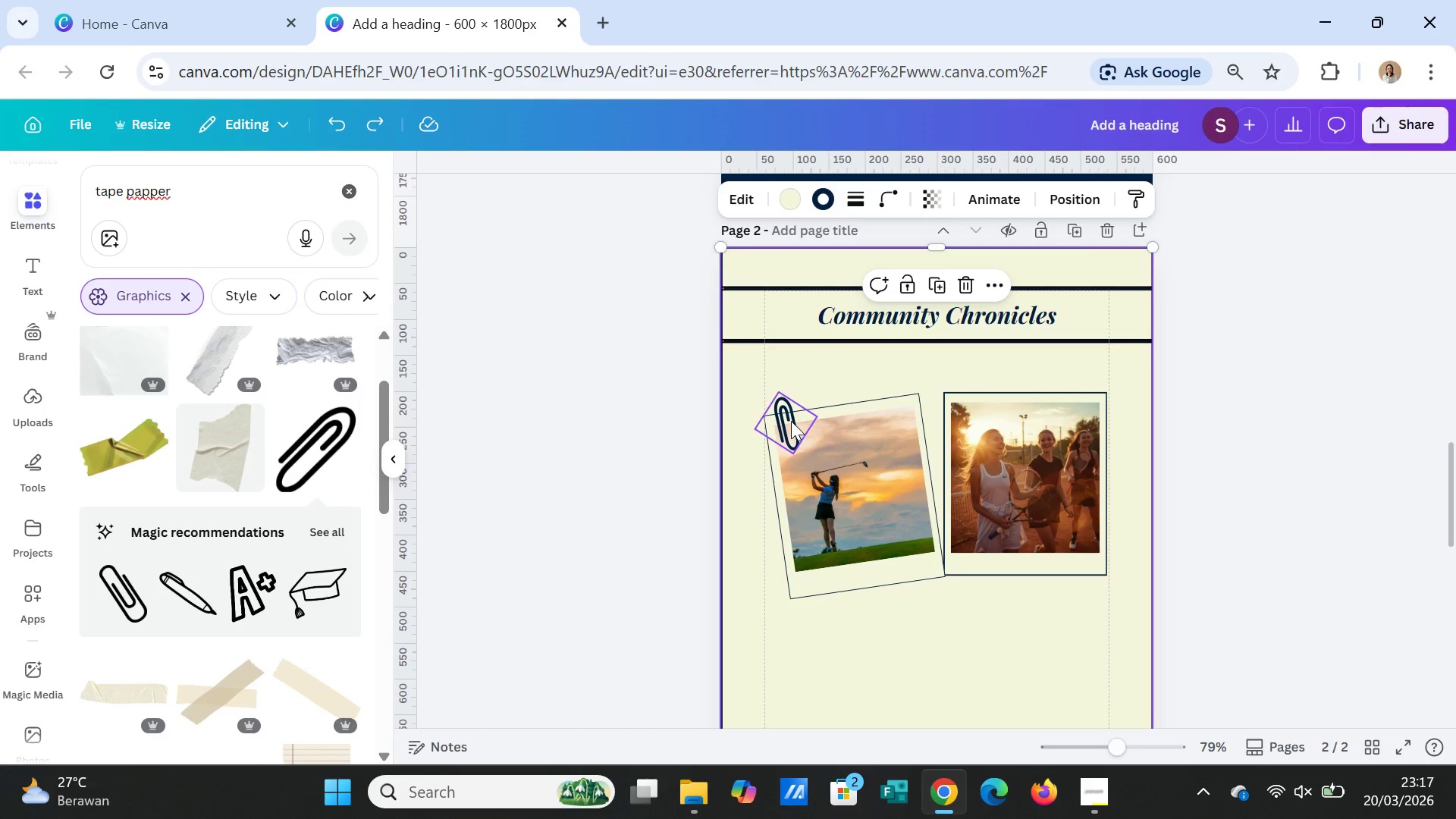 
left_click([789, 420])
 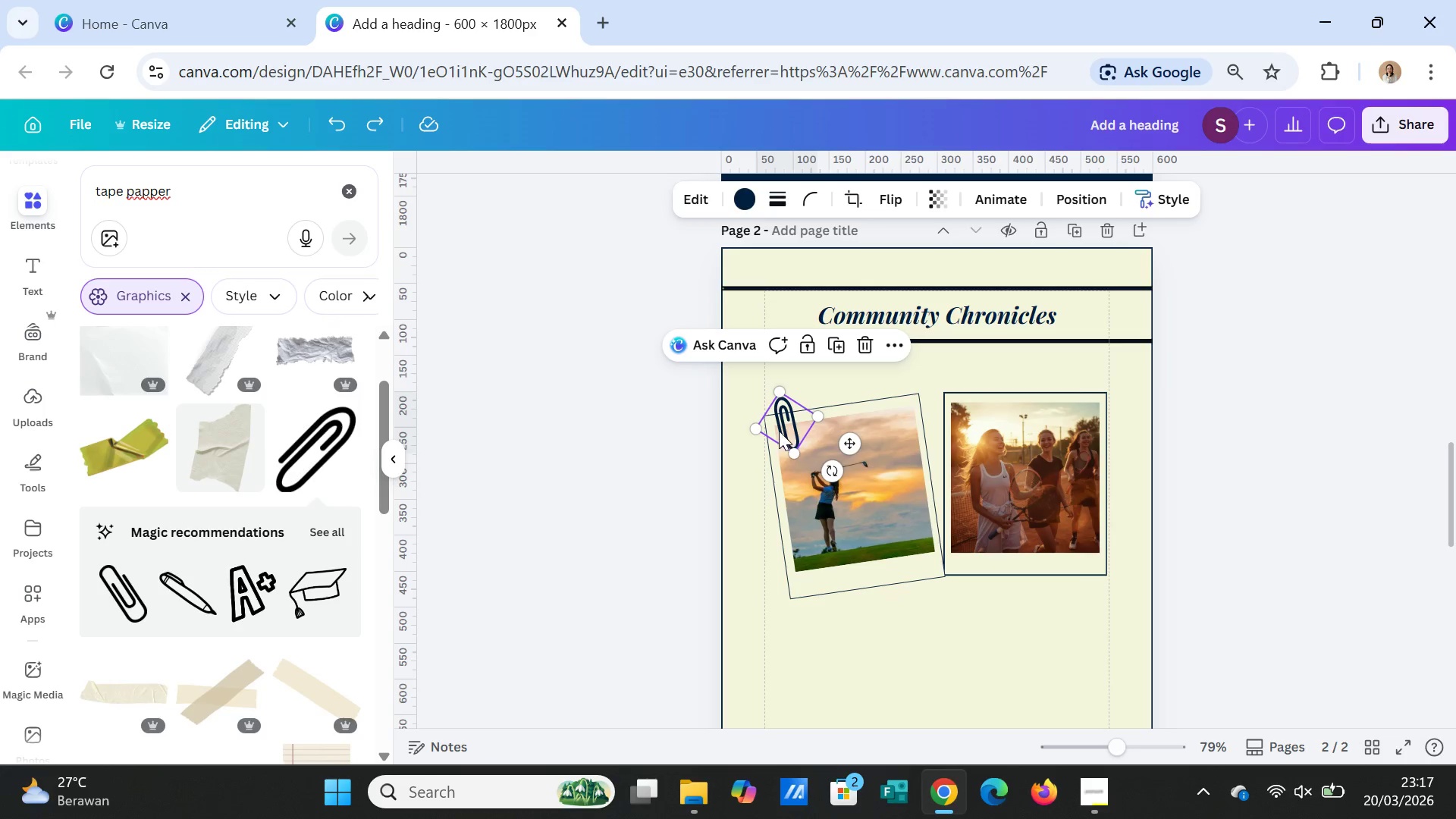 
left_click_drag(start_coordinate=[779, 430], to_coordinate=[781, 418])
 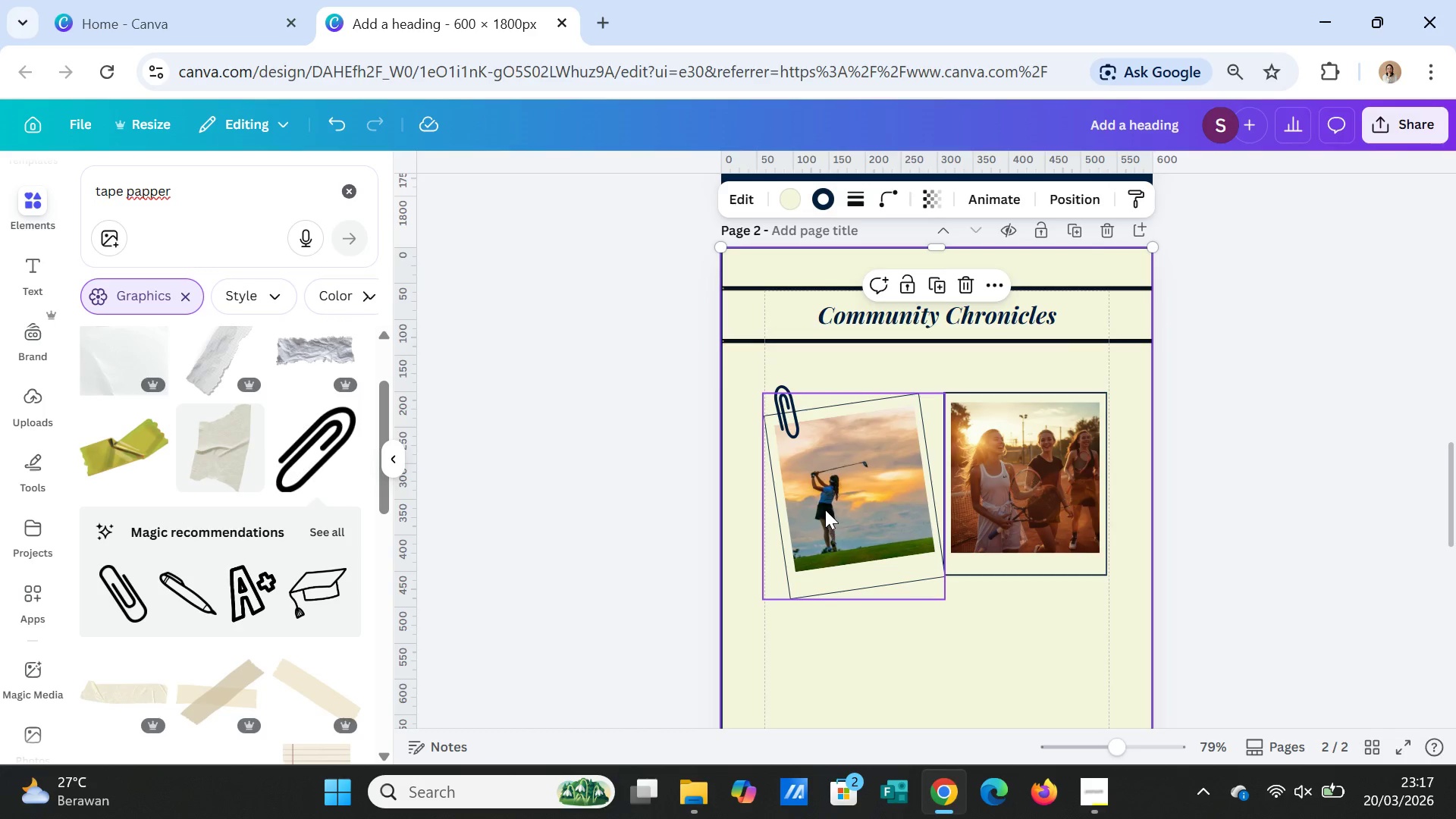 
left_click([819, 662])
 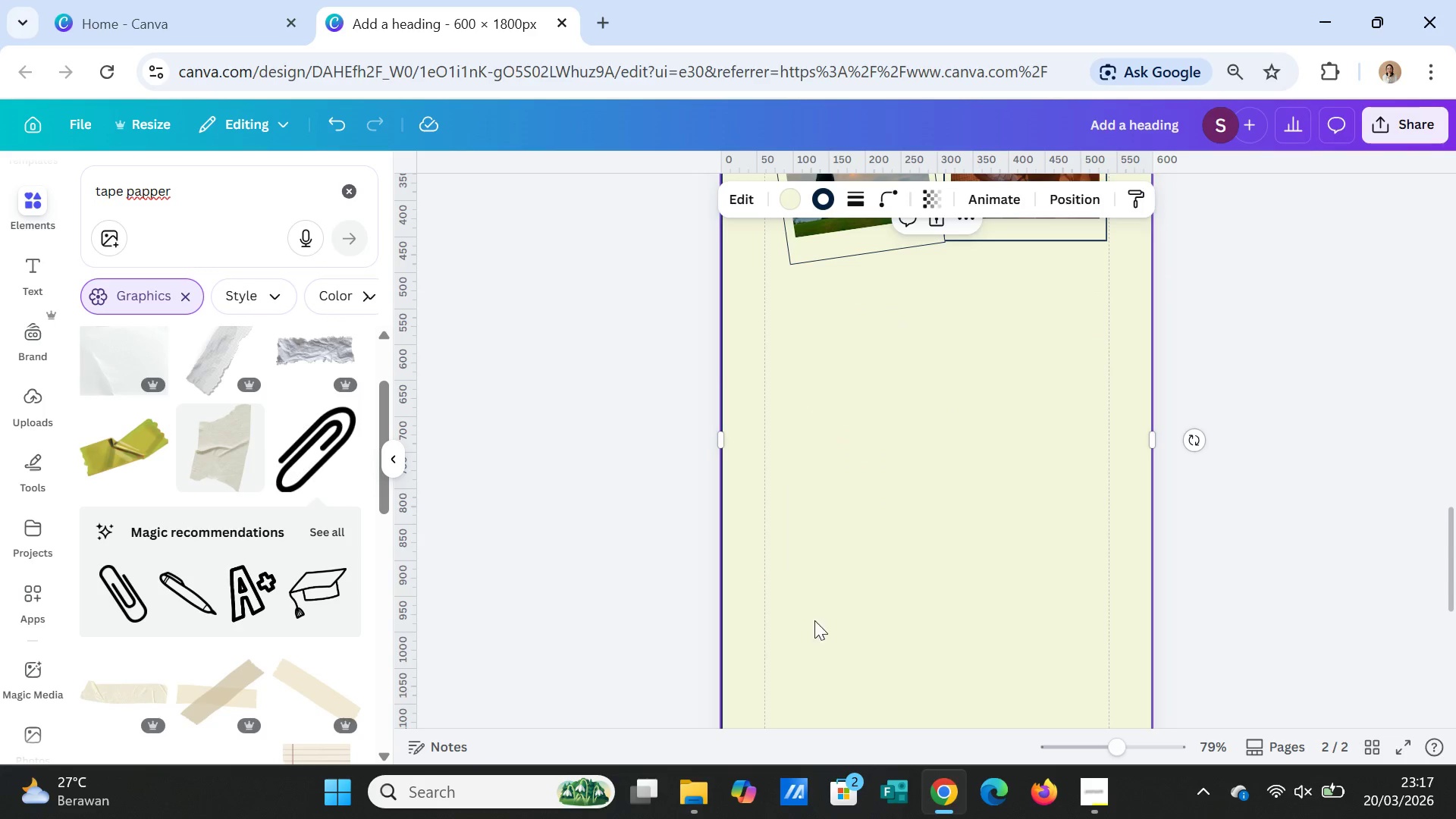 
scroll: coordinate [923, 507], scroll_direction: up, amount: 3.0
 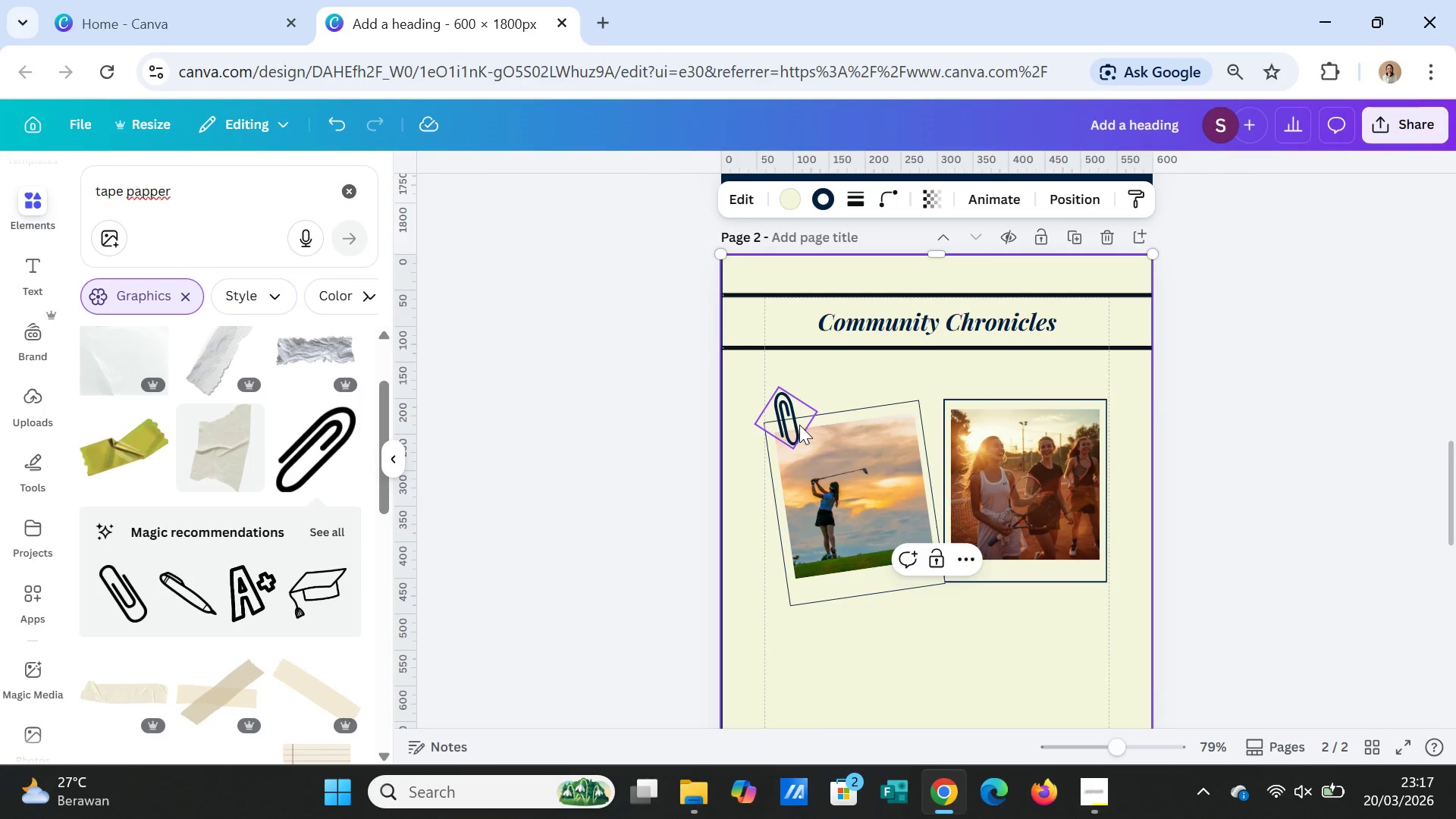 
left_click([799, 424])
 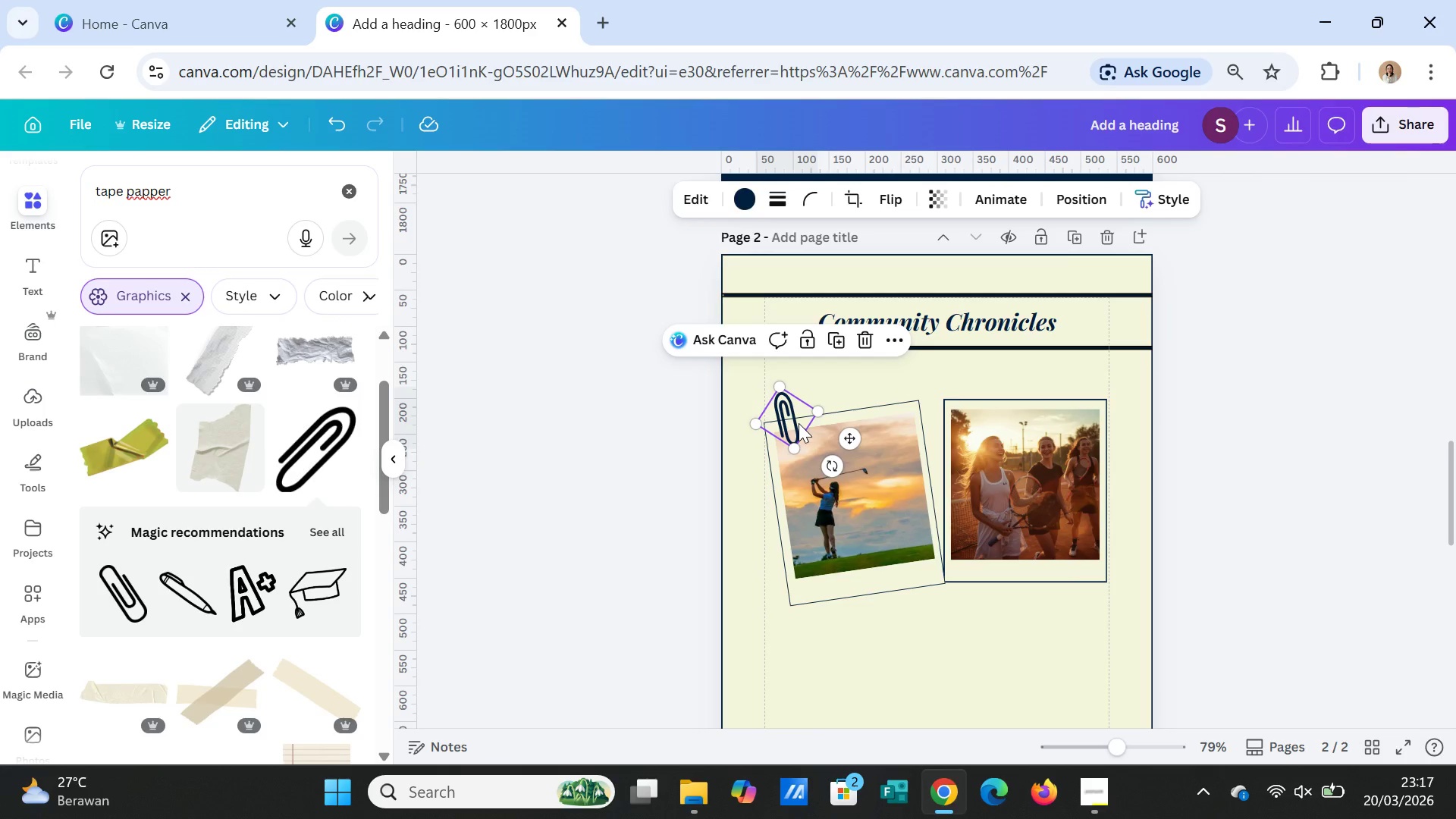 
left_click_drag(start_coordinate=[799, 423], to_coordinate=[792, 429])
 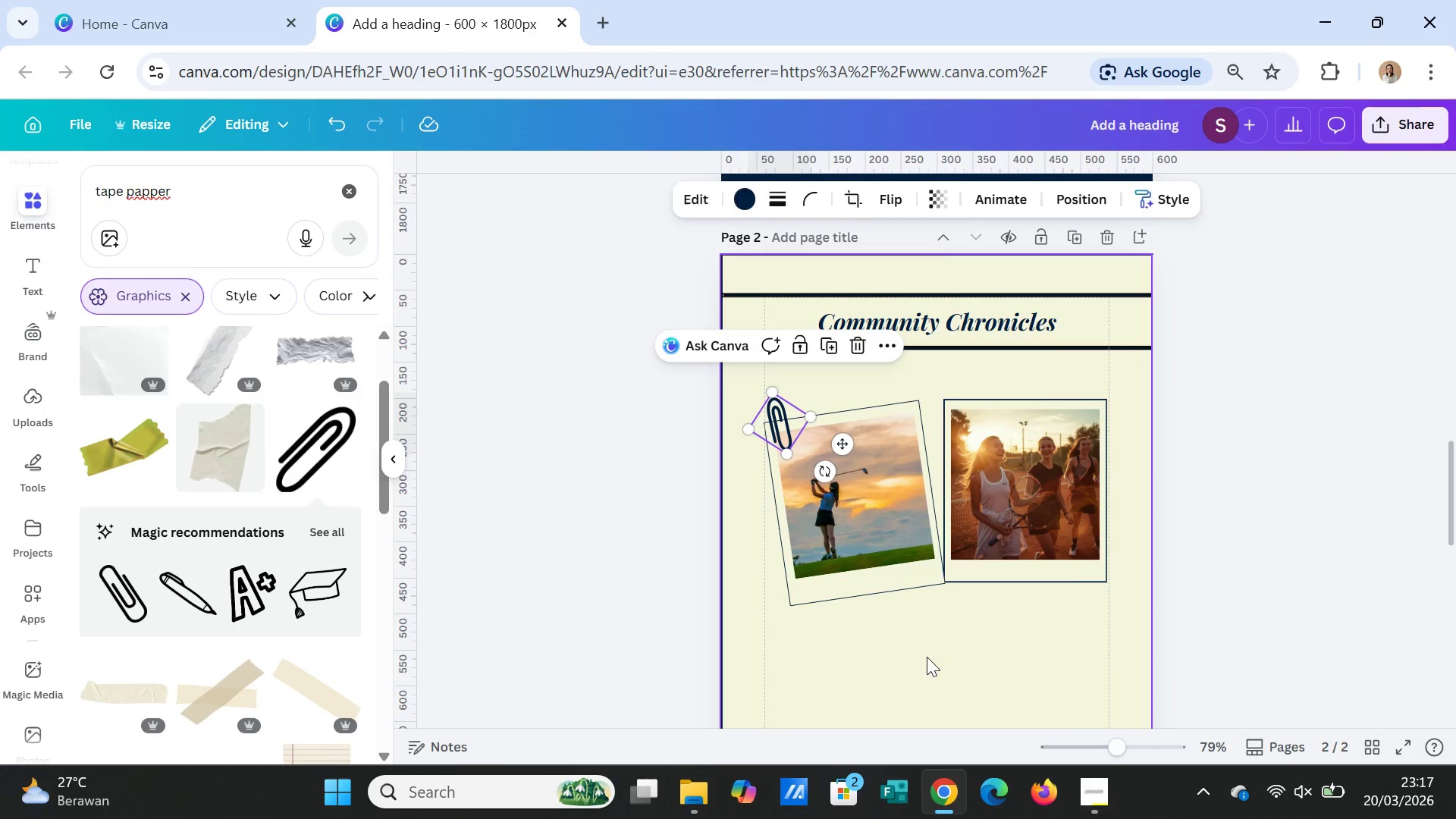 
left_click([927, 657])
 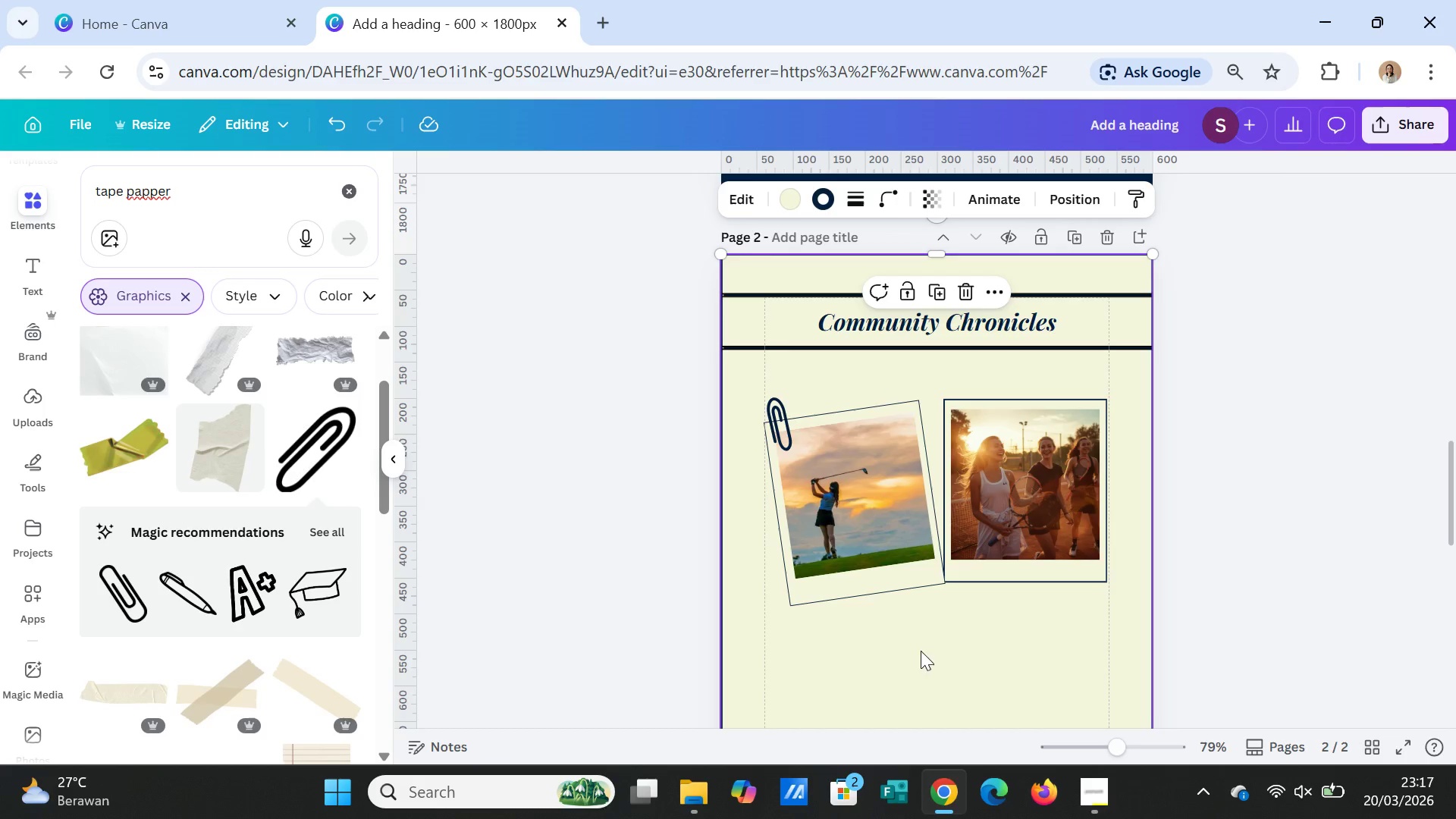 
wait(6.44)
 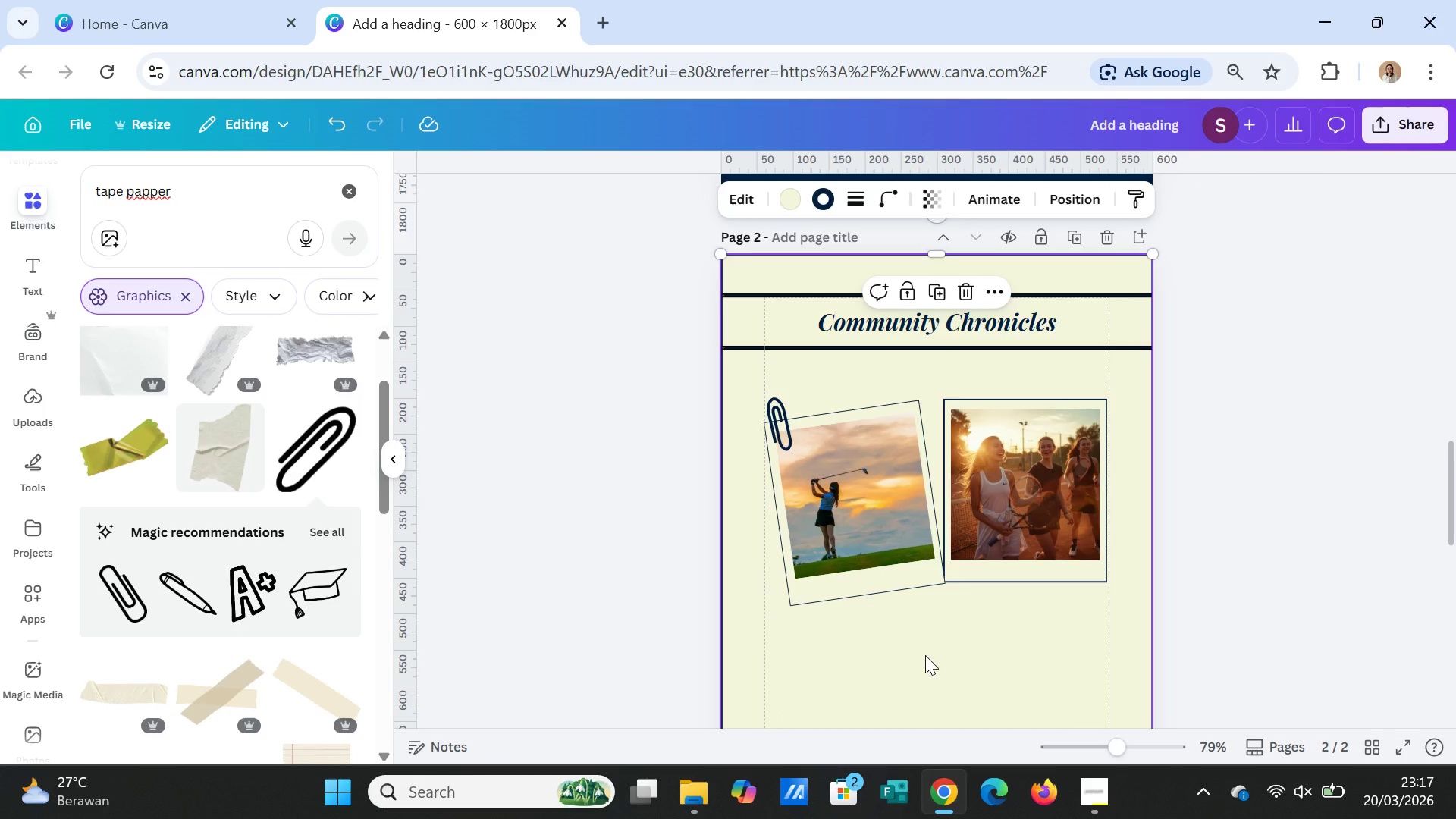 
left_click([1068, 529])
 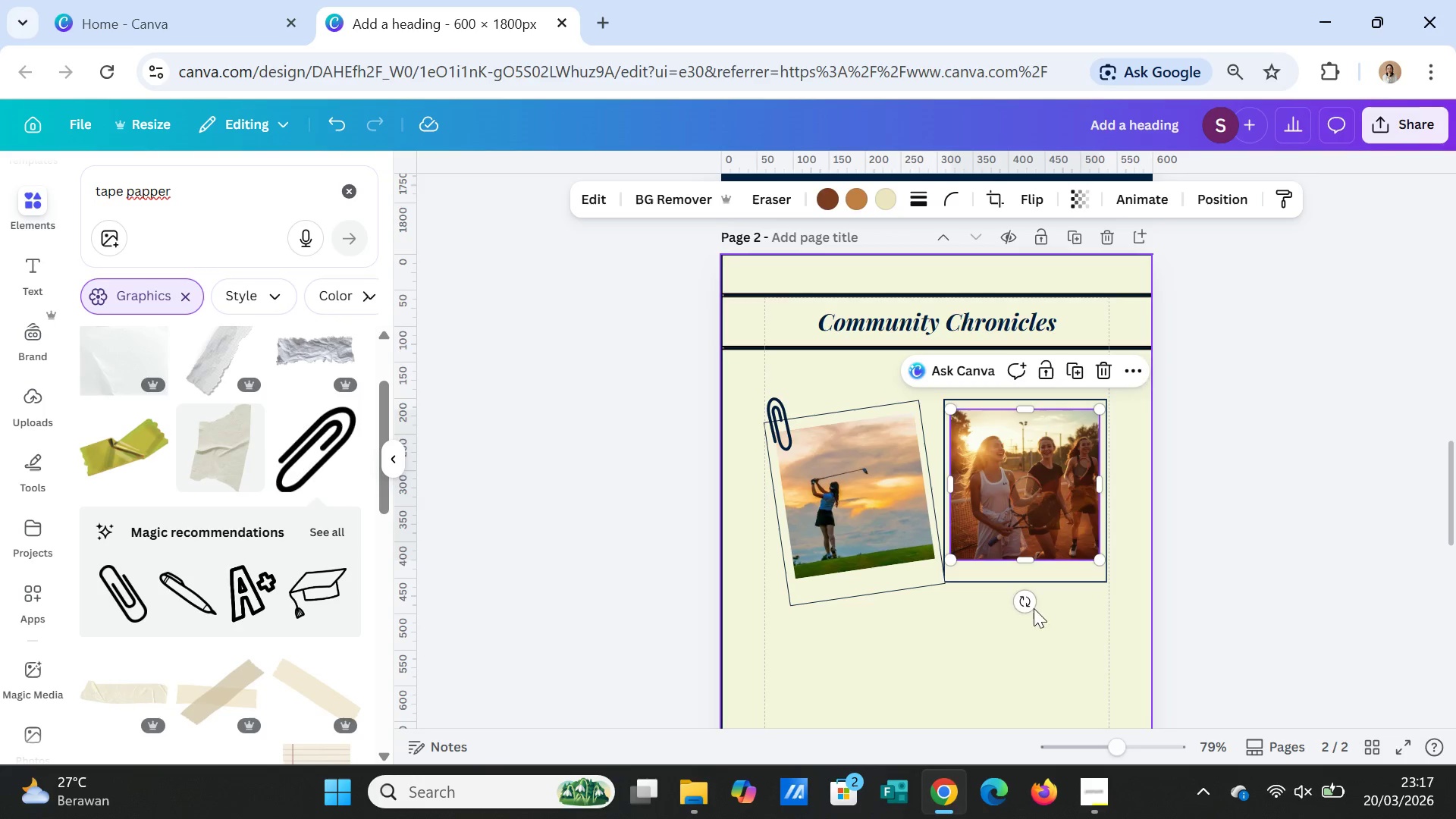 
left_click_drag(start_coordinate=[1026, 602], to_coordinate=[1010, 603])
 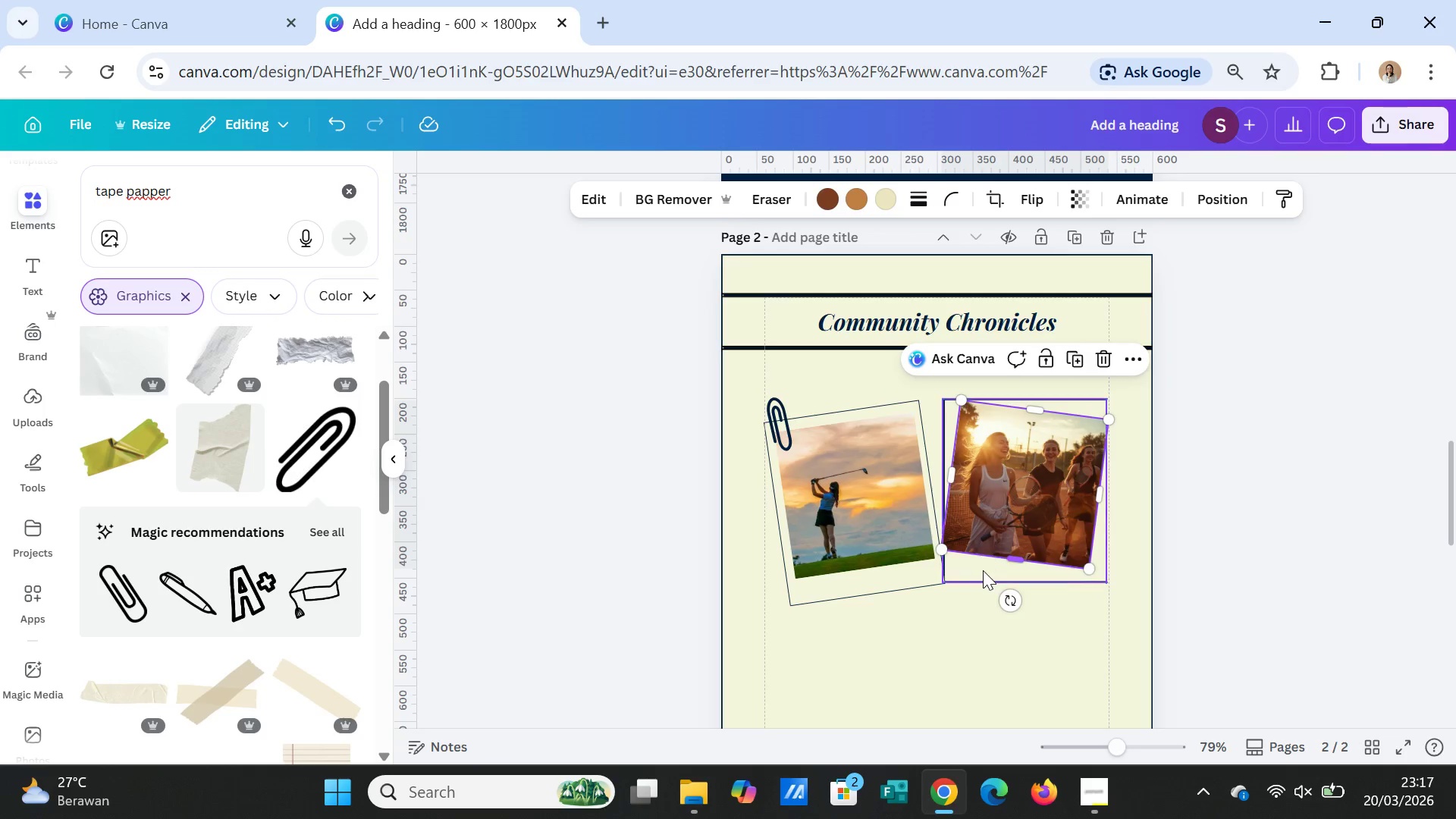 
left_click([983, 570])
 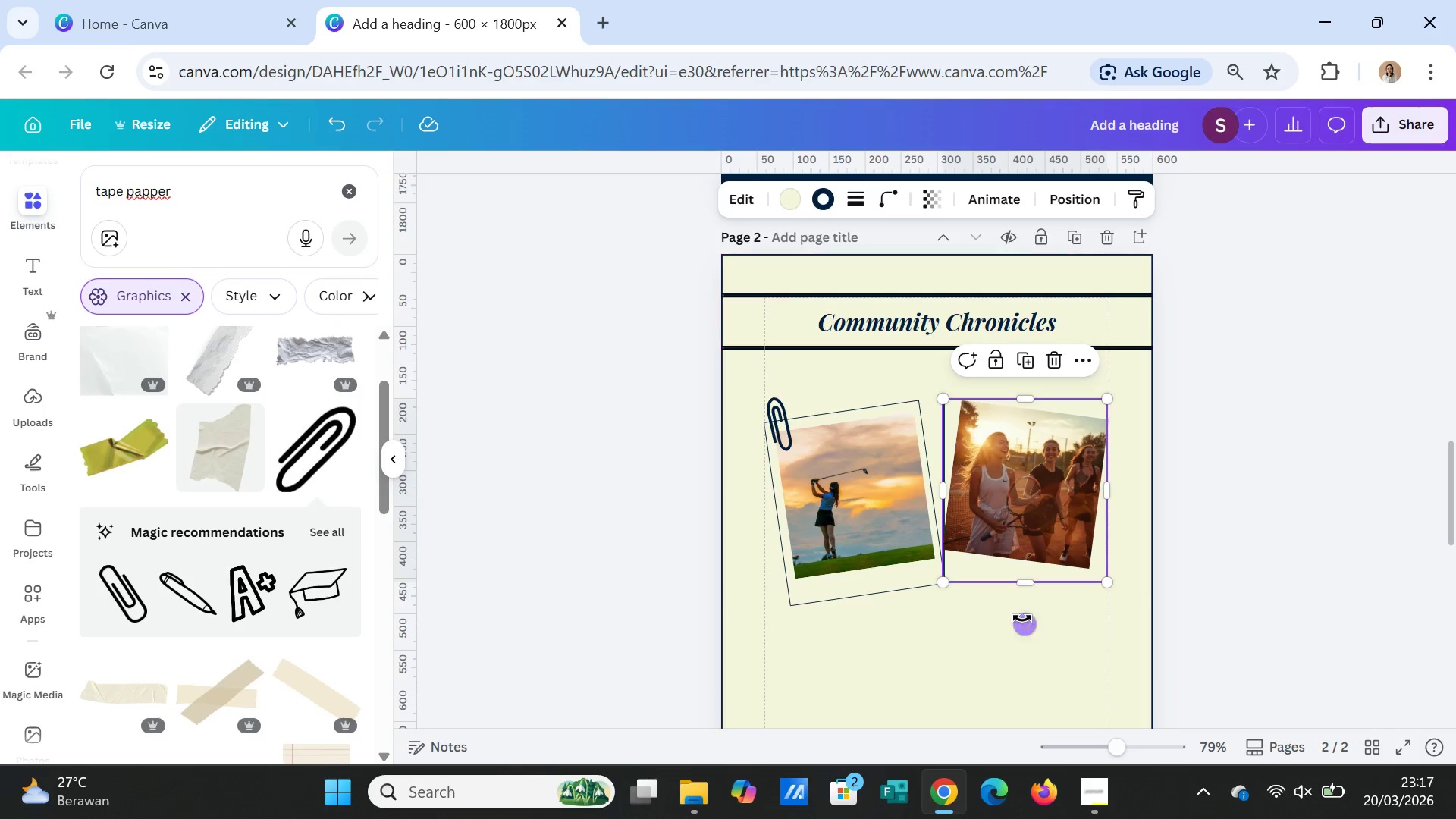 
left_click_drag(start_coordinate=[1025, 620], to_coordinate=[1009, 610])
 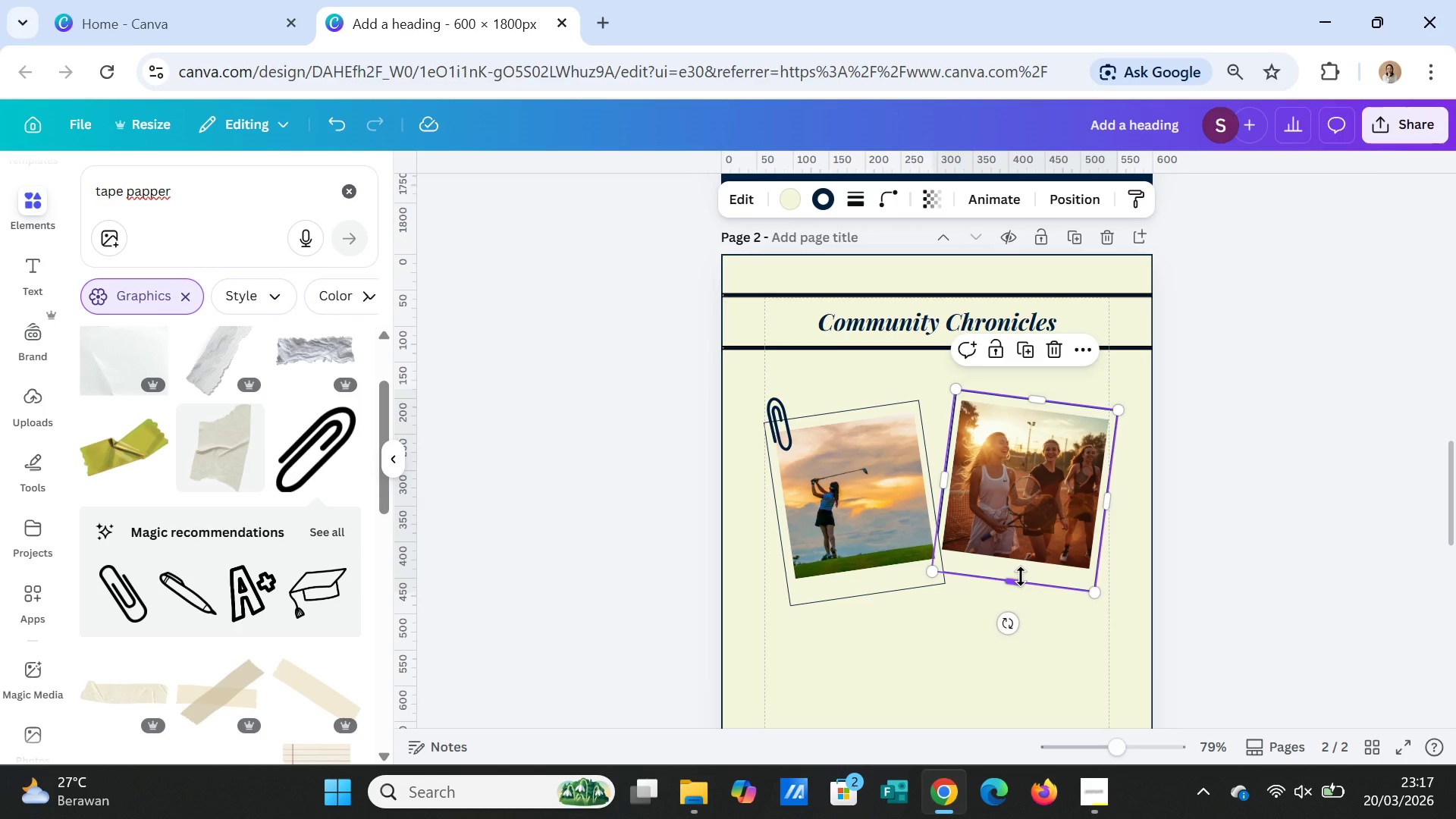 
left_click([1021, 576])
 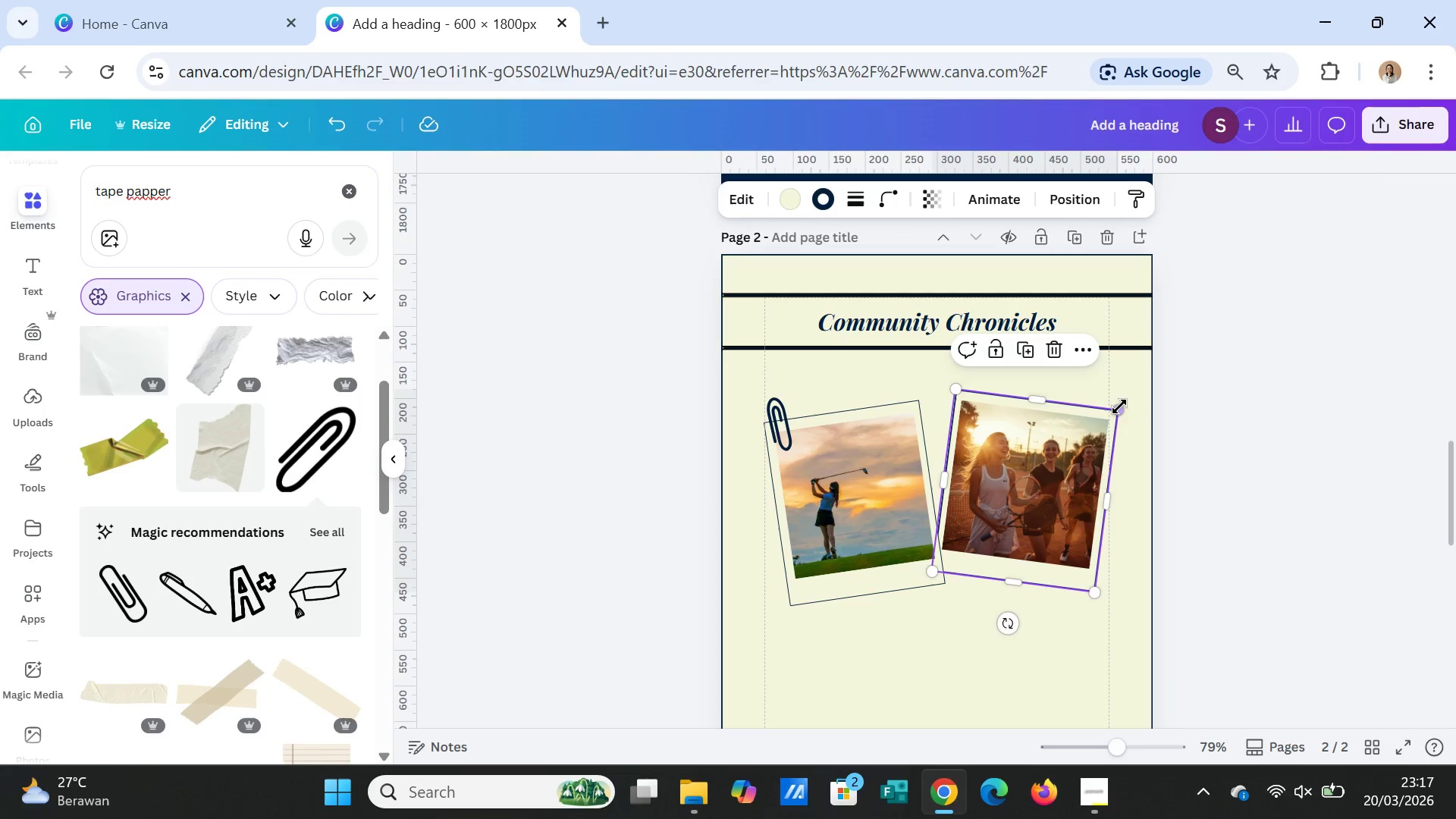 
left_click_drag(start_coordinate=[1117, 408], to_coordinate=[1112, 413])
 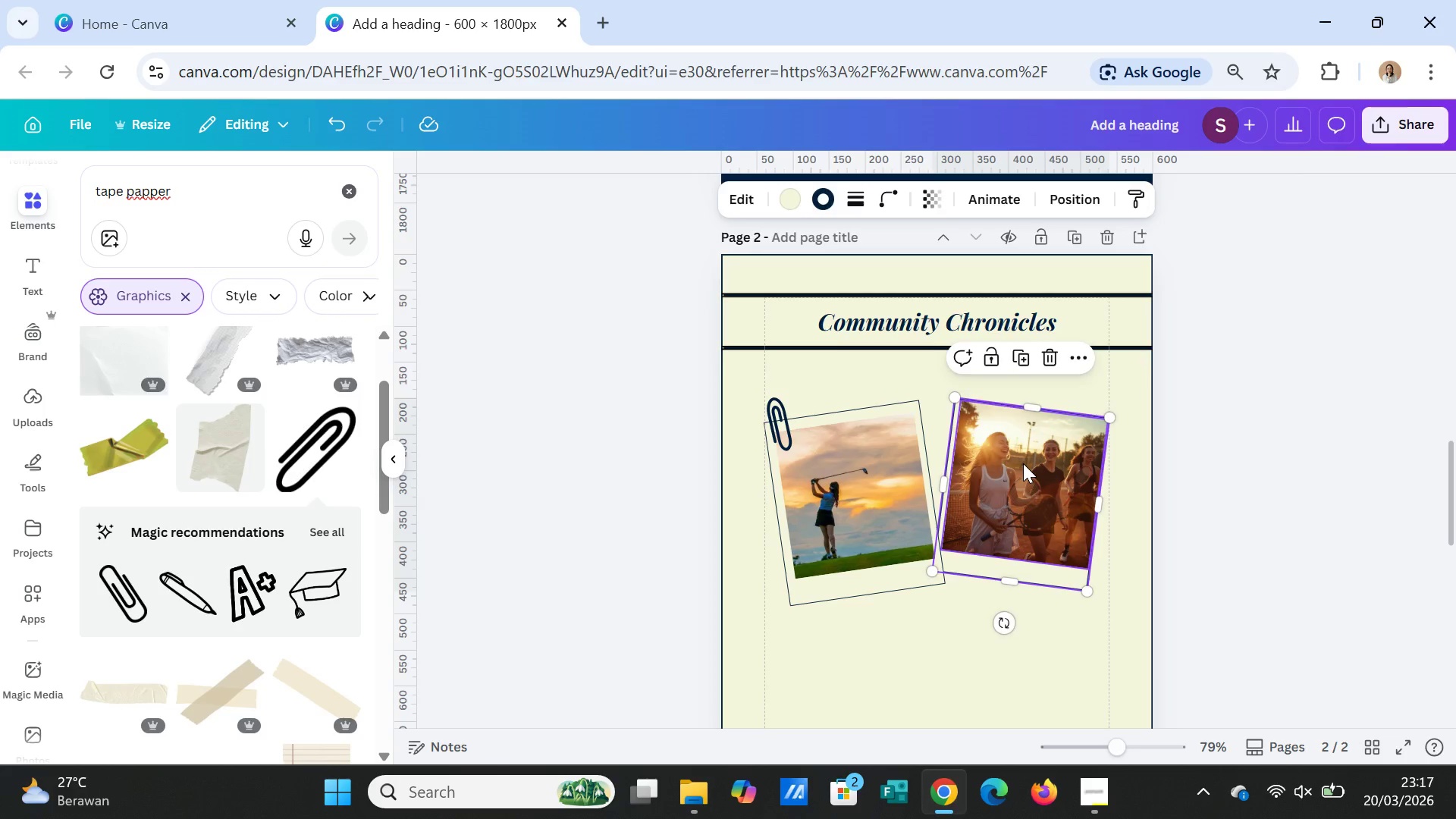 
left_click([1023, 463])
 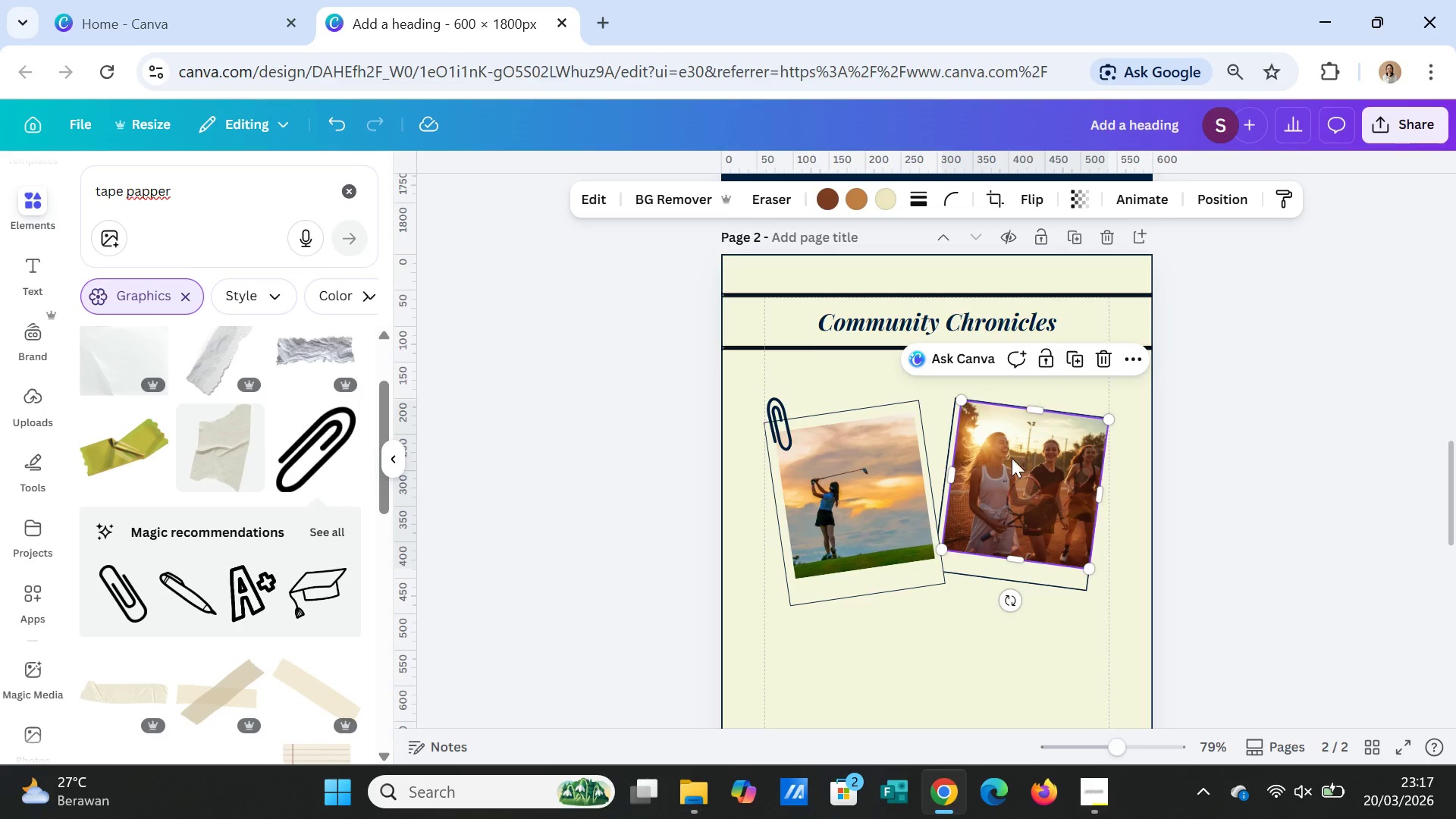 
left_click([996, 570])
 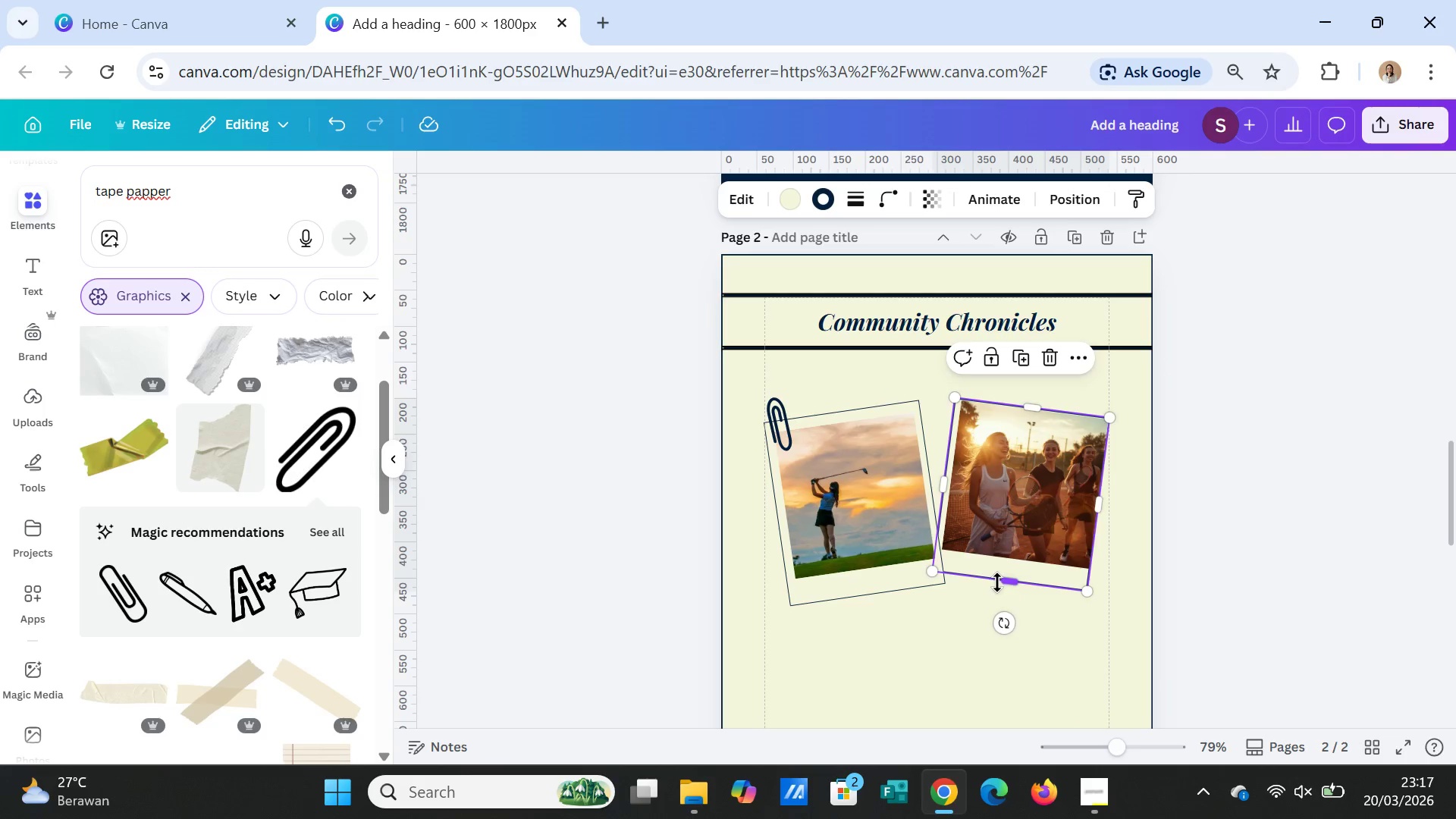 
left_click_drag(start_coordinate=[999, 582], to_coordinate=[999, 591])
 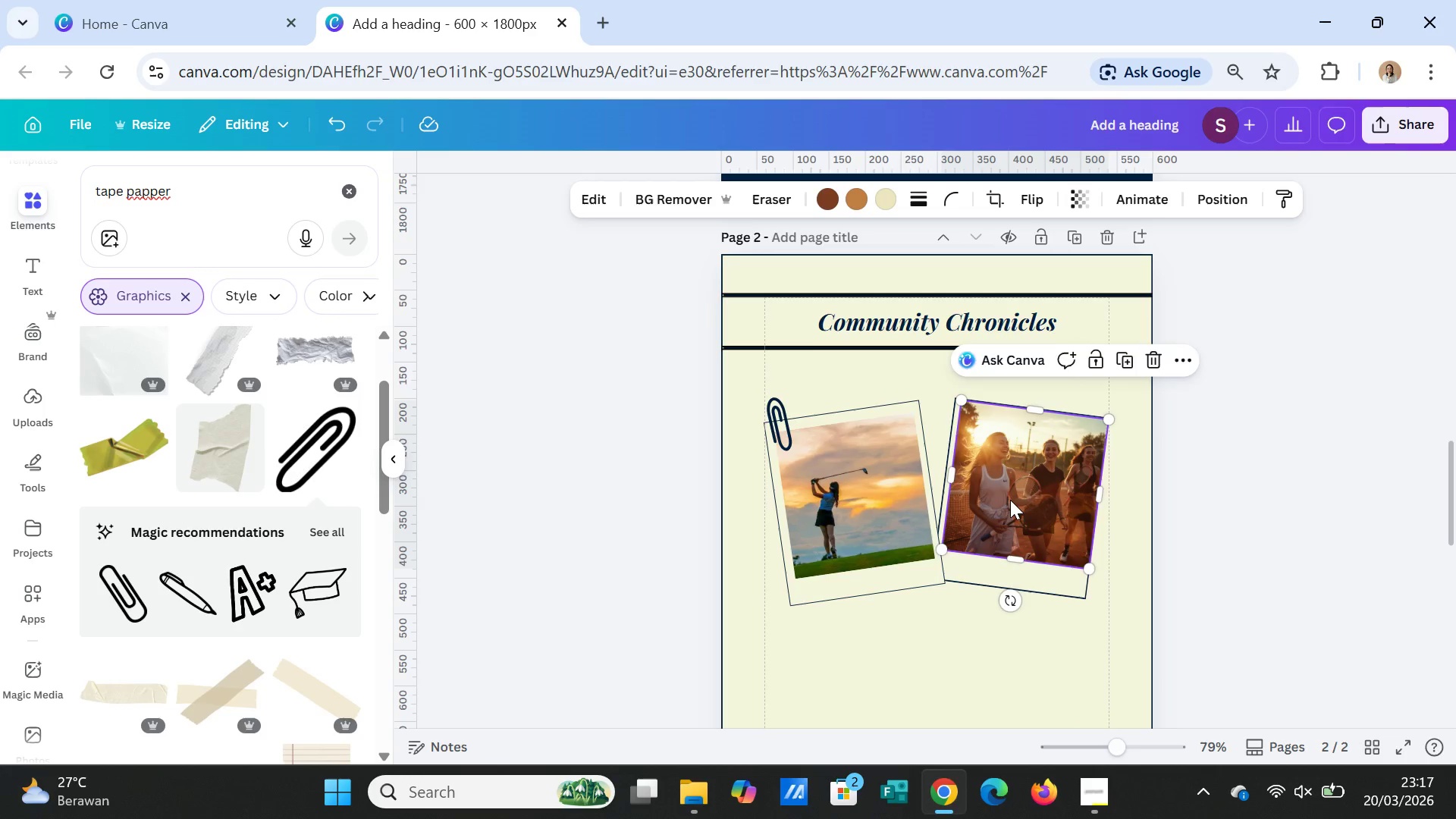 
left_click([1010, 500])
 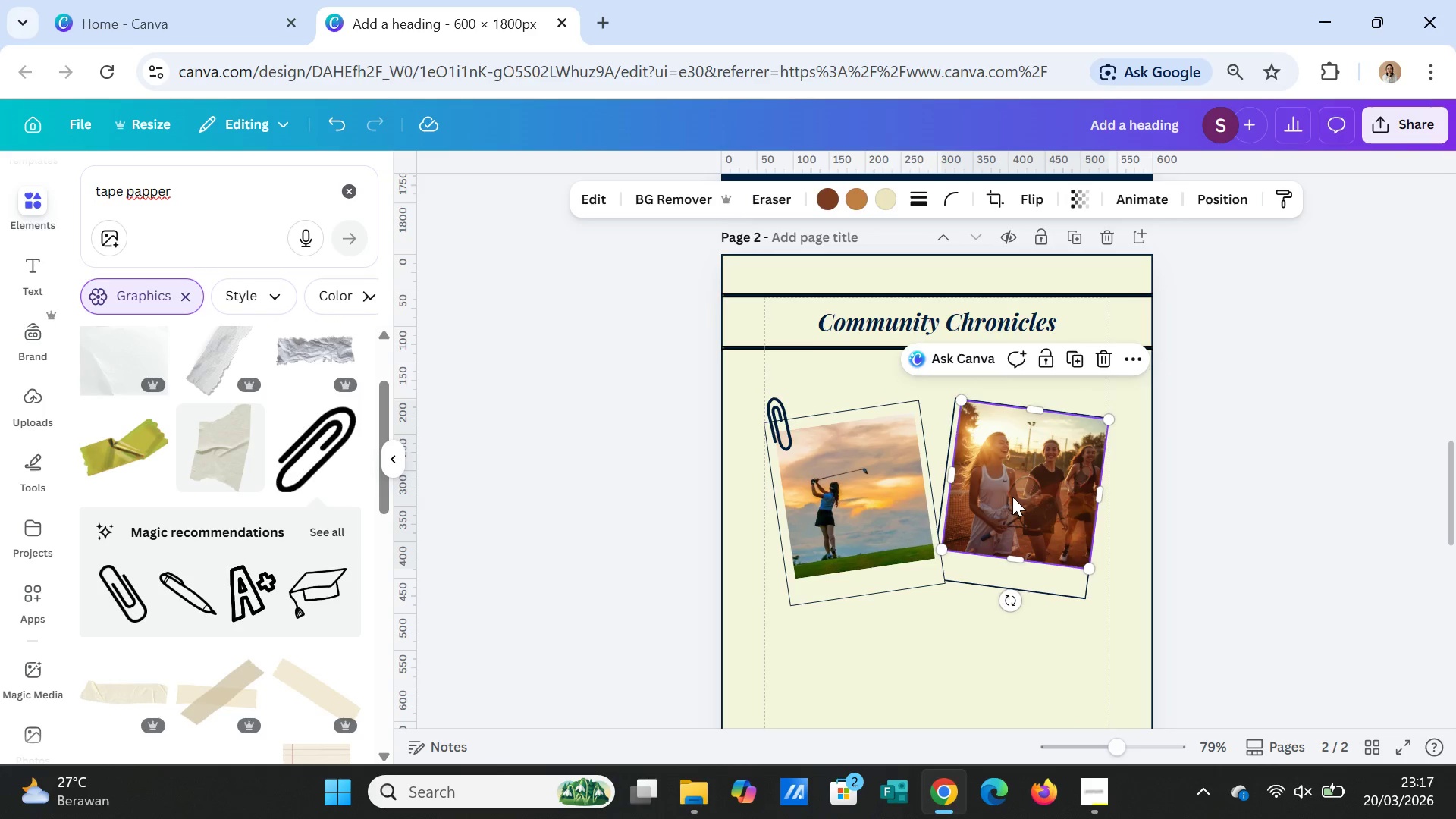 
left_click_drag(start_coordinate=[1012, 497], to_coordinate=[1006, 504])
 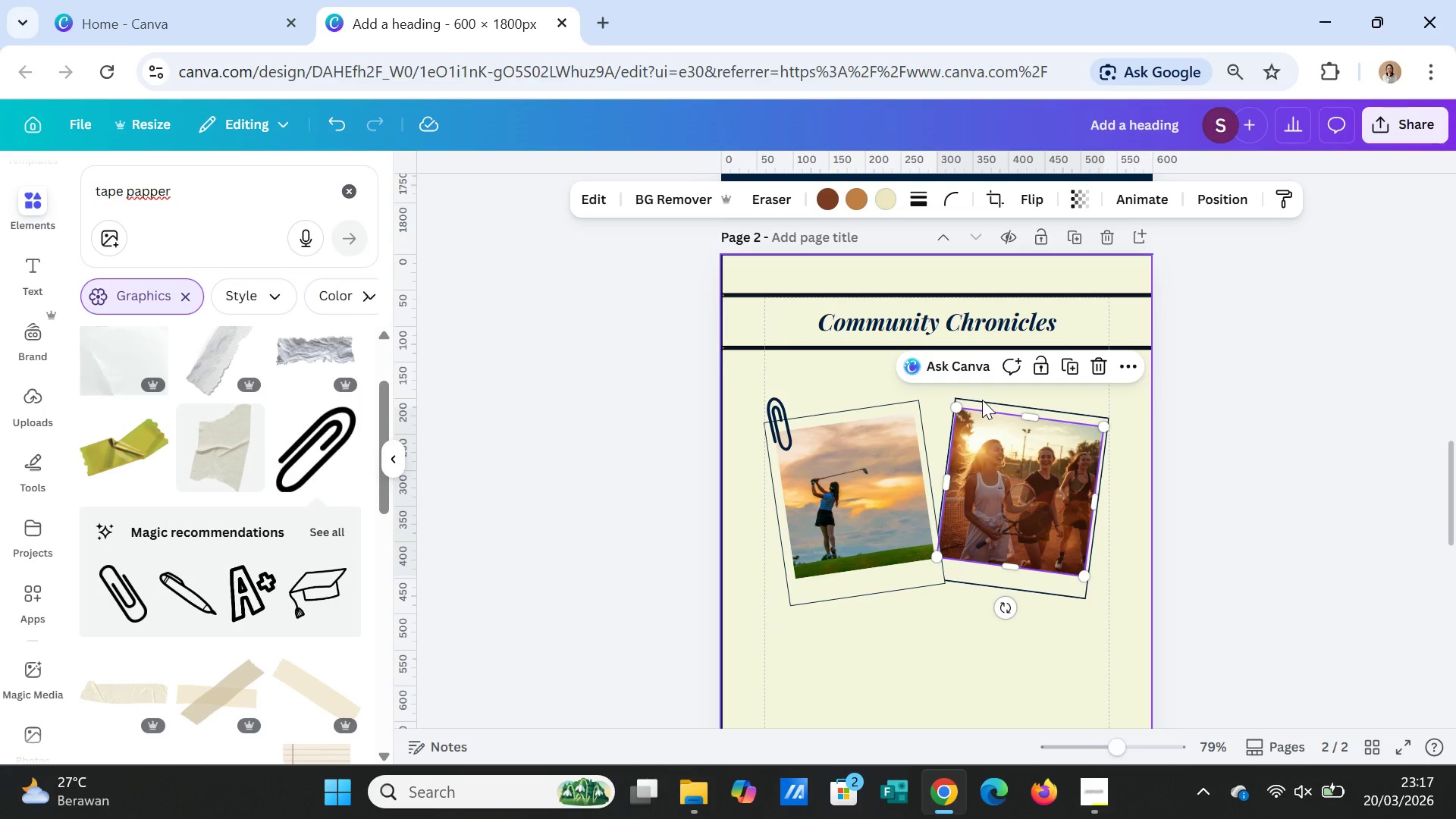 
left_click([982, 400])
 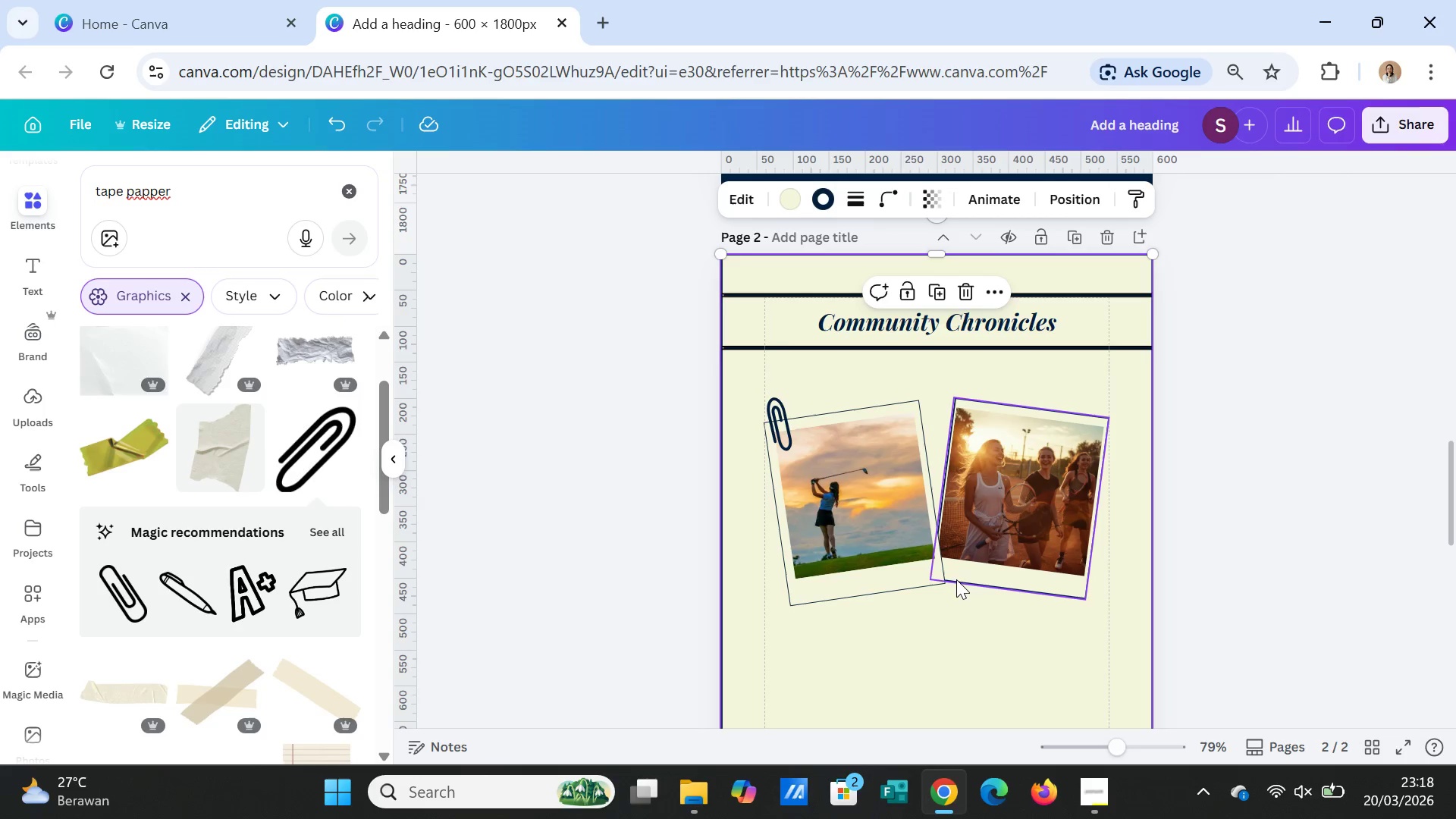 
left_click([959, 575])
 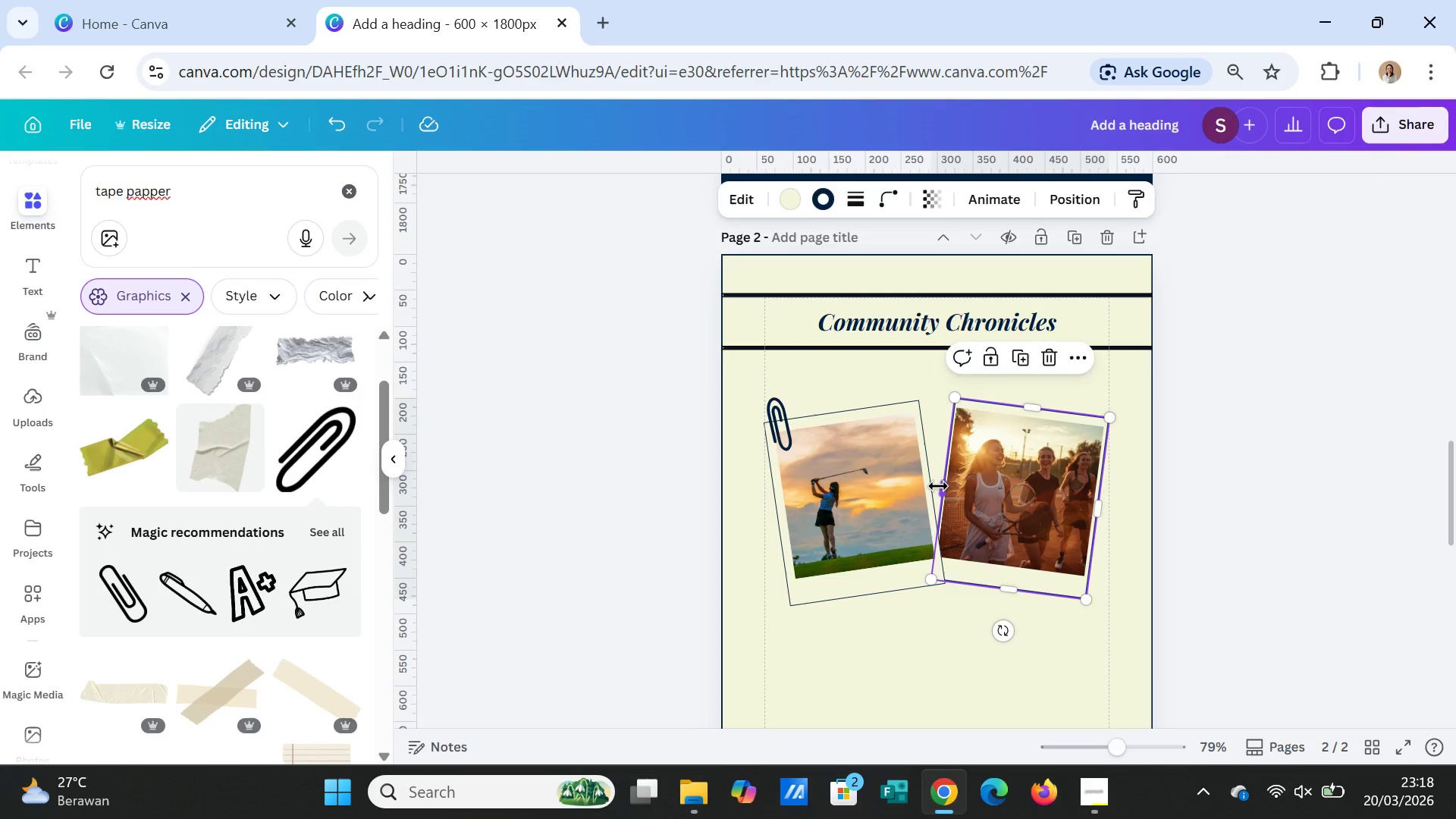 
left_click_drag(start_coordinate=[938, 486], to_coordinate=[934, 484])
 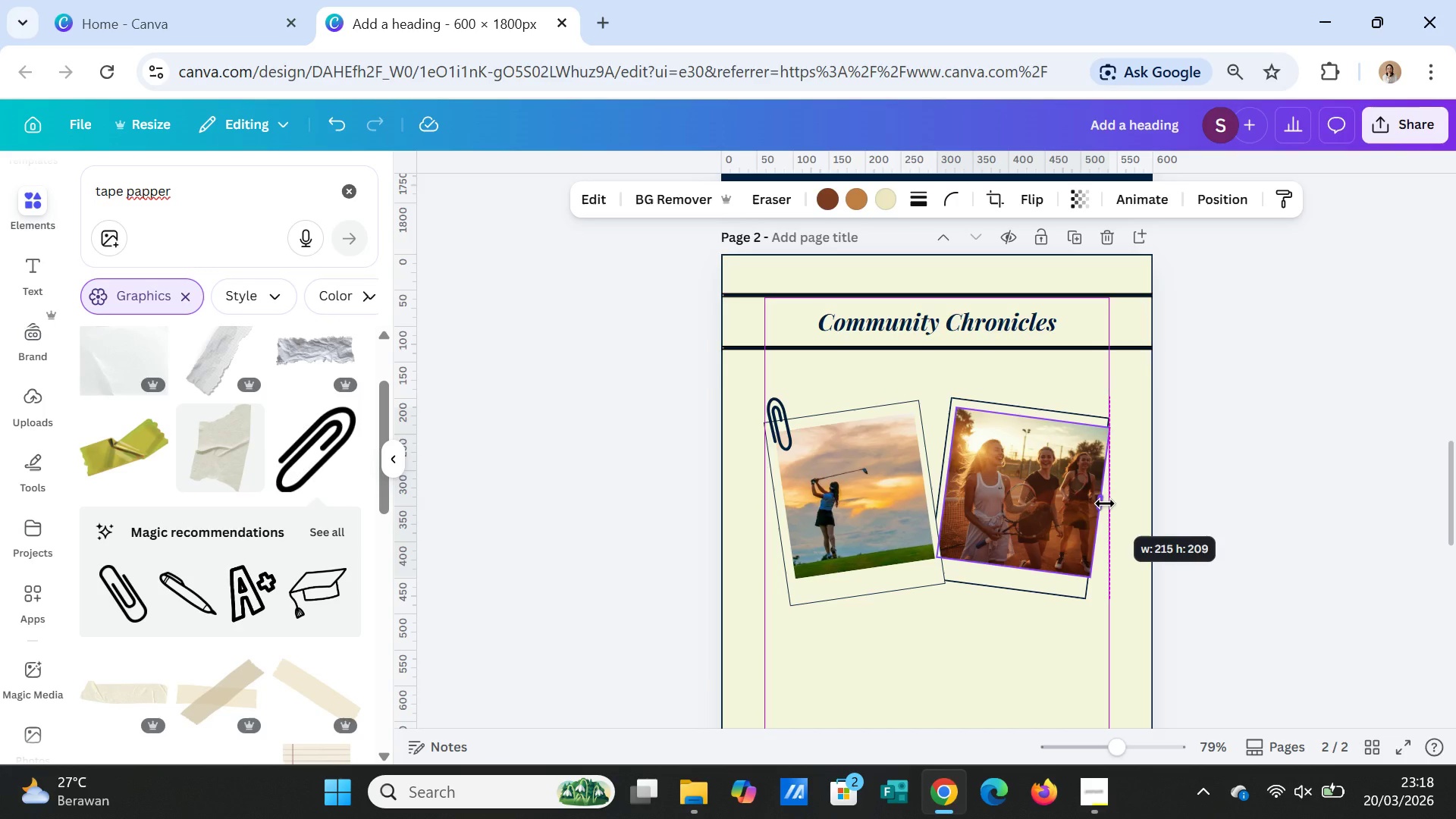 
wait(7.38)
 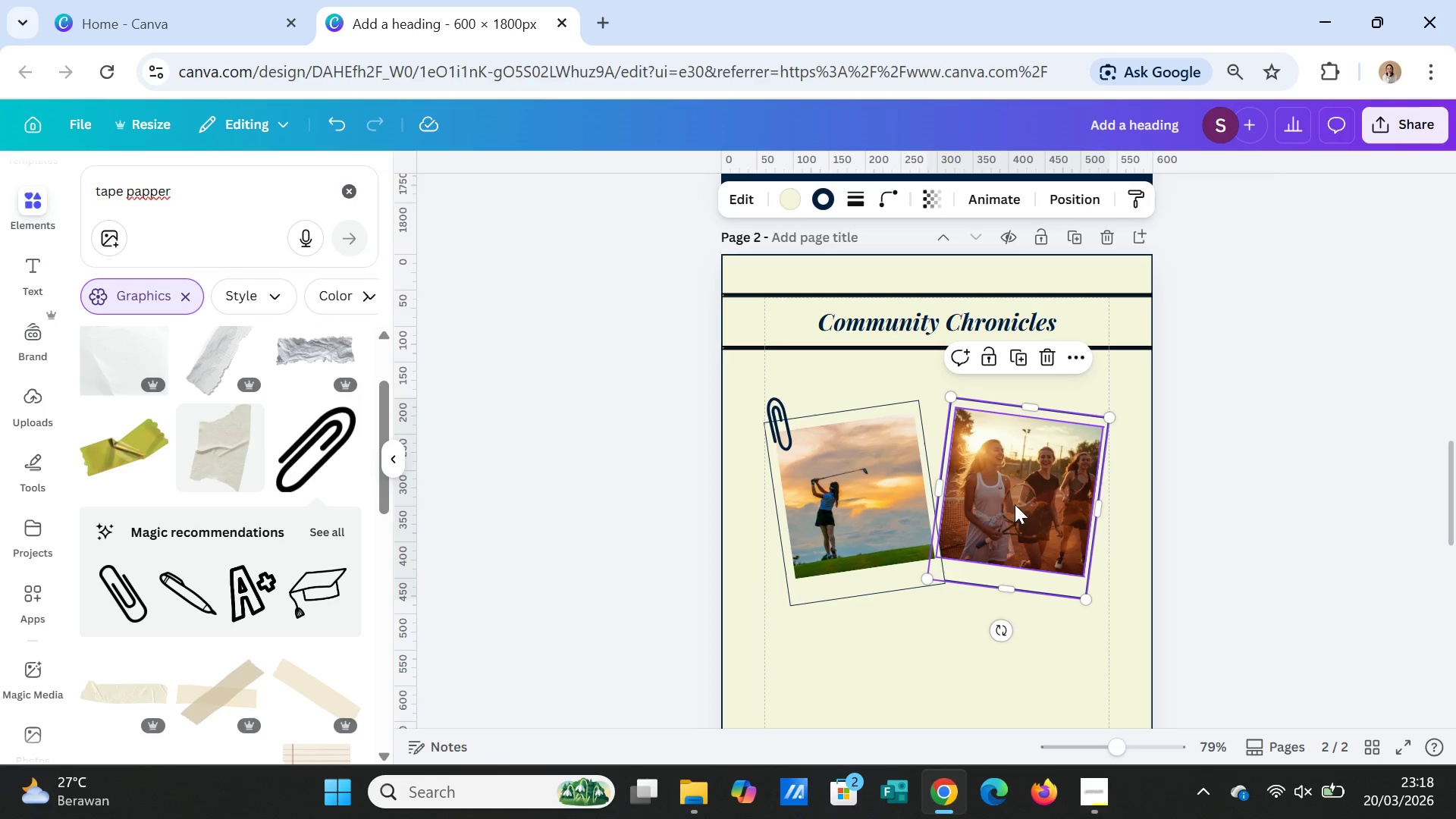 
left_click([1030, 493])
 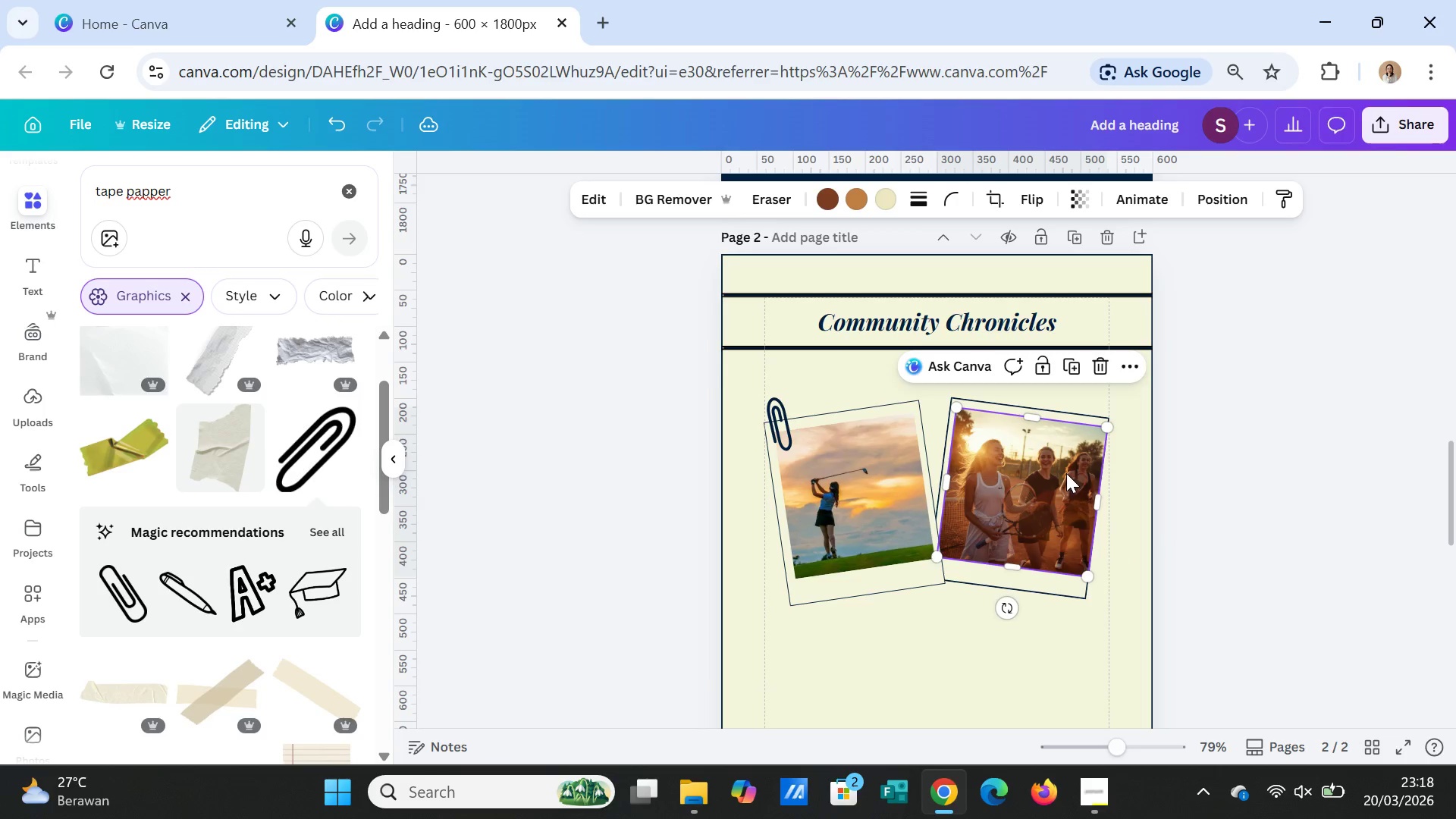 
left_click_drag(start_coordinate=[1067, 473], to_coordinate=[1063, 473])
 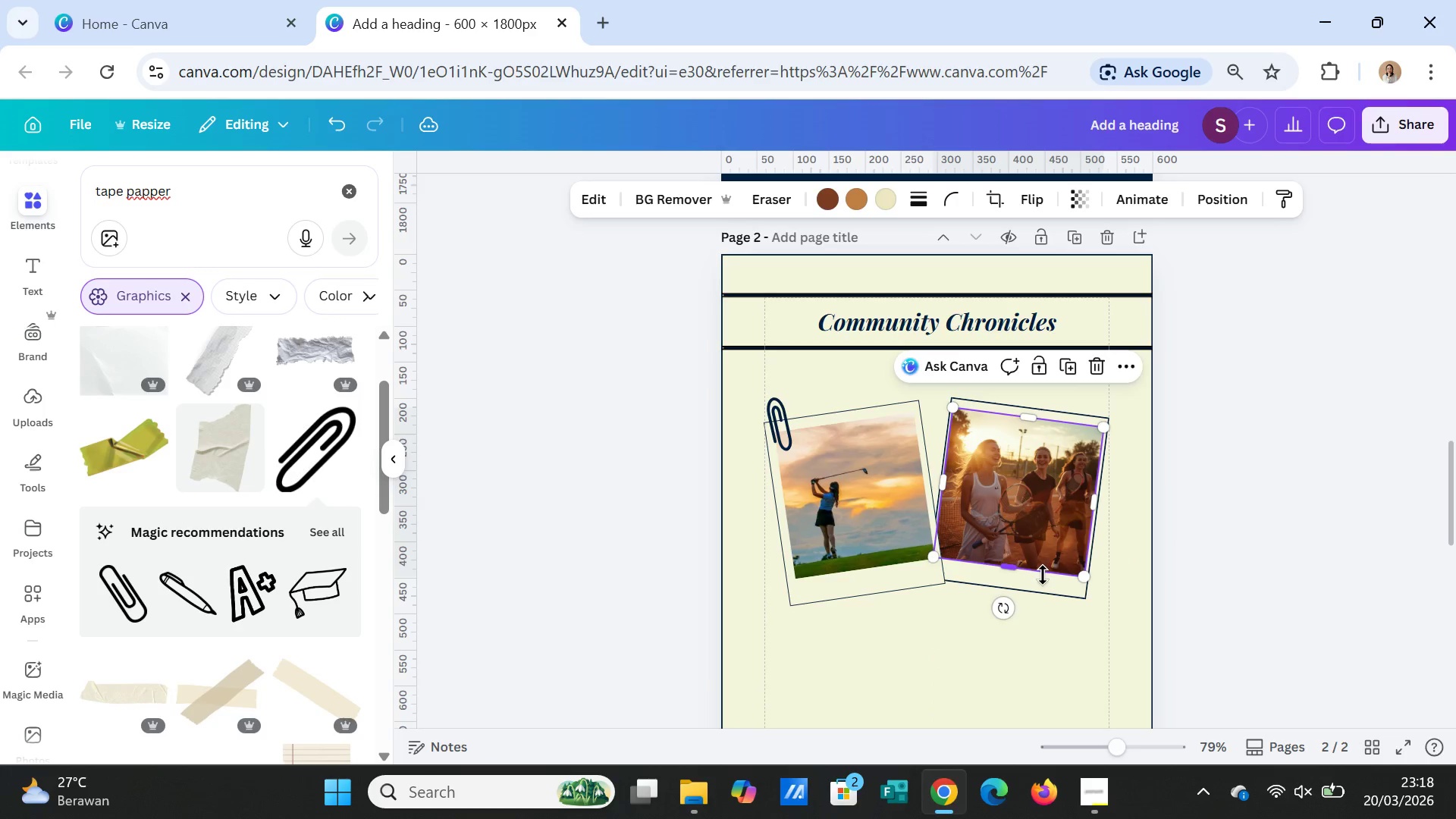 
left_click_drag(start_coordinate=[1041, 579], to_coordinate=[1041, 583])
 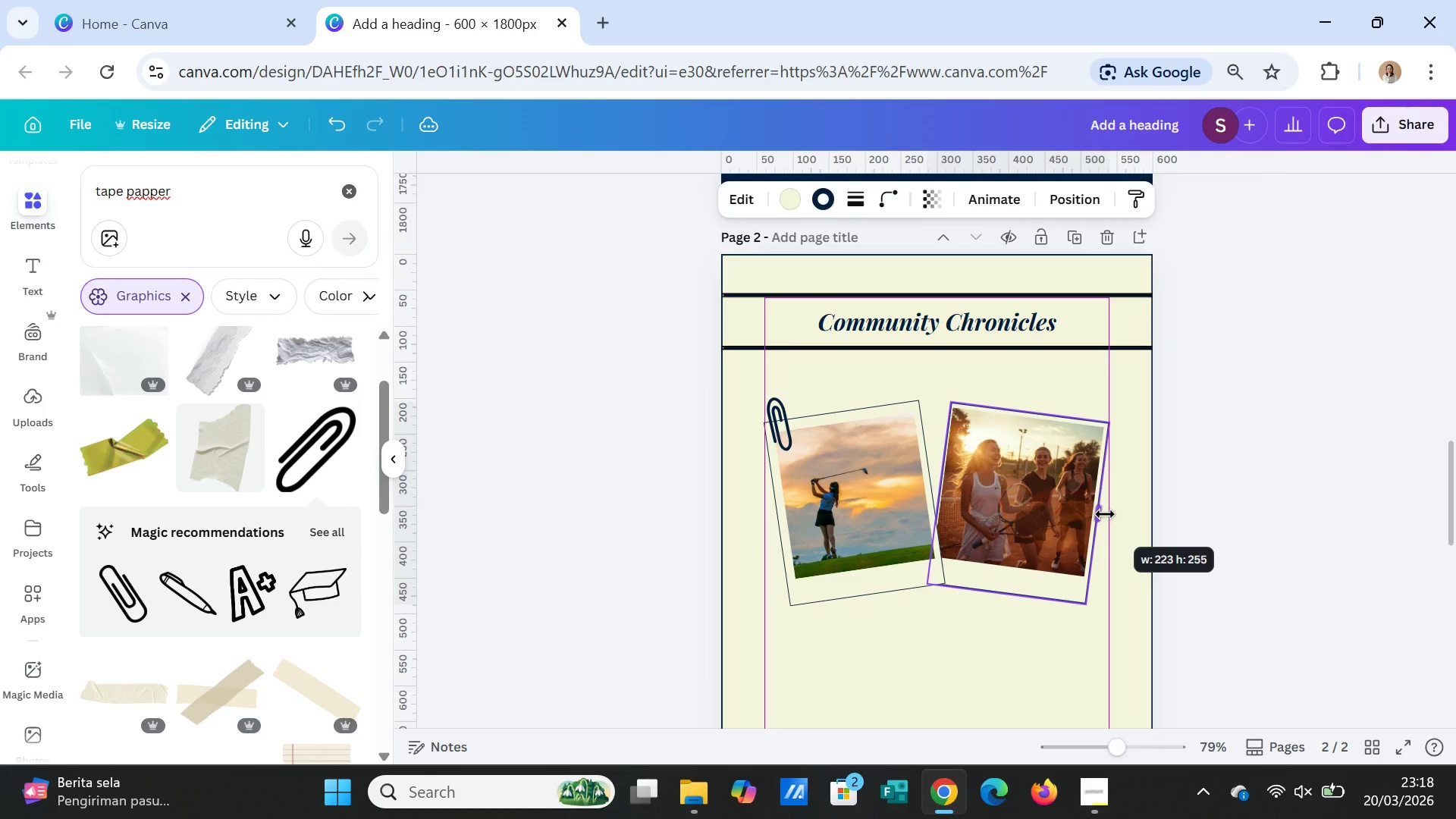 
left_click([1200, 509])
 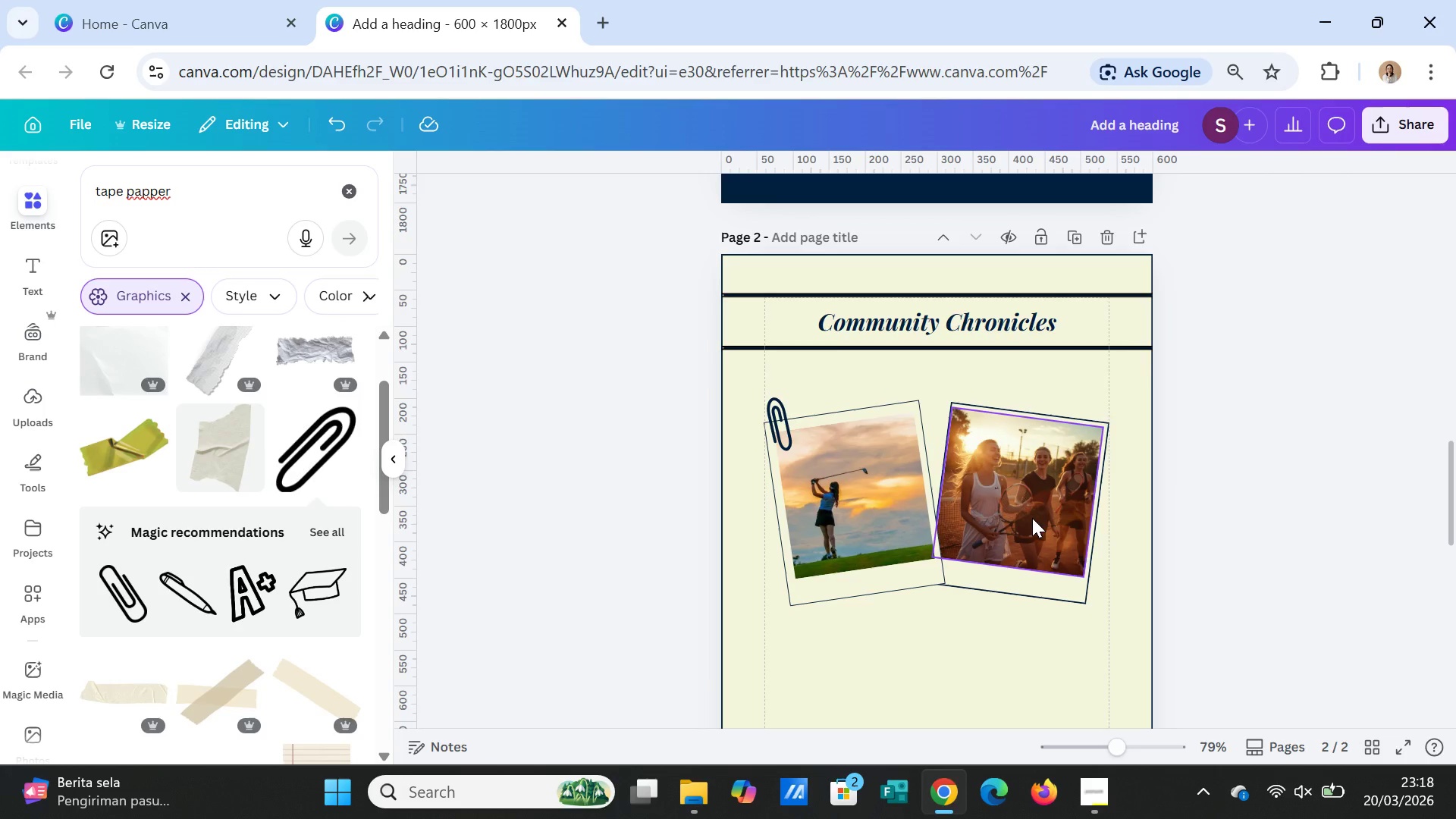 
left_click_drag(start_coordinate=[1032, 518], to_coordinate=[1032, 523])
 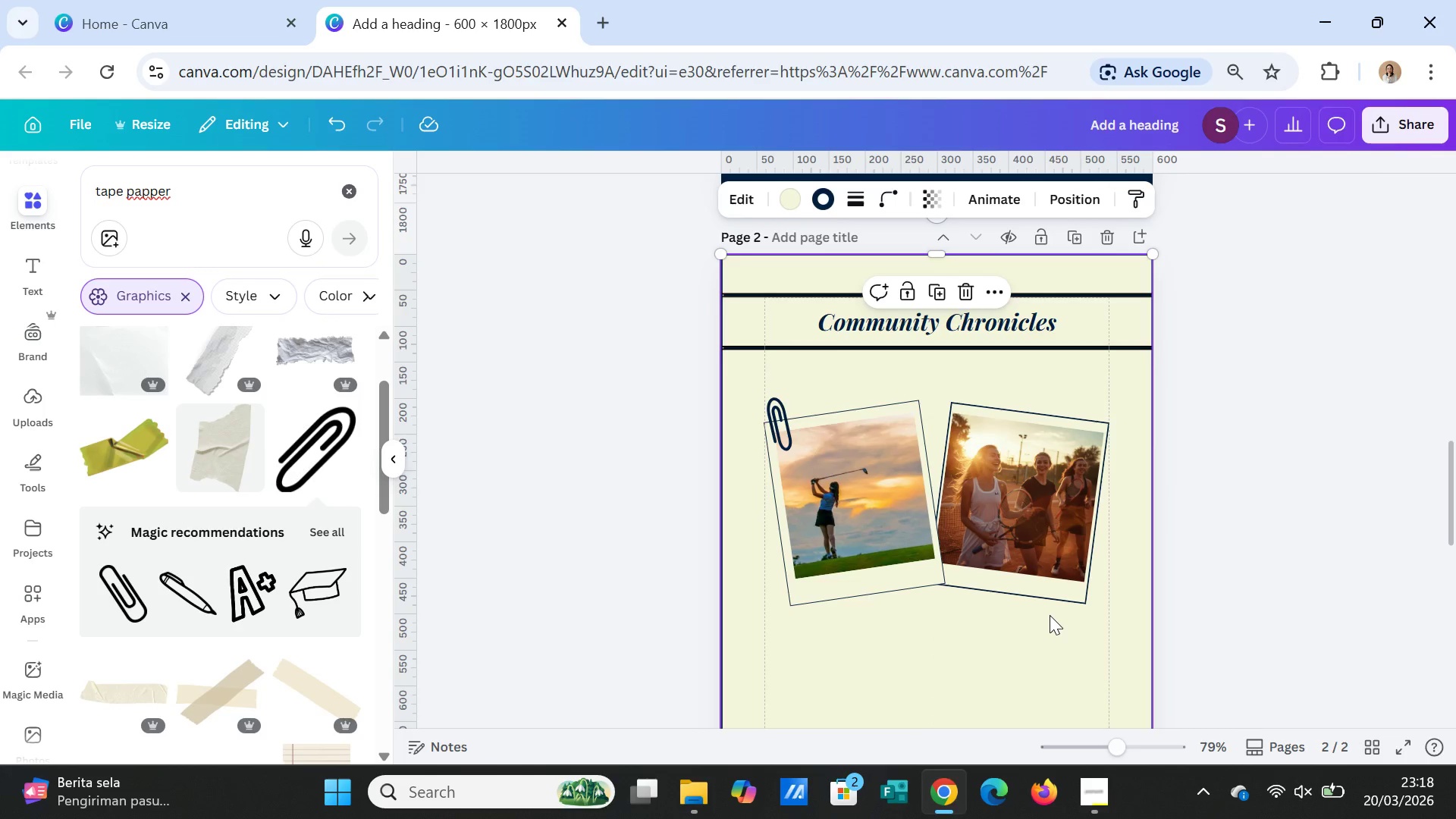 
left_click([1002, 500])
 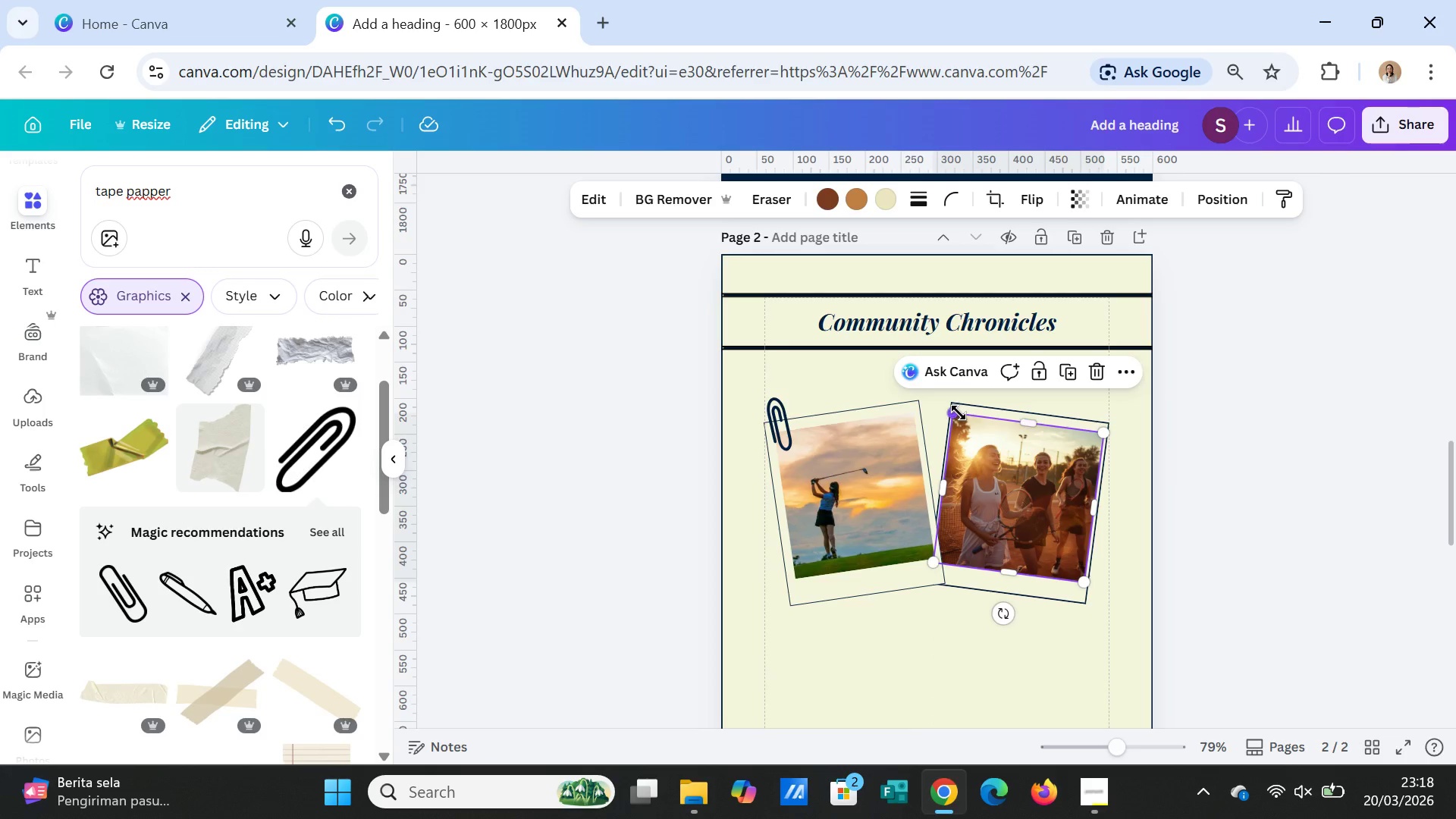 
left_click_drag(start_coordinate=[958, 412], to_coordinate=[965, 417])
 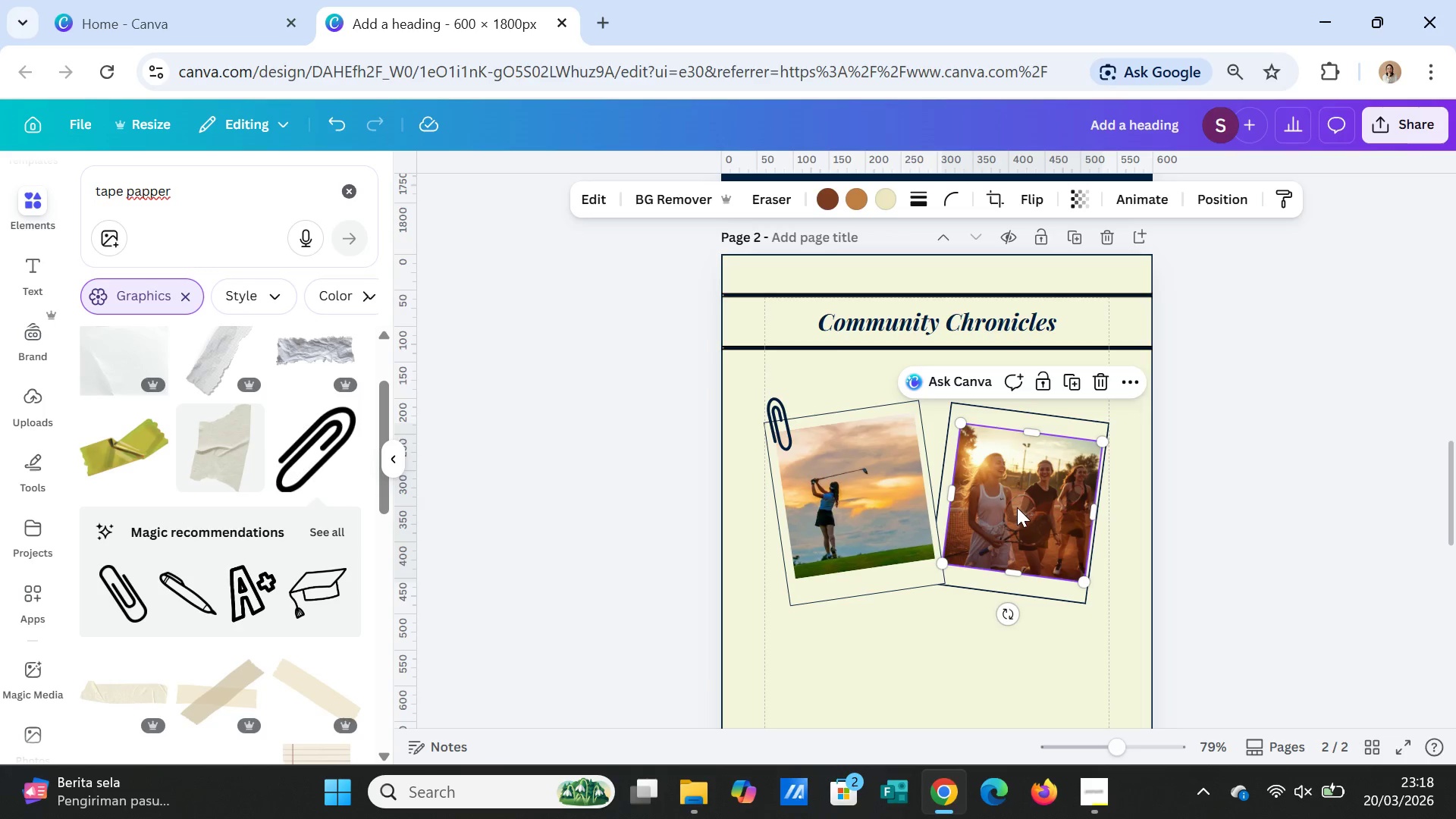 
left_click_drag(start_coordinate=[1020, 506], to_coordinate=[1015, 497])
 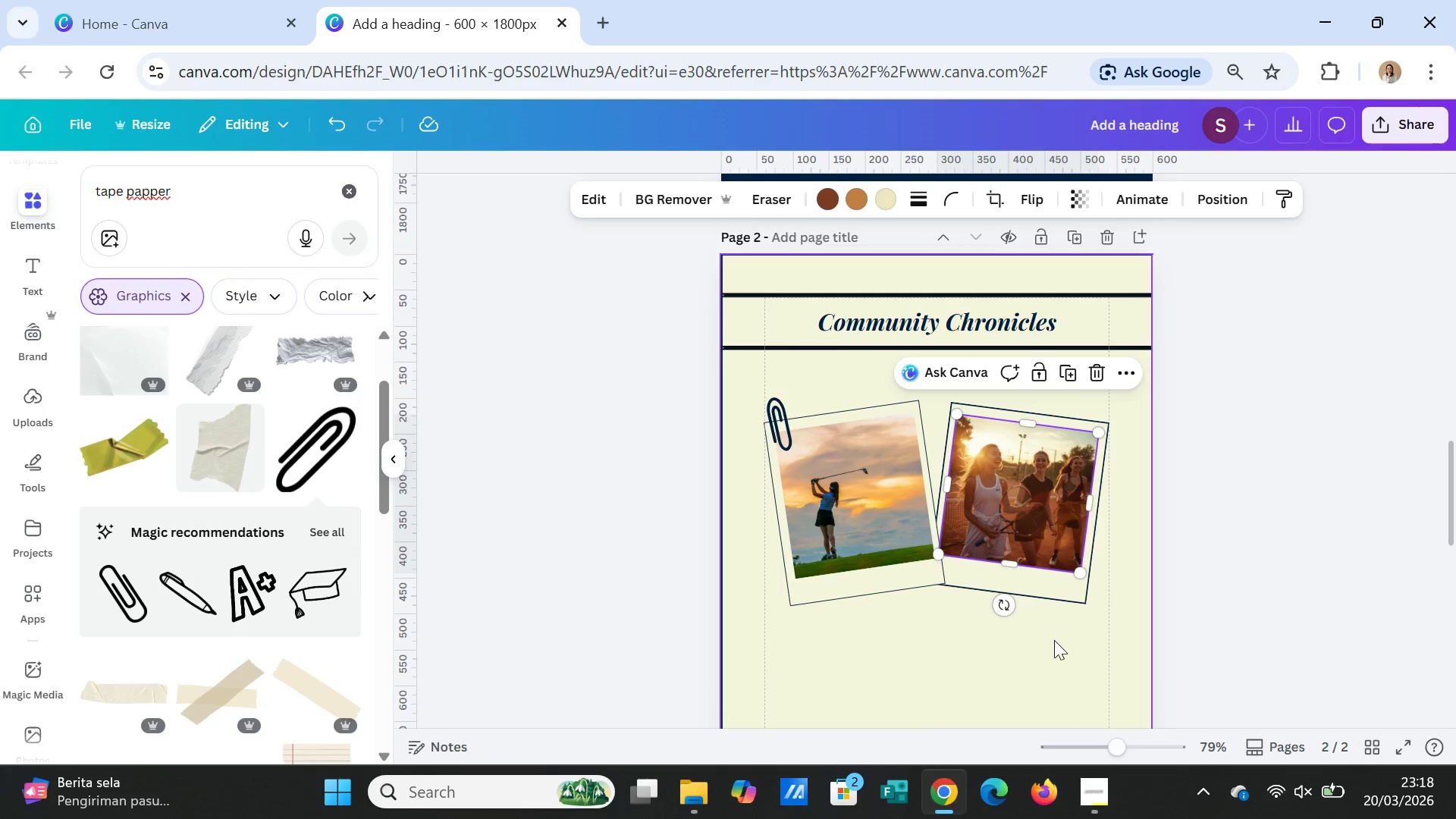 
left_click([1054, 642])
 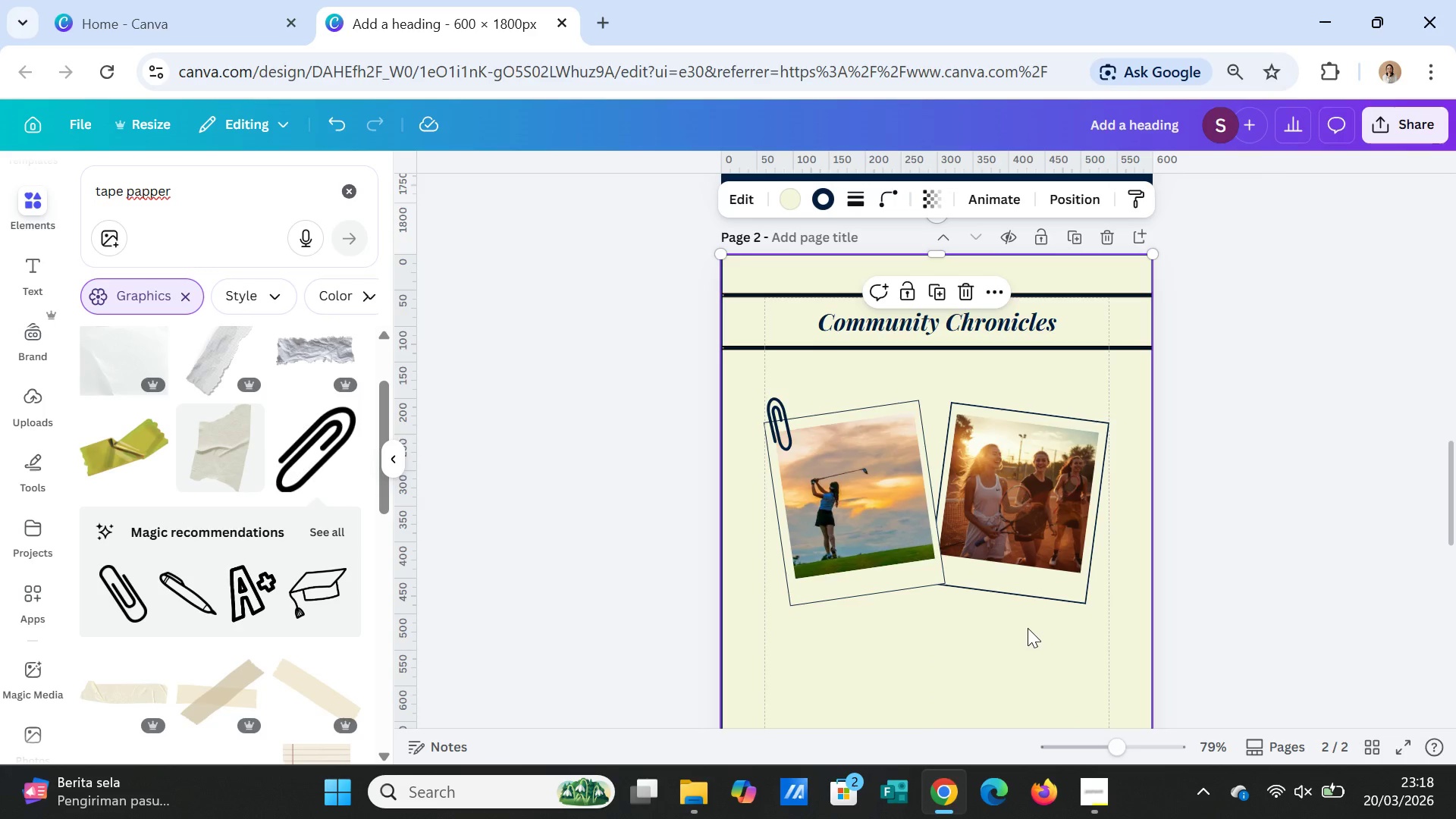 
wait(5.69)
 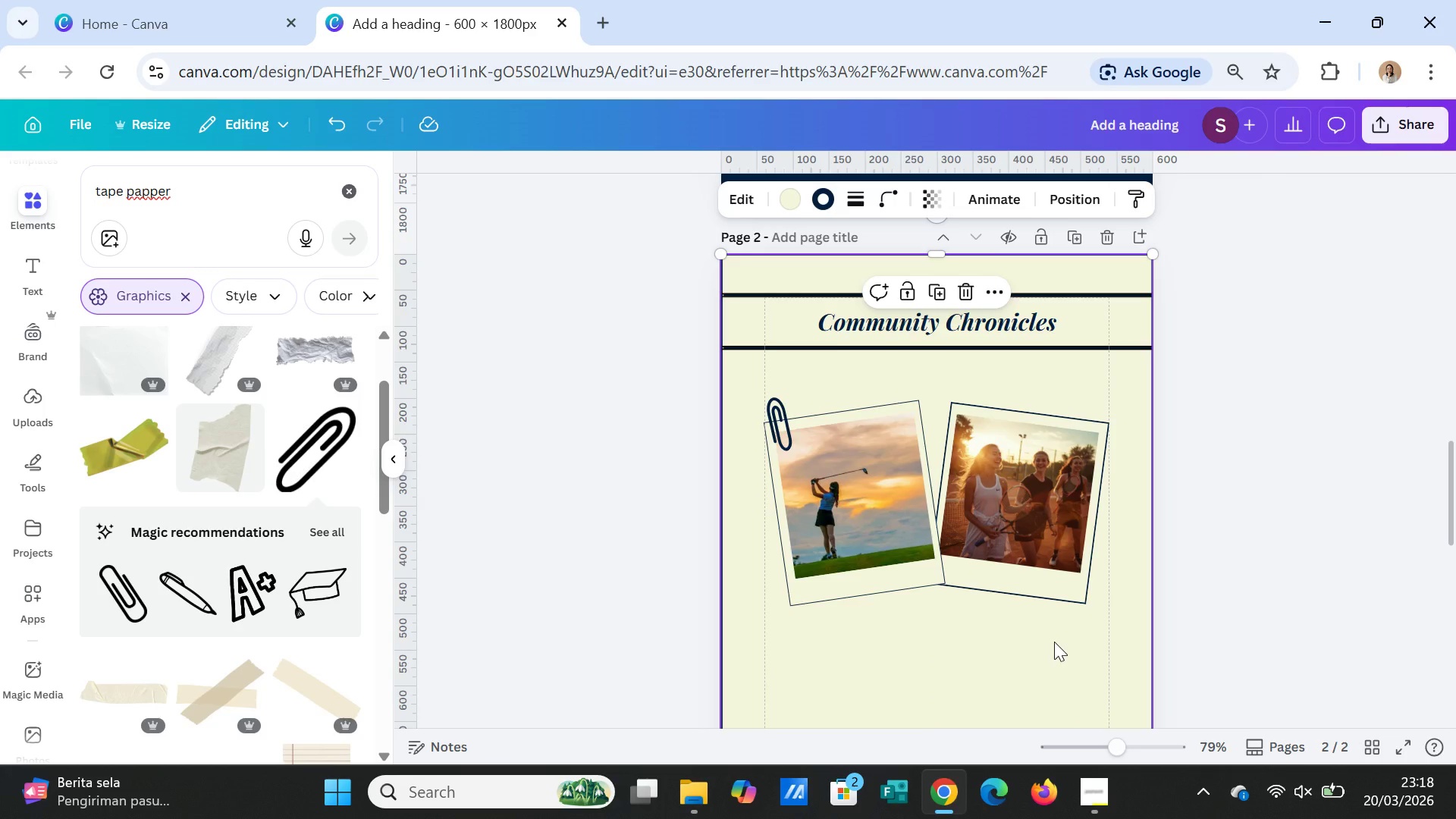 
left_click([782, 435])
 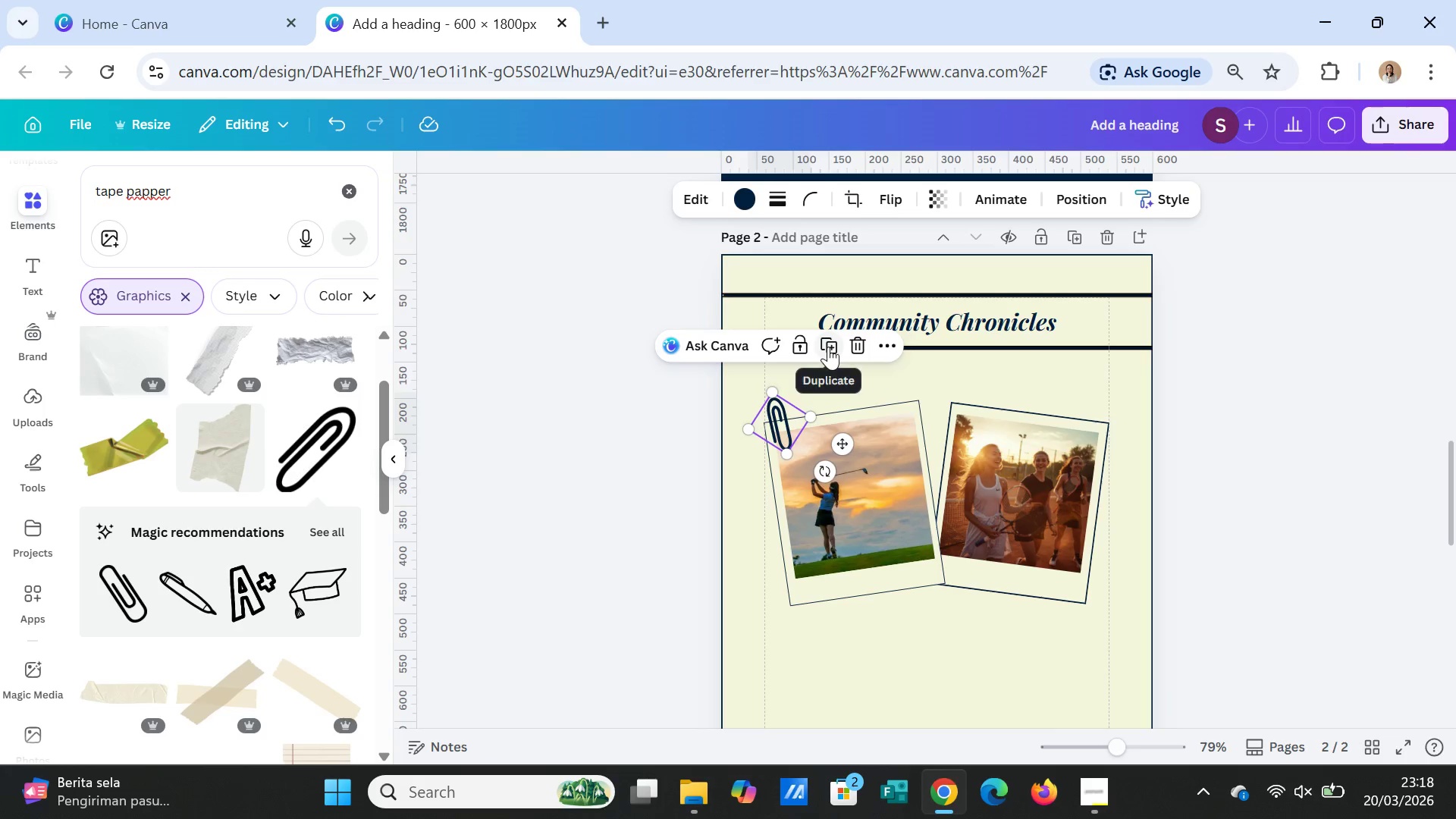 
left_click([828, 344])
 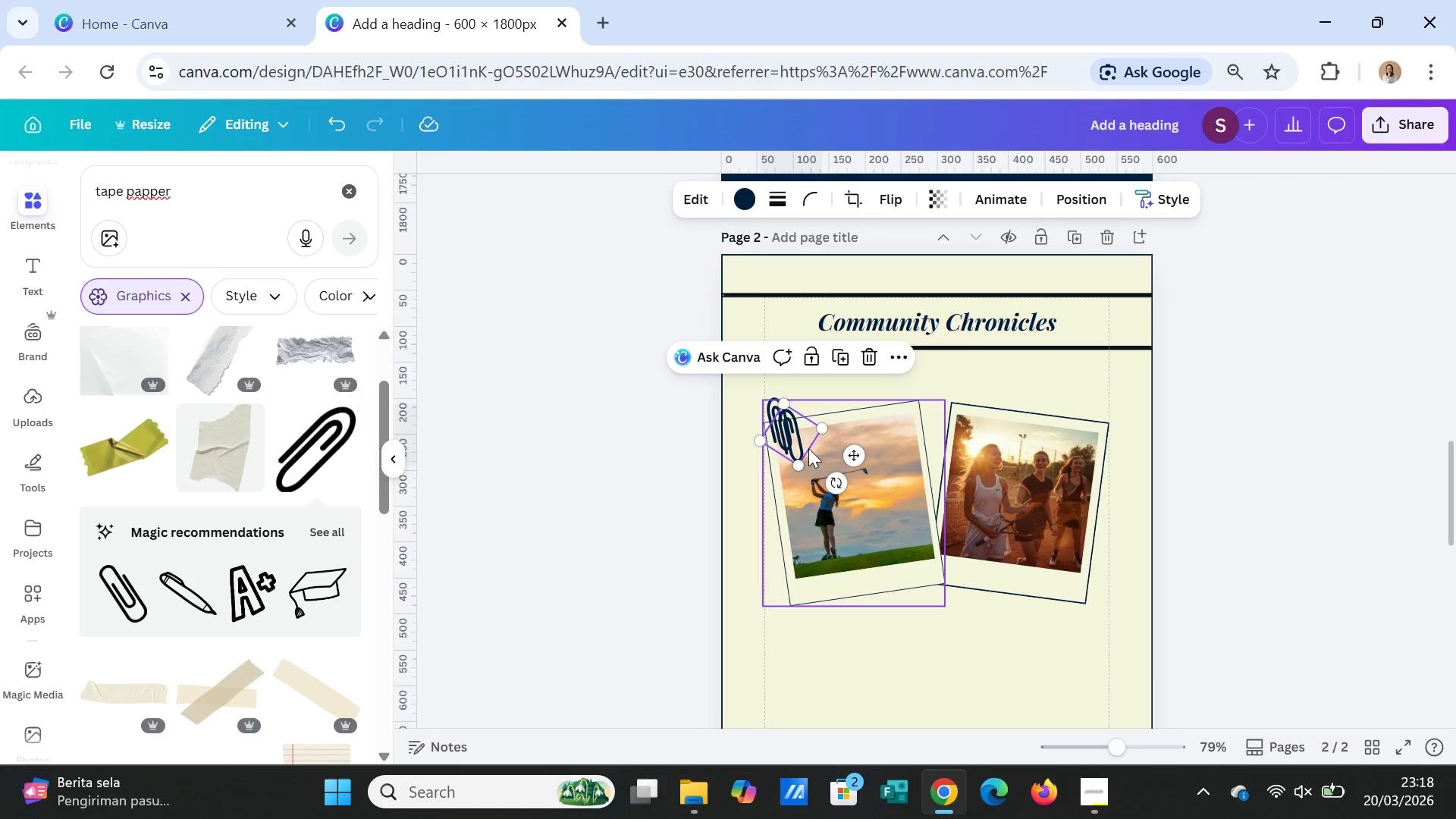 
left_click_drag(start_coordinate=[799, 431], to_coordinate=[1059, 414])
 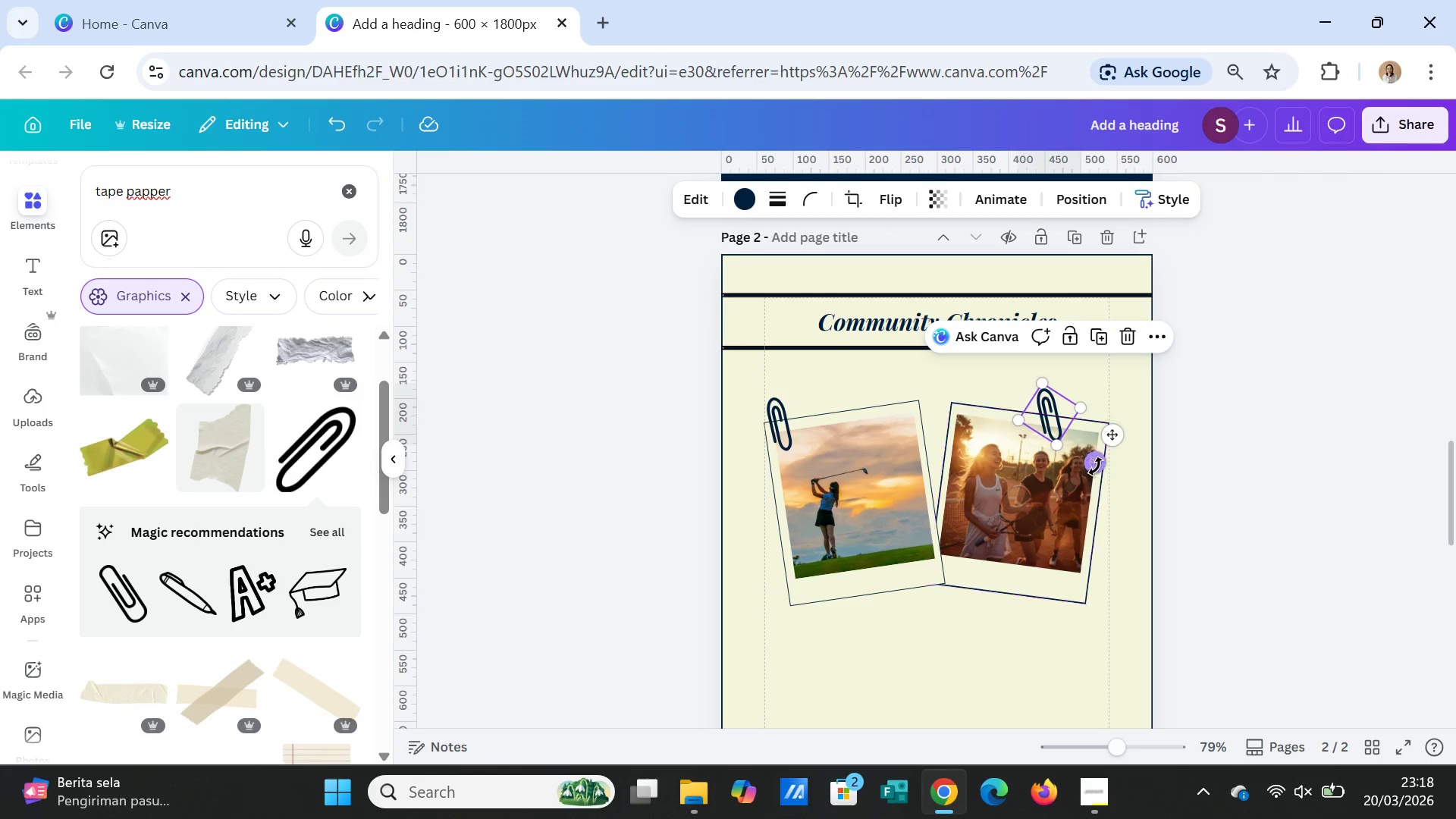 
left_click_drag(start_coordinate=[1096, 464], to_coordinate=[1050, 467])
 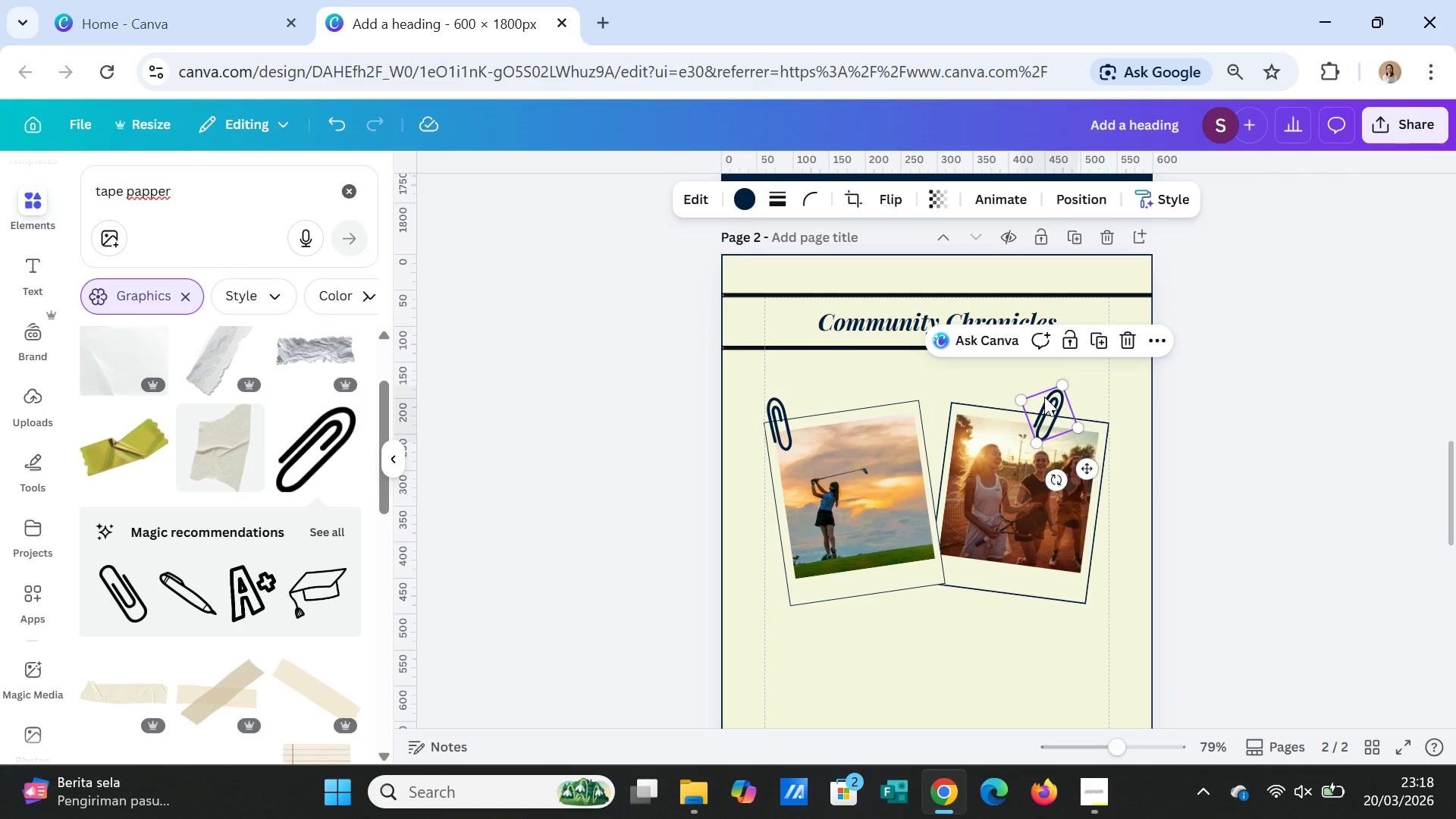 
left_click_drag(start_coordinate=[1044, 397], to_coordinate=[1087, 406])
 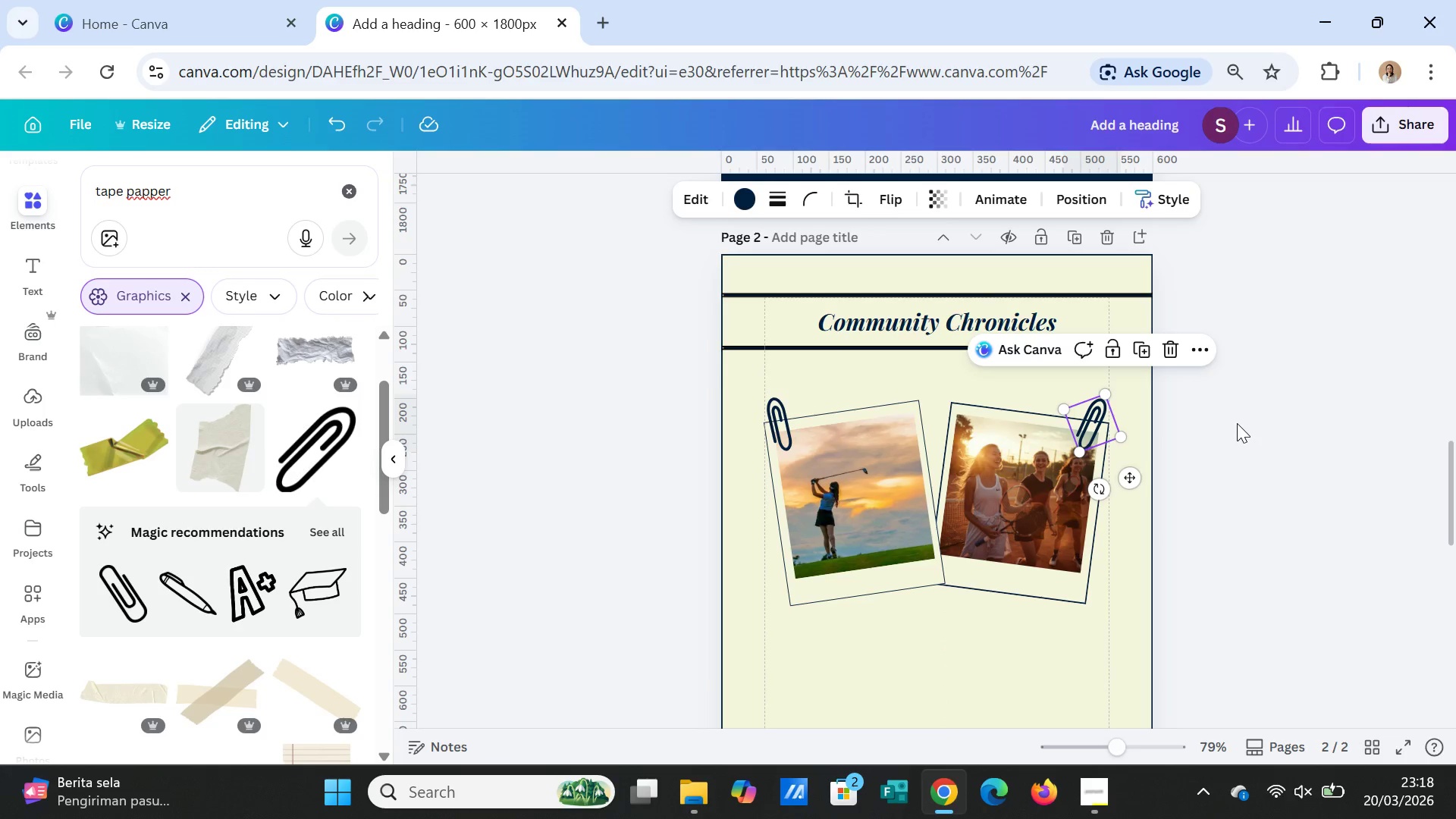 
left_click([1237, 423])
 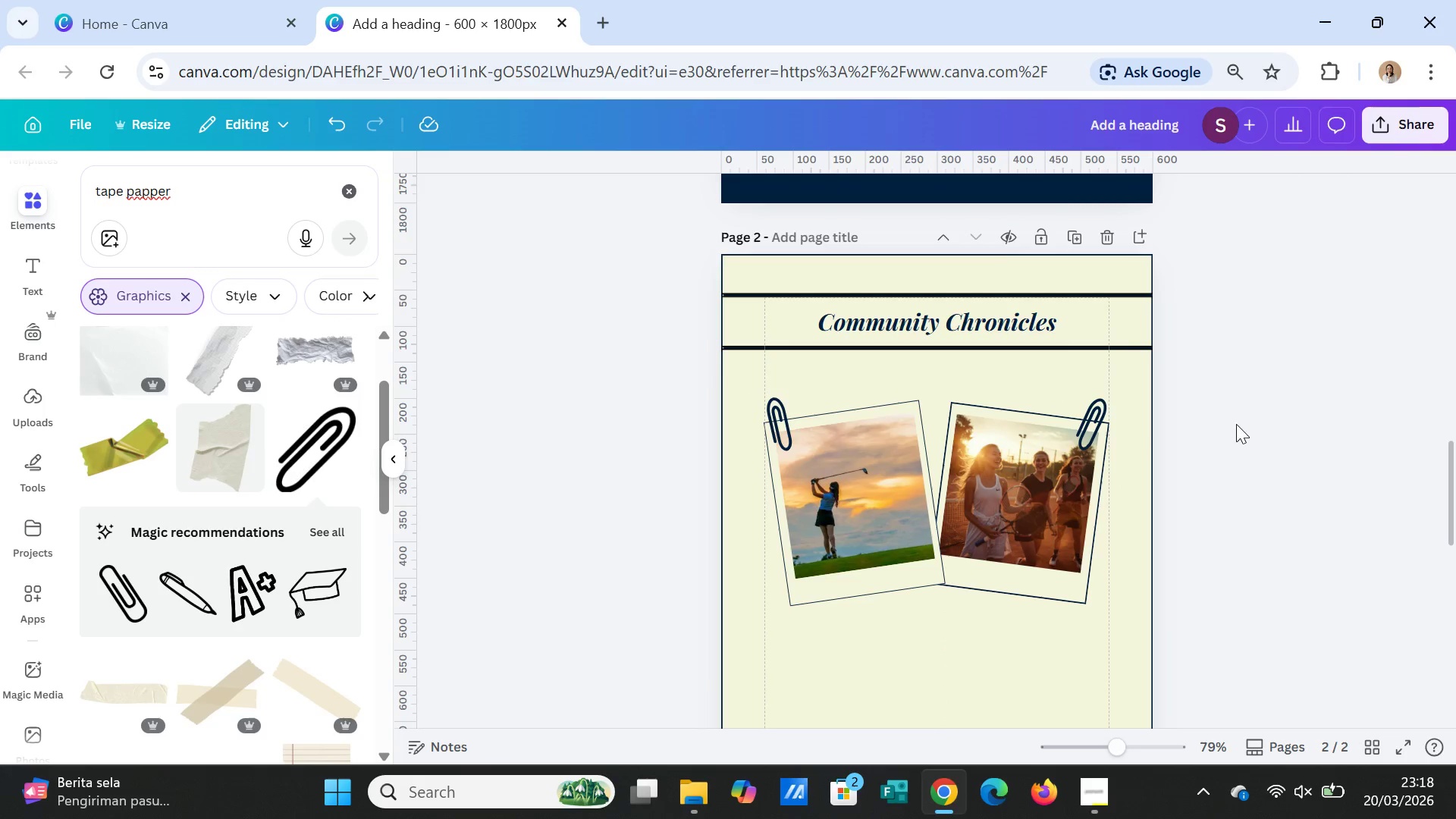 
left_click([1094, 421])
 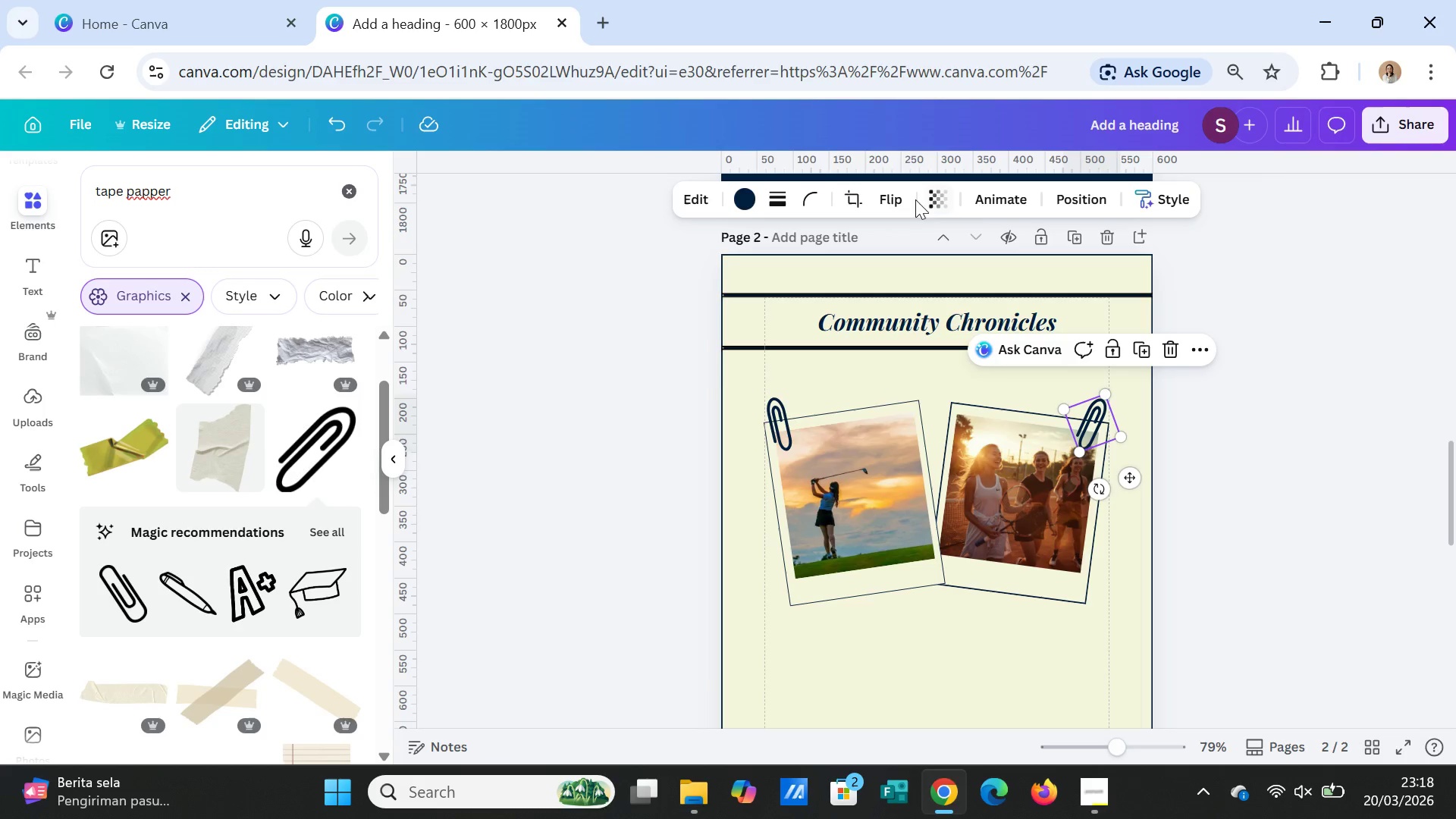 
left_click([904, 193])
 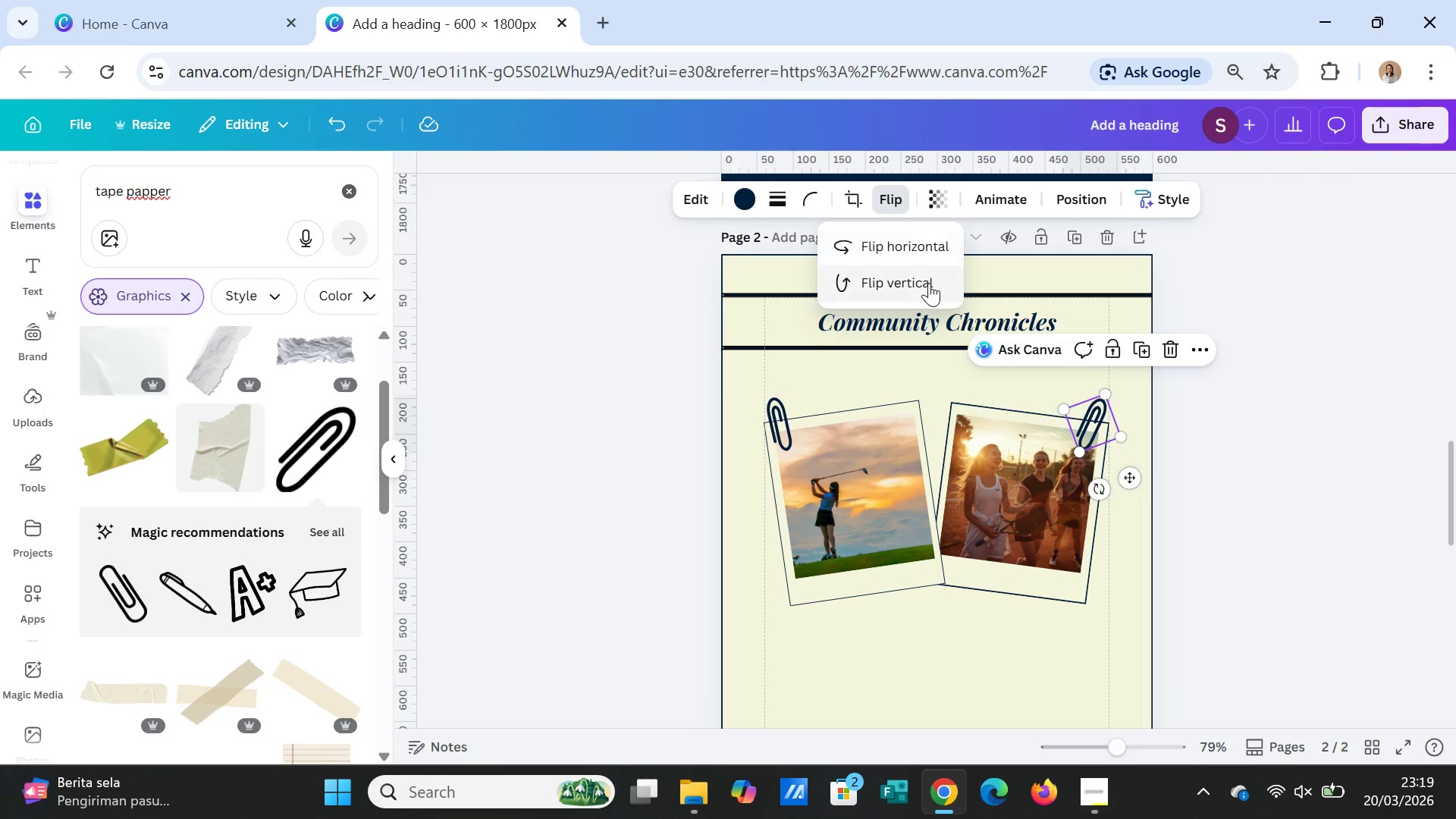 
left_click([928, 283])
 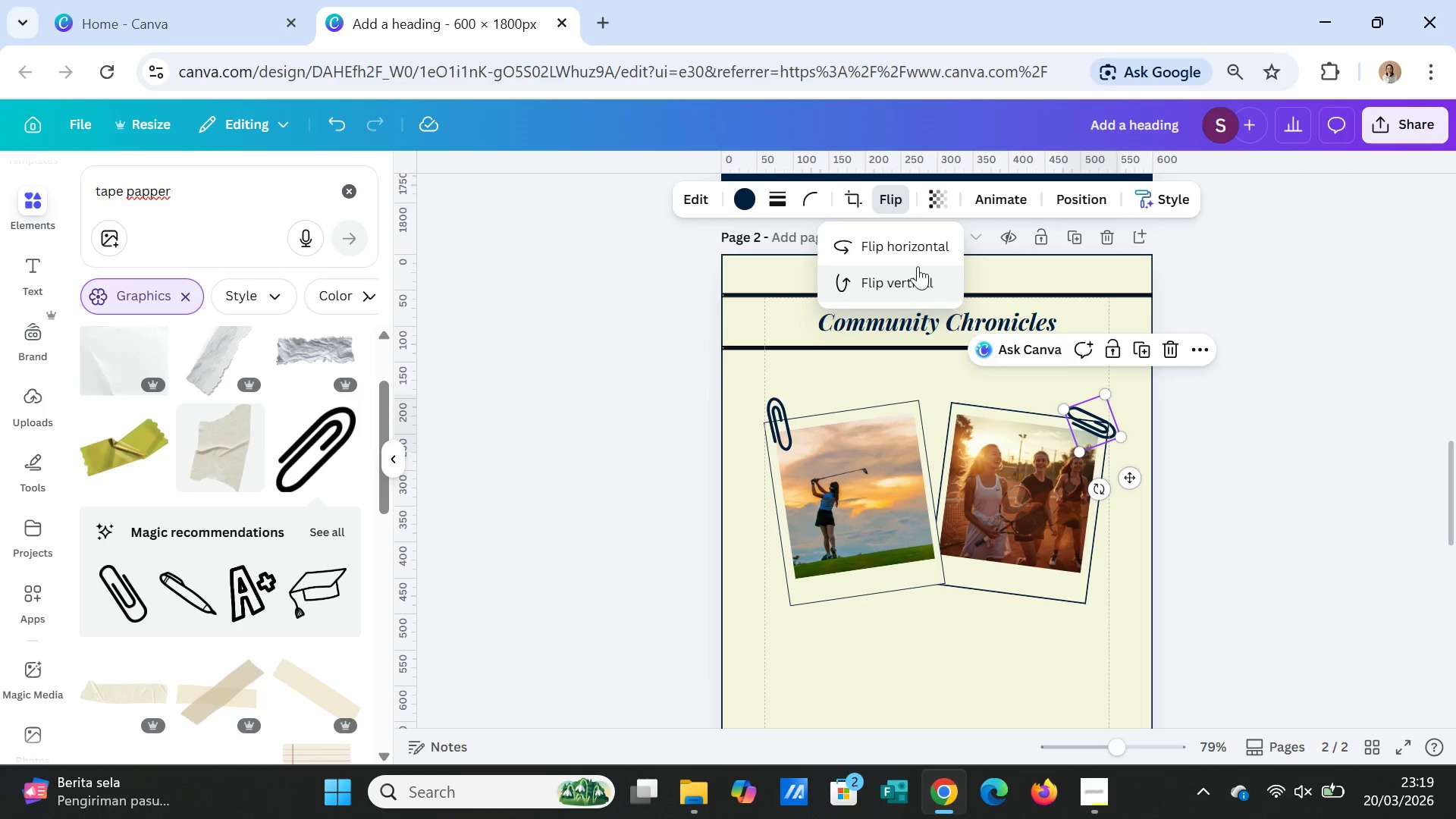 
left_click([918, 281])
 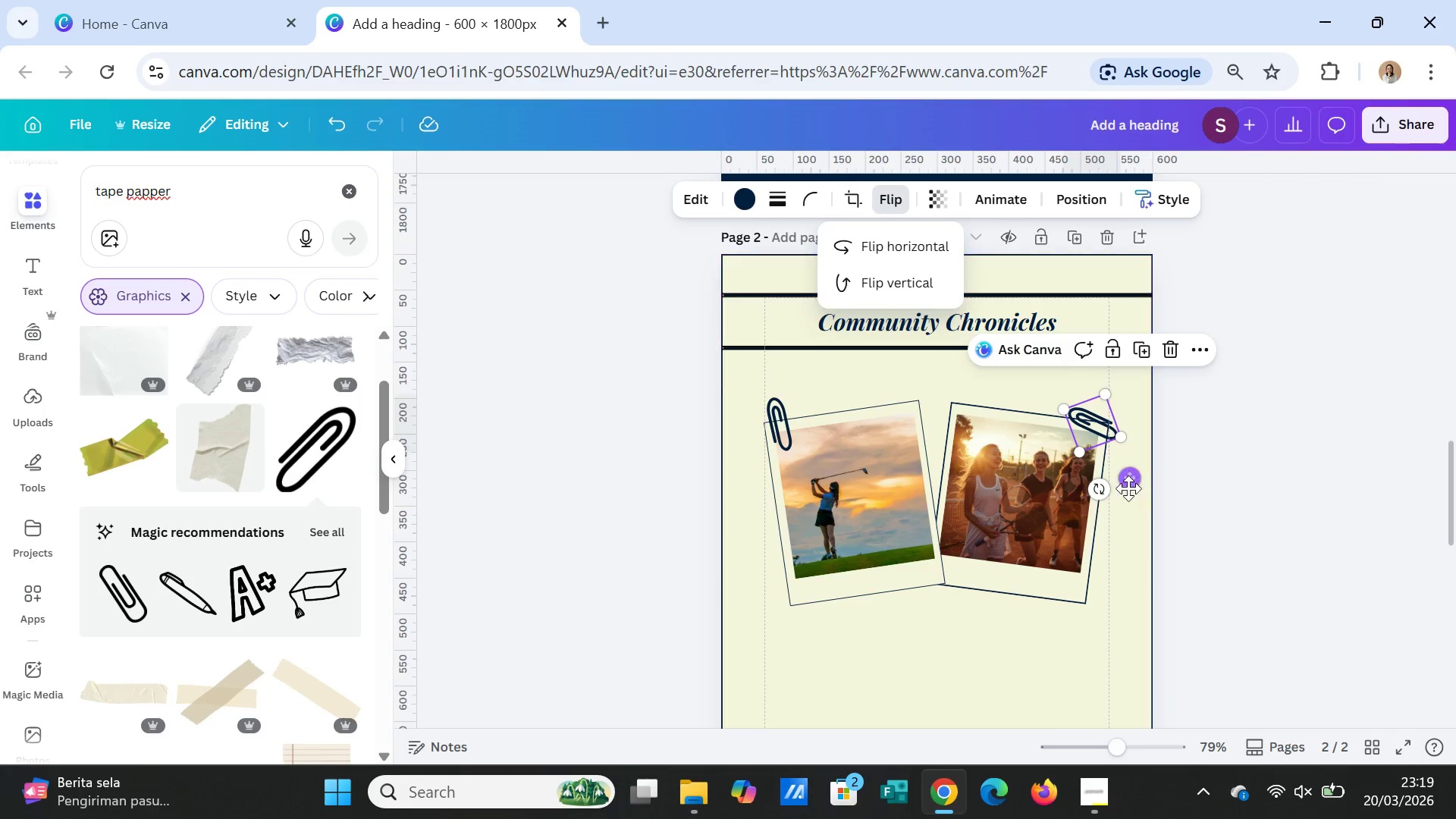 
left_click_drag(start_coordinate=[1131, 479], to_coordinate=[1124, 478])
 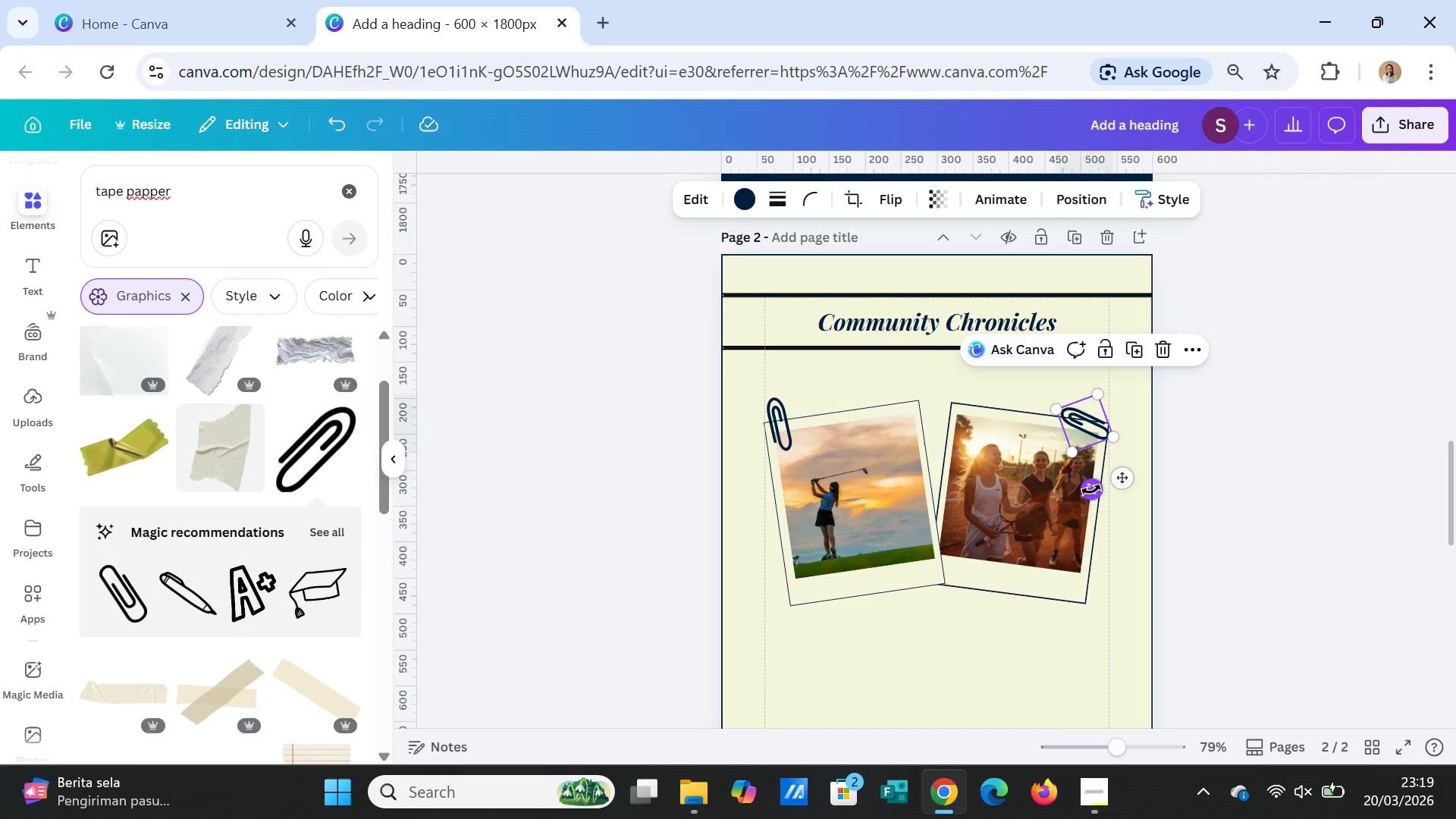 
left_click_drag(start_coordinate=[1091, 490], to_coordinate=[1065, 441])
 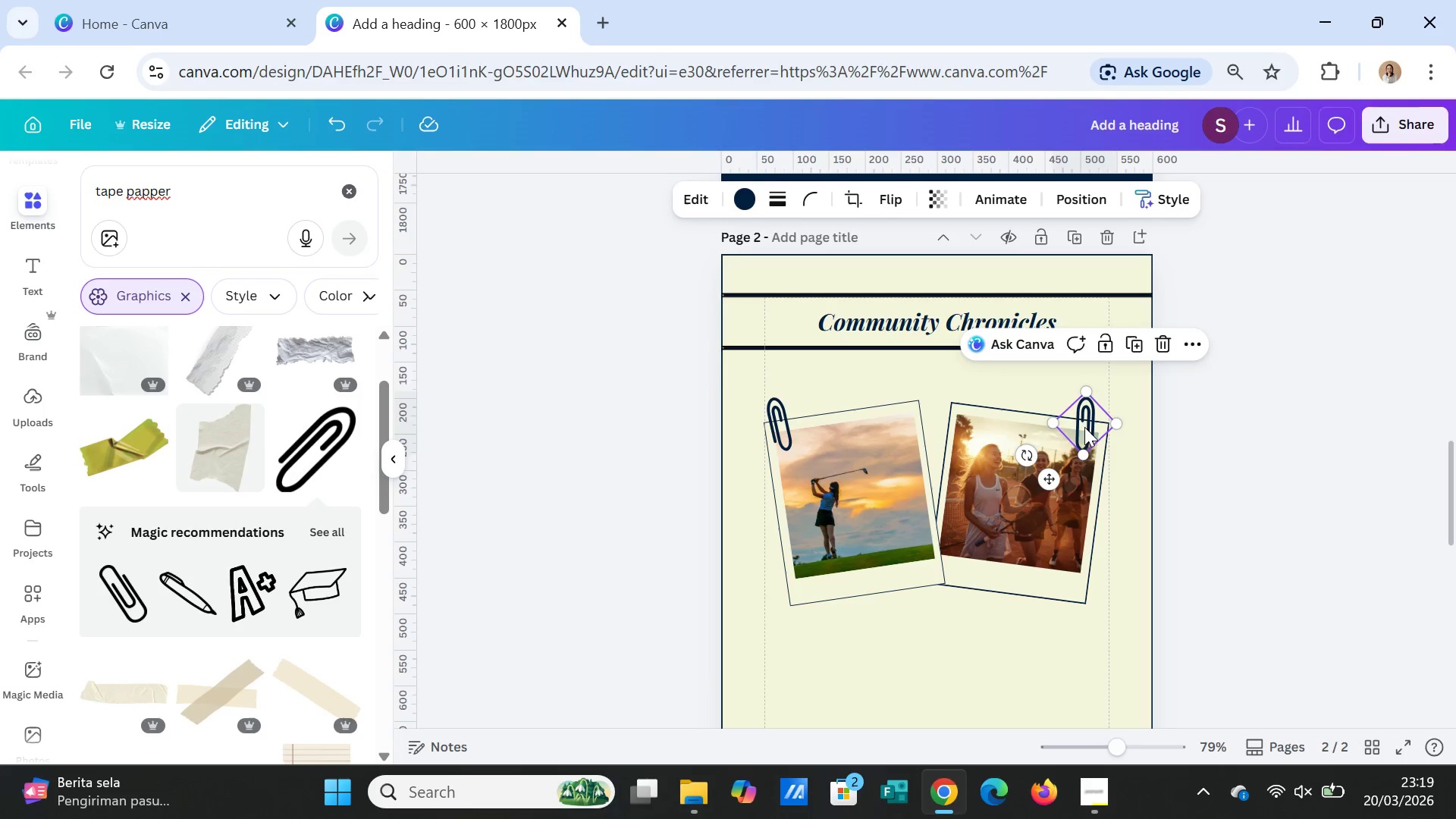 
left_click_drag(start_coordinate=[1084, 427], to_coordinate=[1096, 422])
 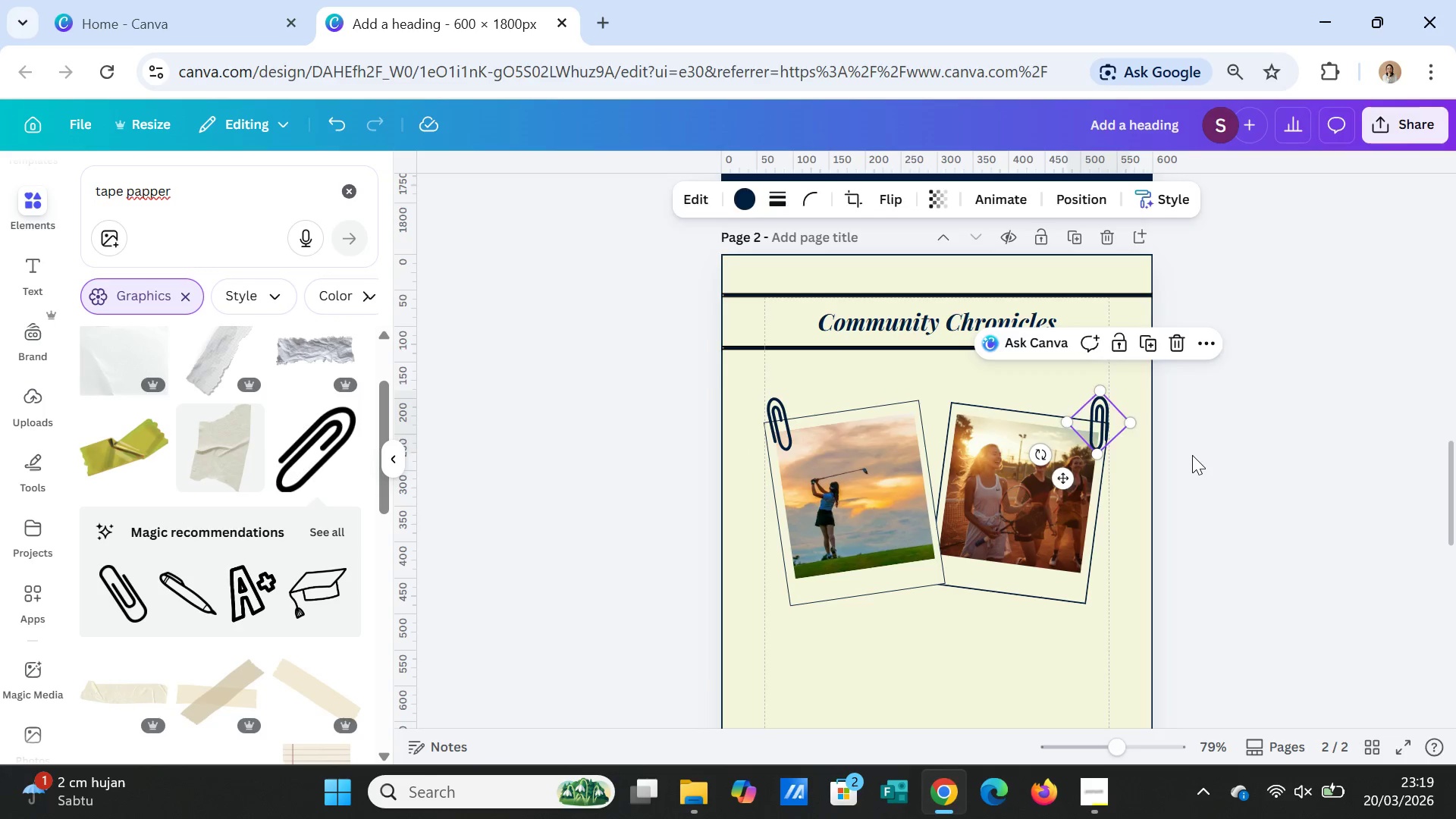 
left_click([1192, 455])
 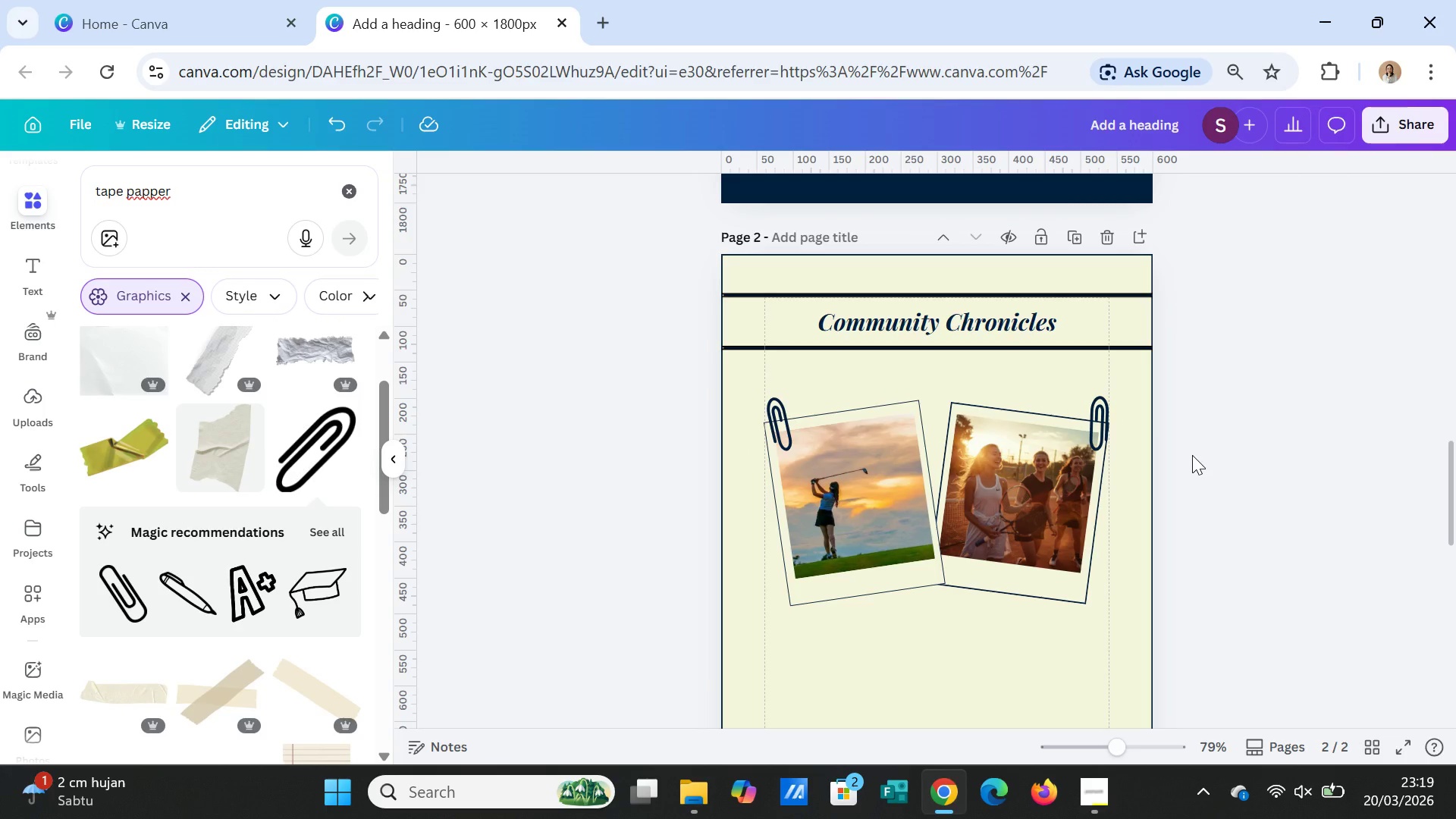 
left_click([1192, 455])
 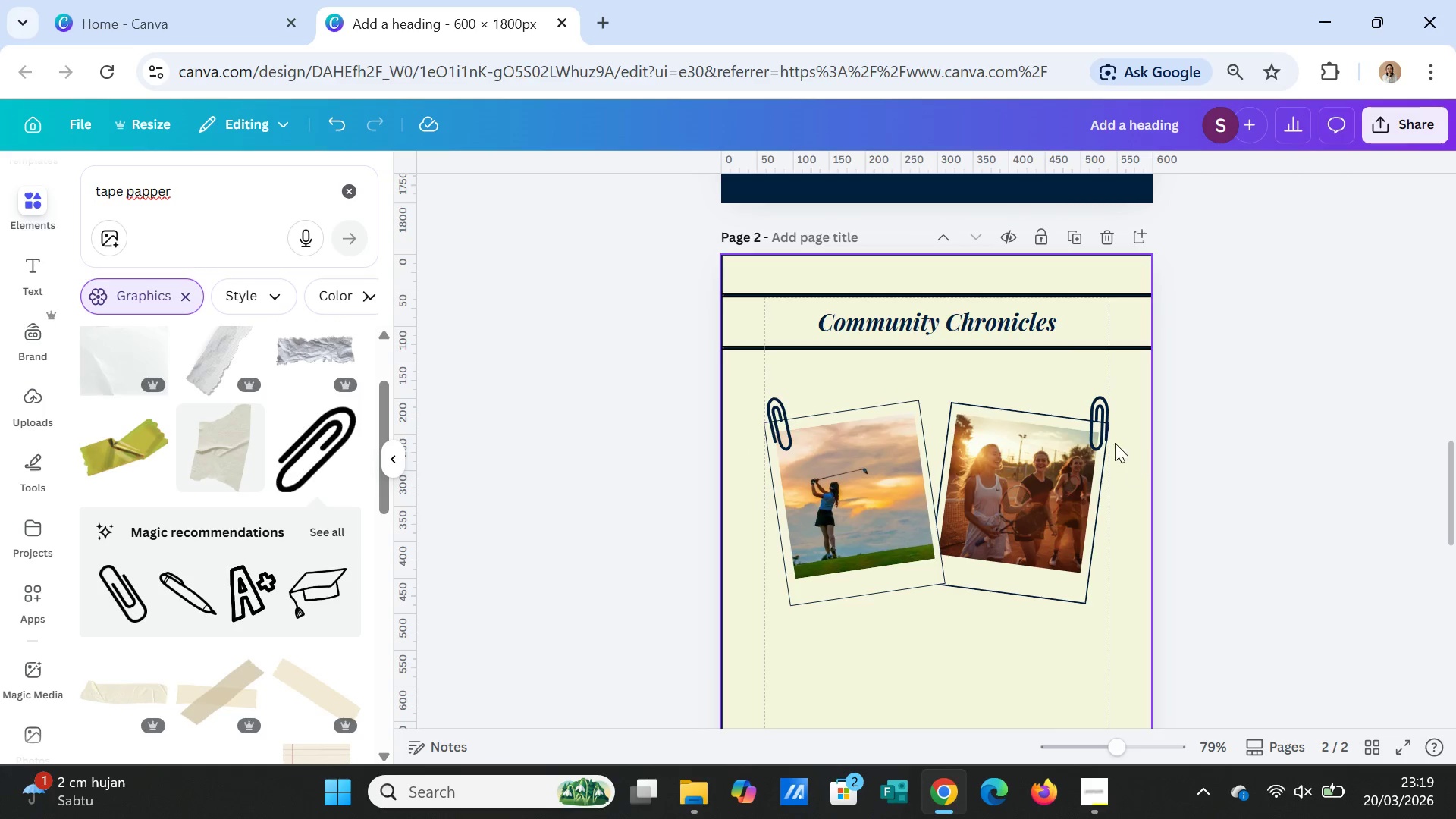 
left_click([1097, 428])
 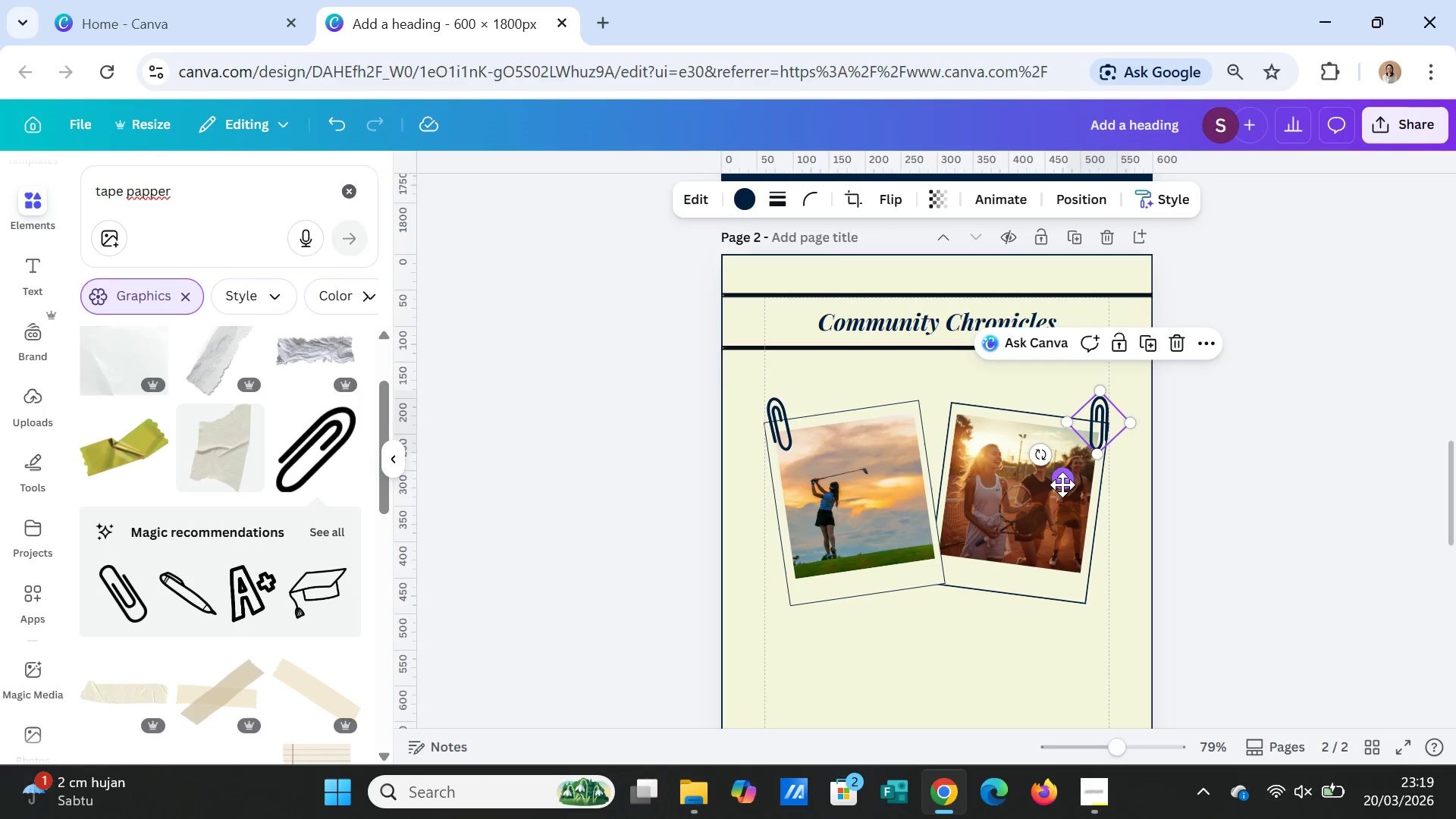 
left_click_drag(start_coordinate=[1062, 485], to_coordinate=[1062, 481])
 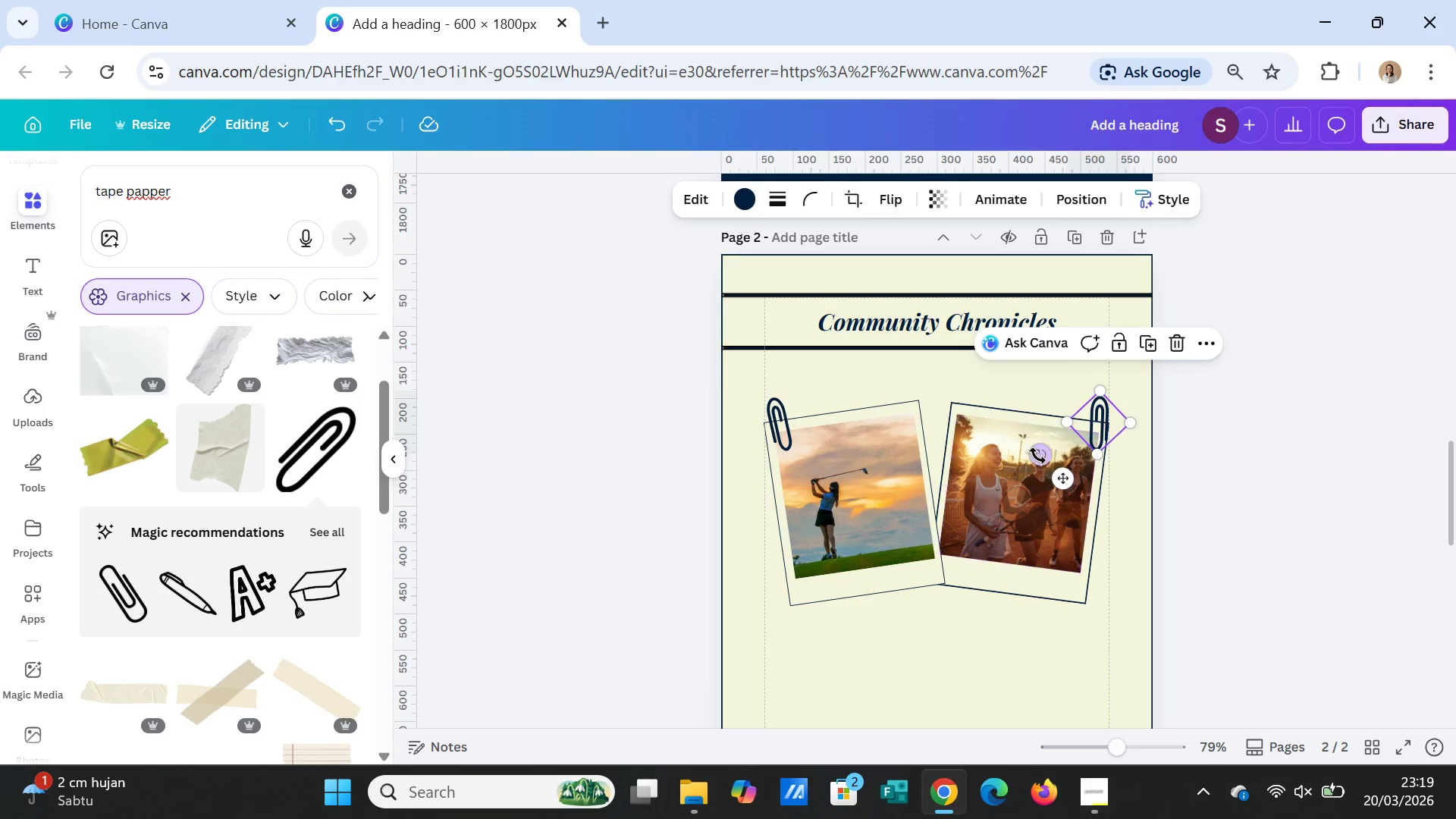 
left_click_drag(start_coordinate=[1037, 456], to_coordinate=[1031, 450])
 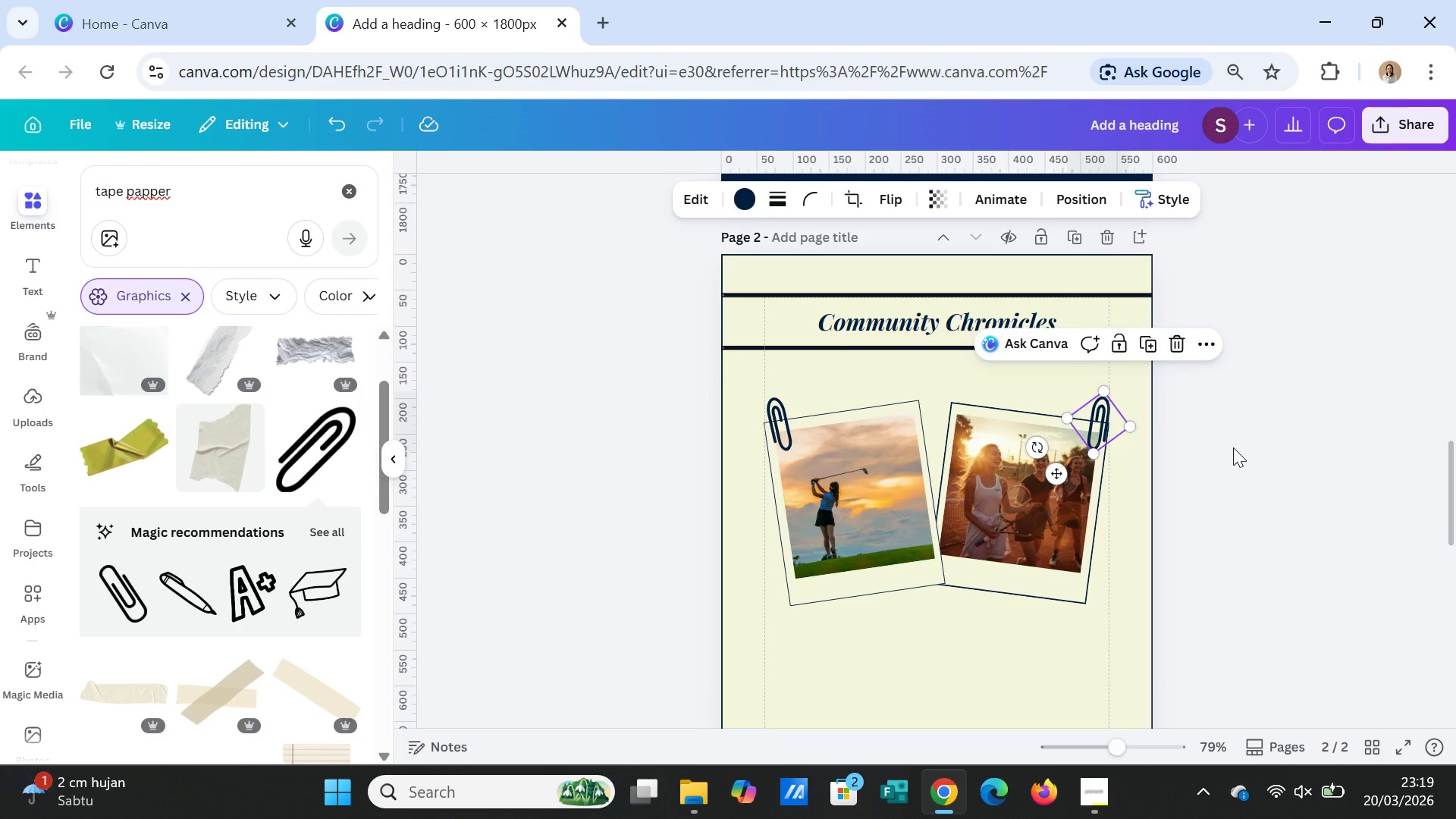 
left_click([1233, 447])
 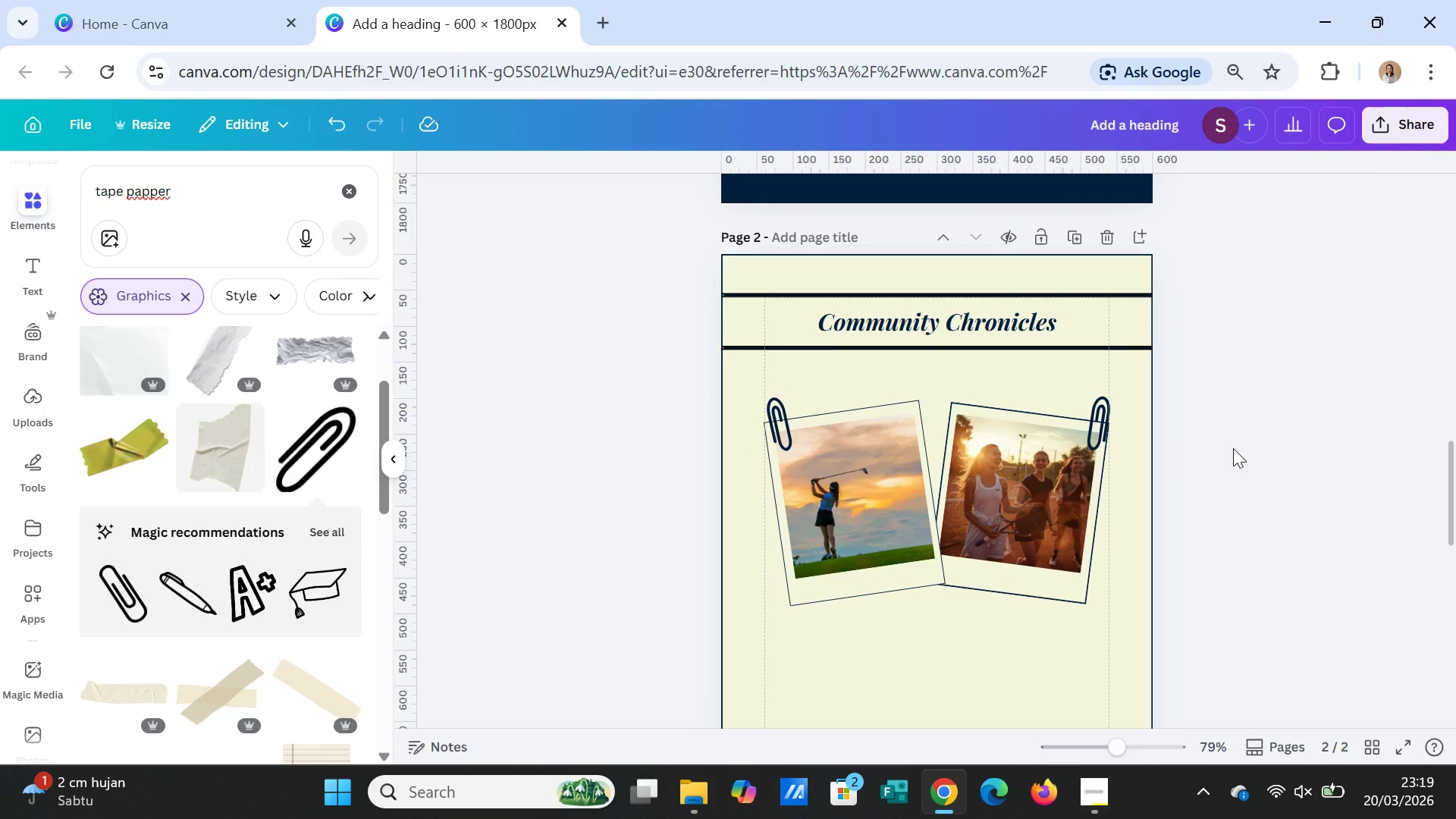 
left_click([1100, 425])
 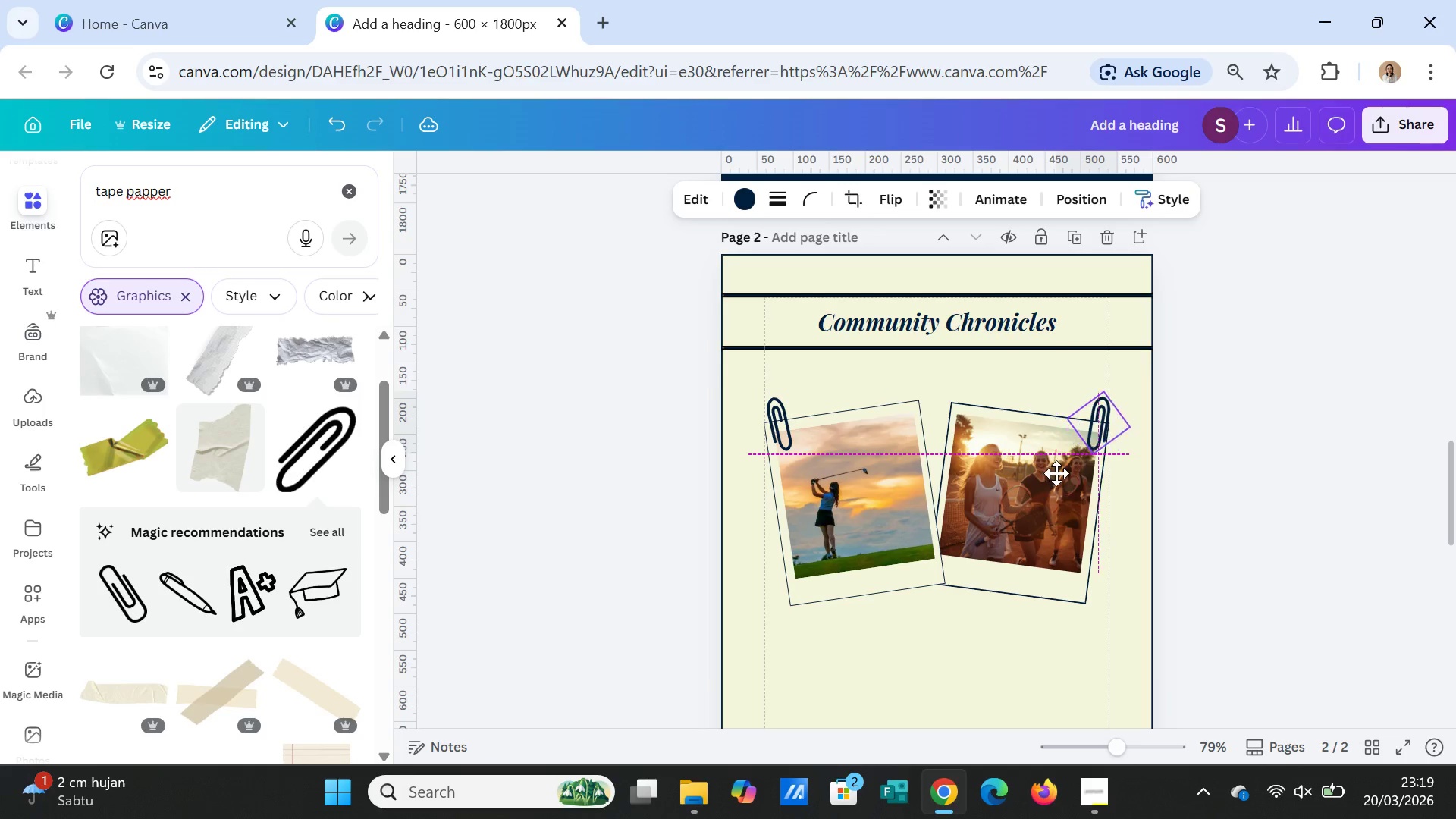 
left_click([1247, 500])
 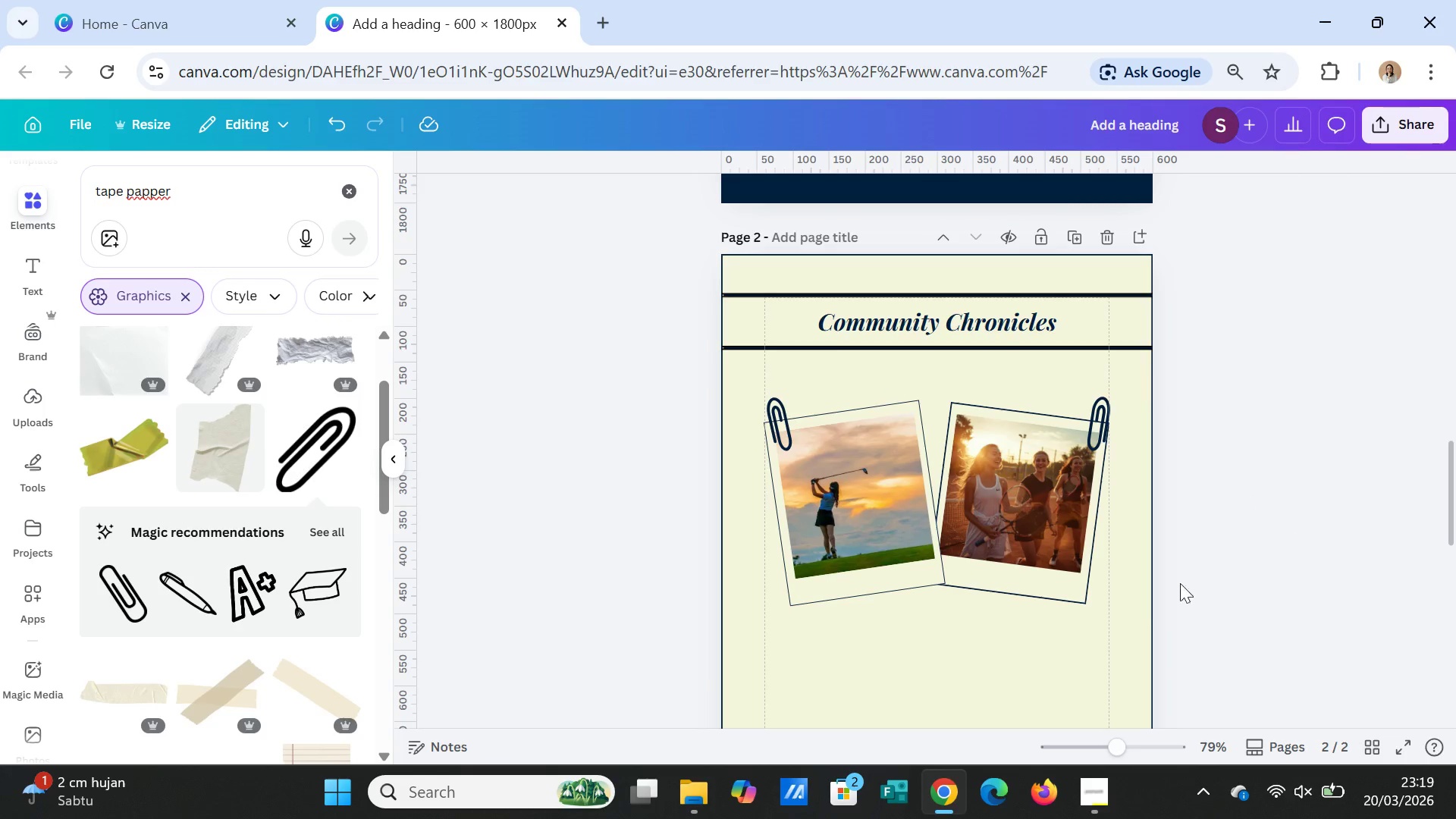 
left_click([1034, 661])
 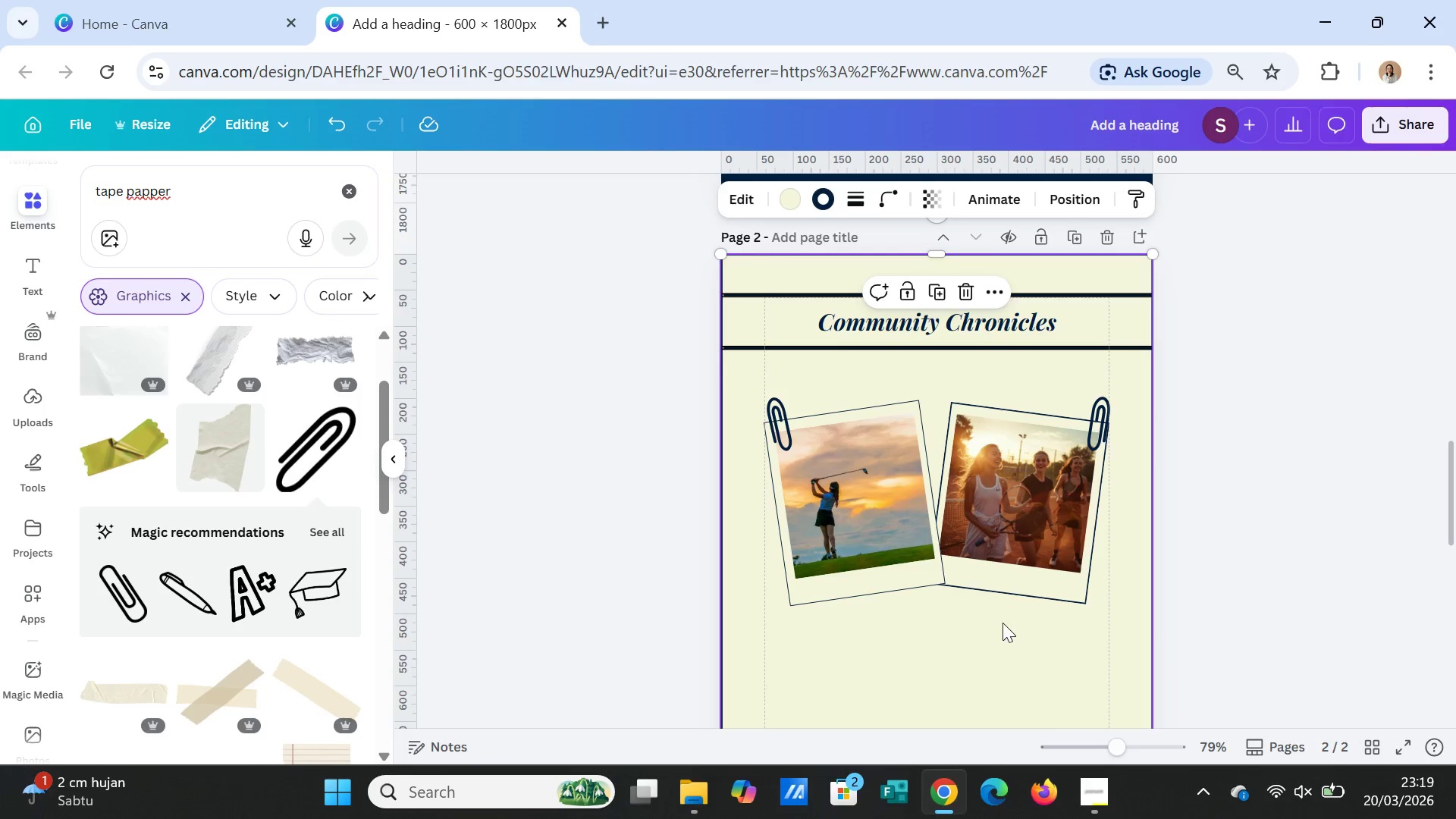 
left_click([996, 579])
 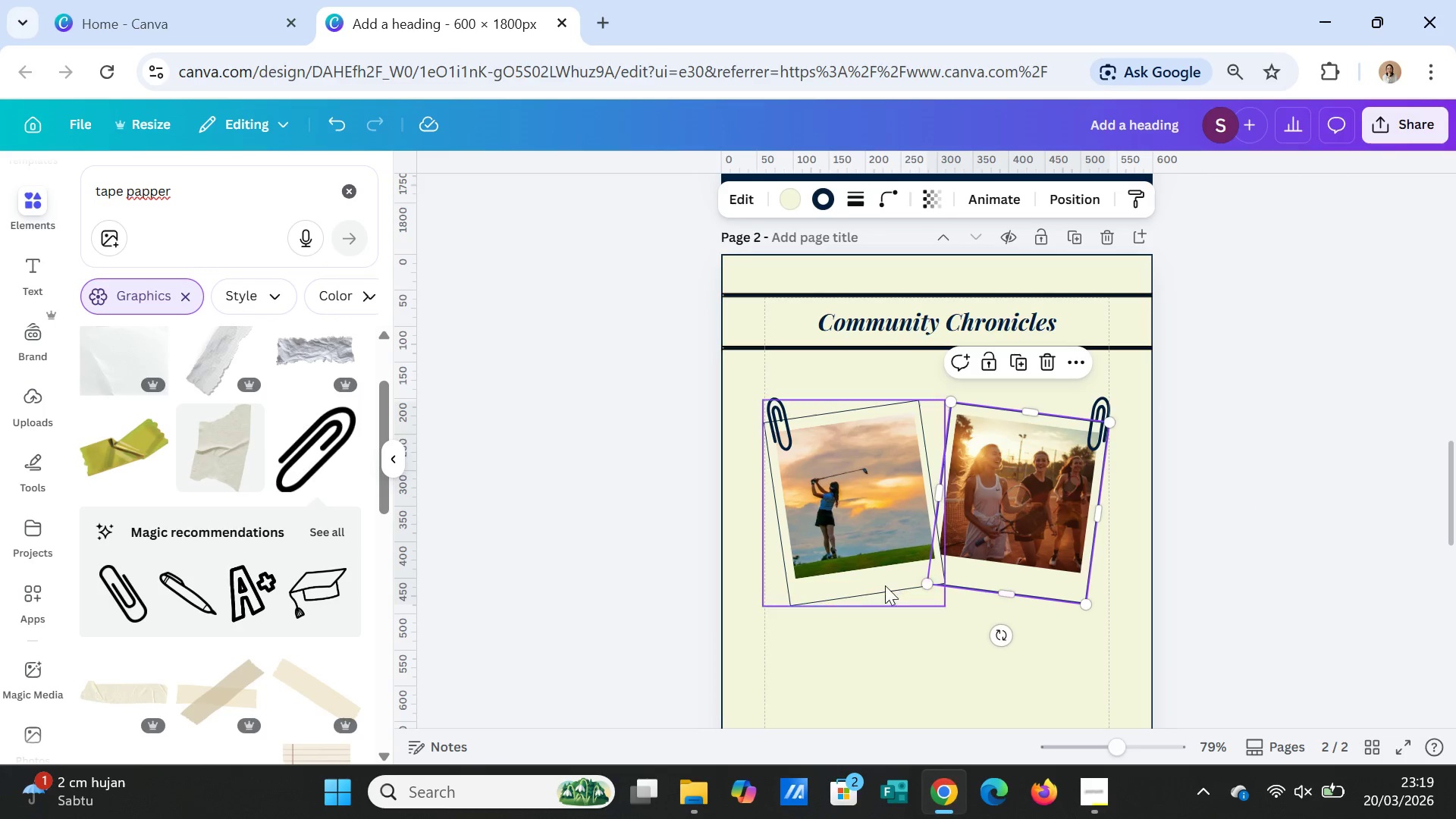 
left_click([876, 577])
 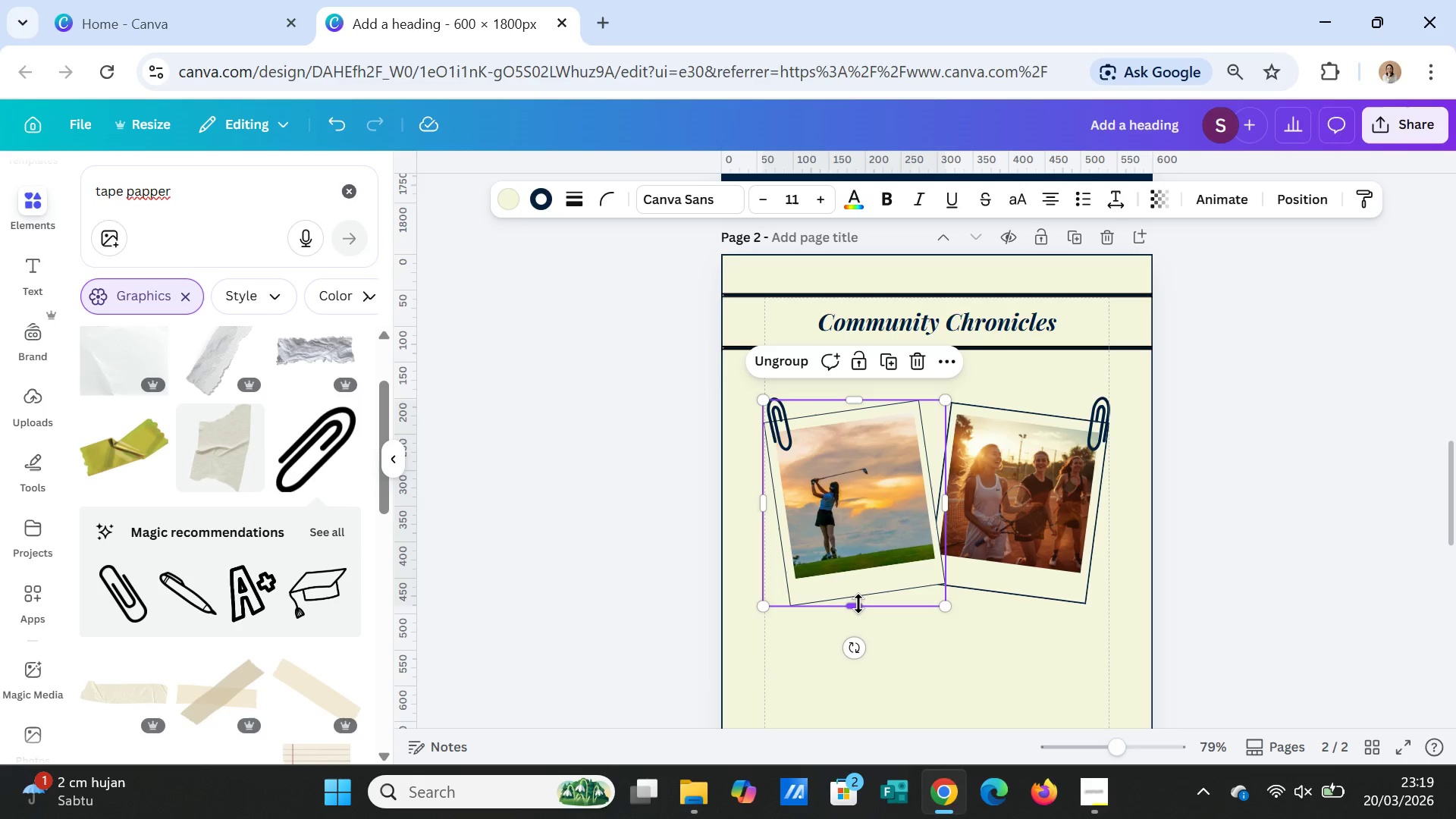 
left_click_drag(start_coordinate=[858, 604], to_coordinate=[862, 612])
 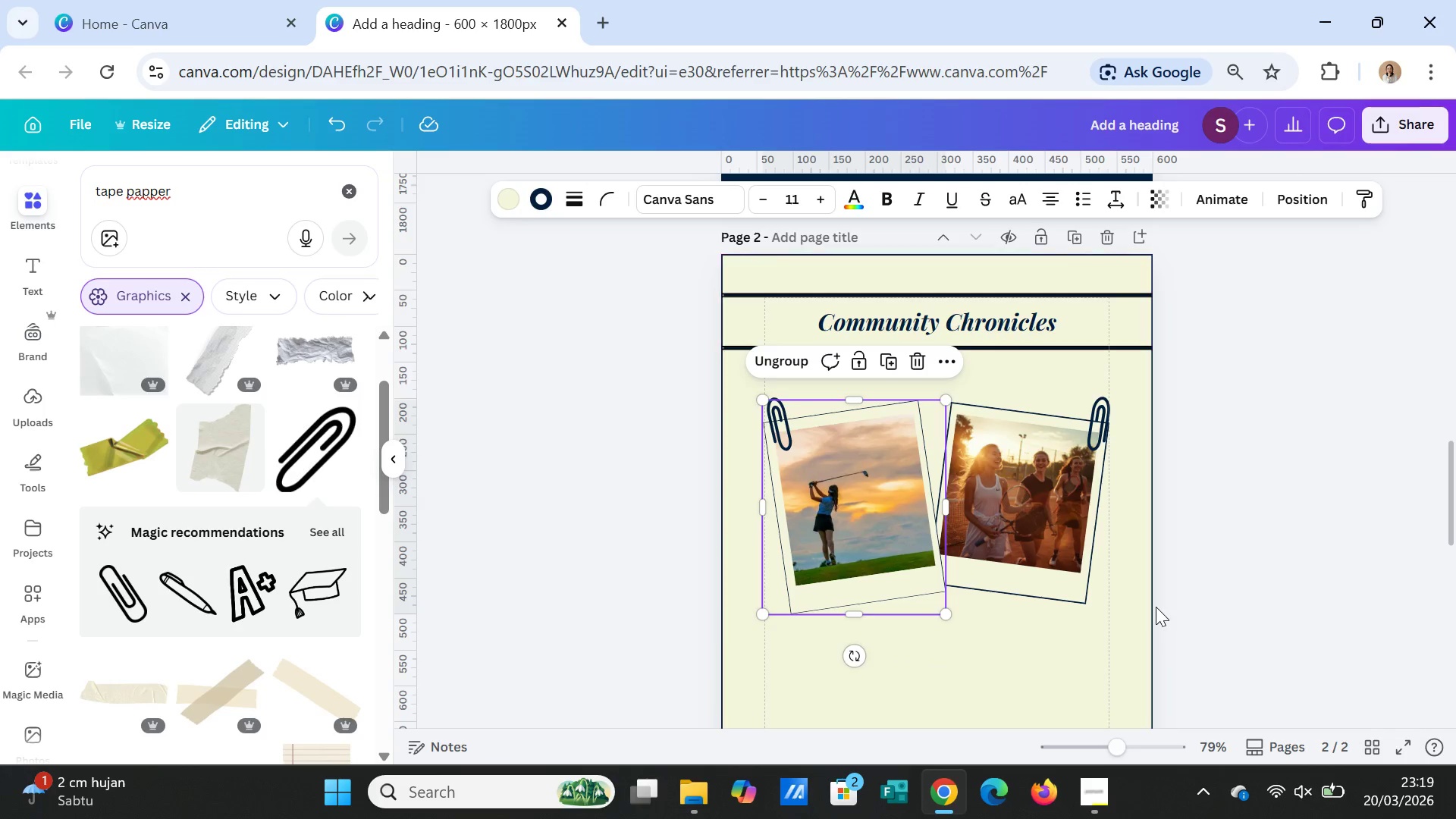 
left_click([1156, 607])
 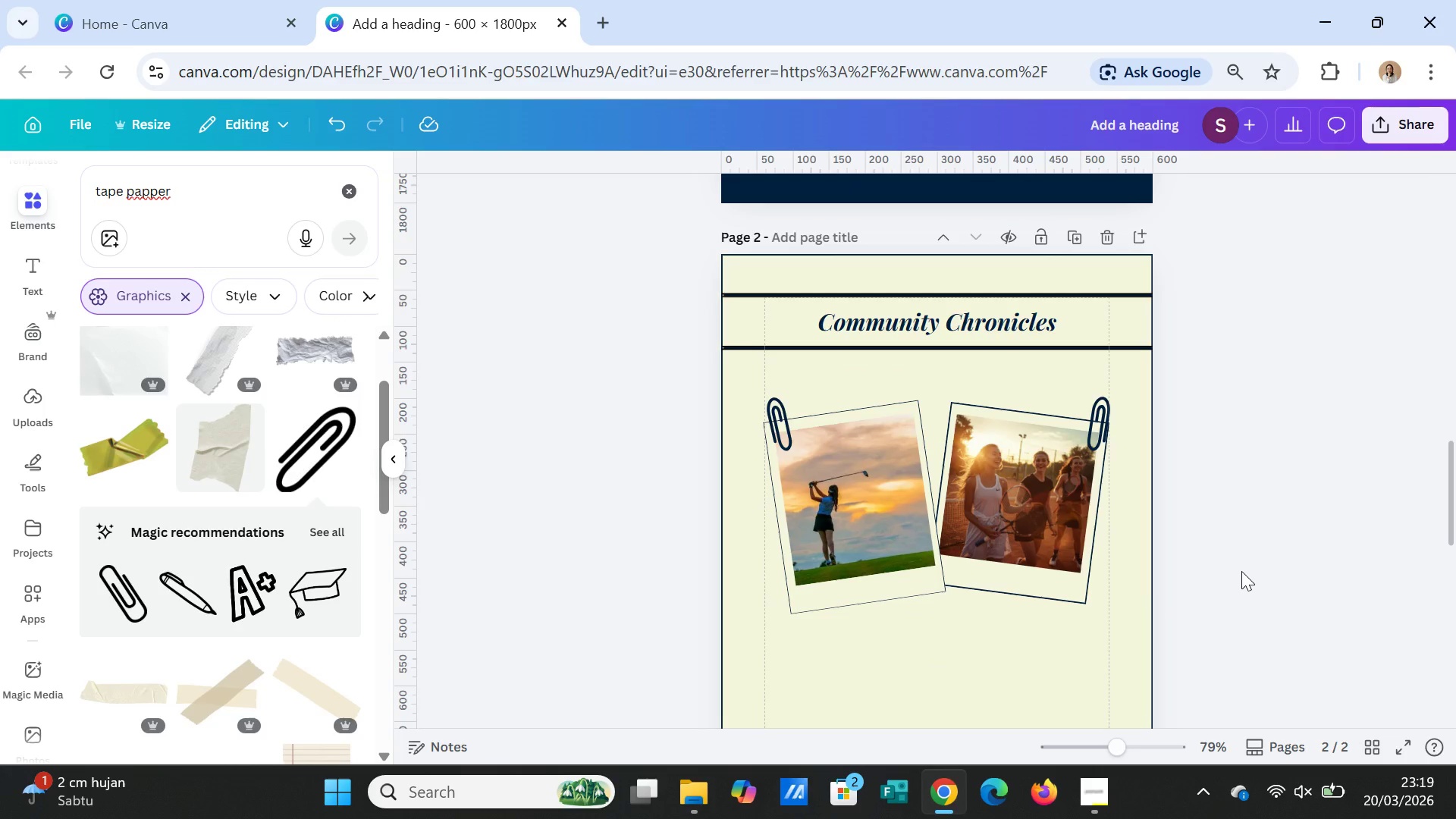 
left_click([1241, 571])
 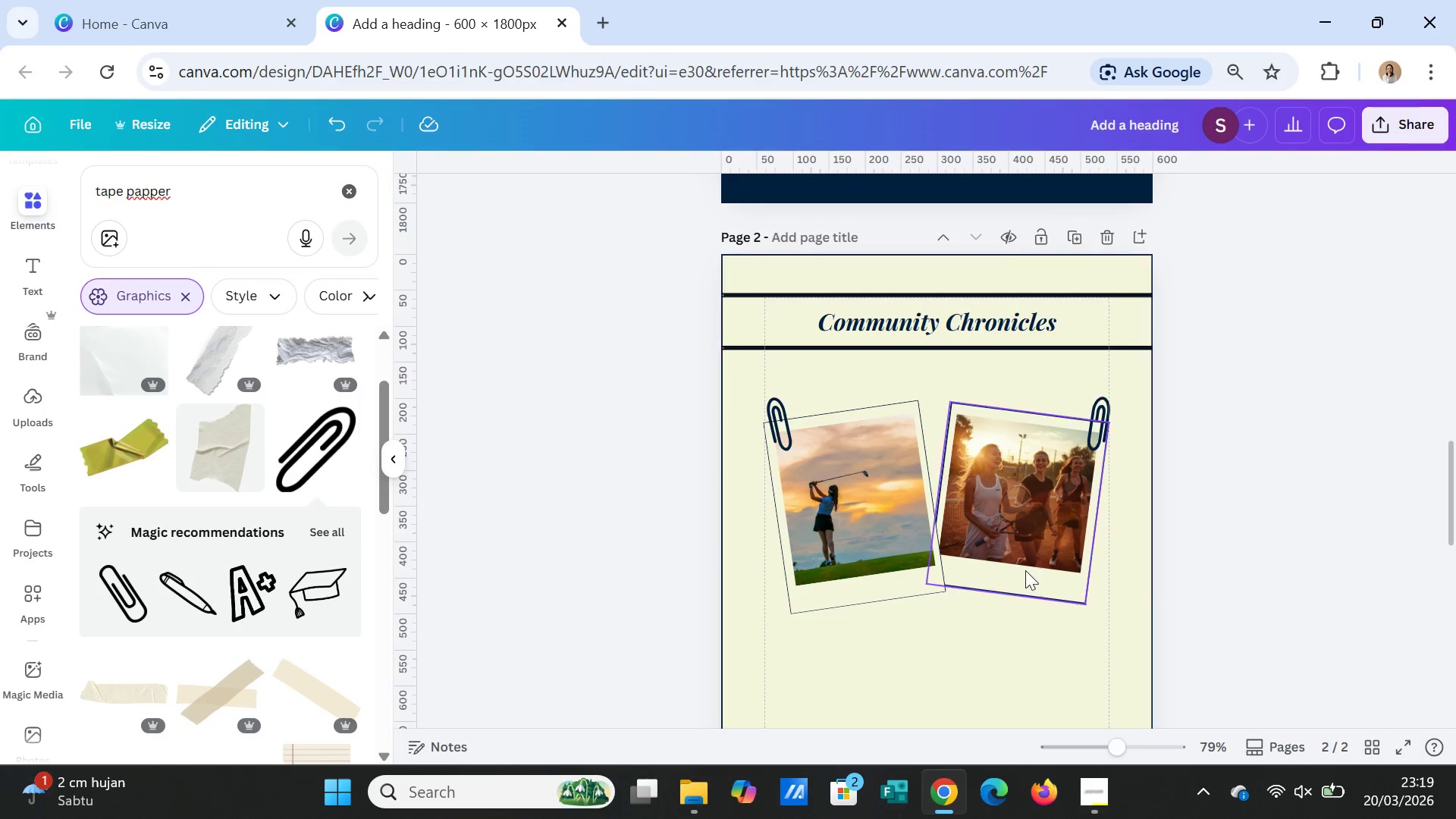 
left_click([850, 580])
 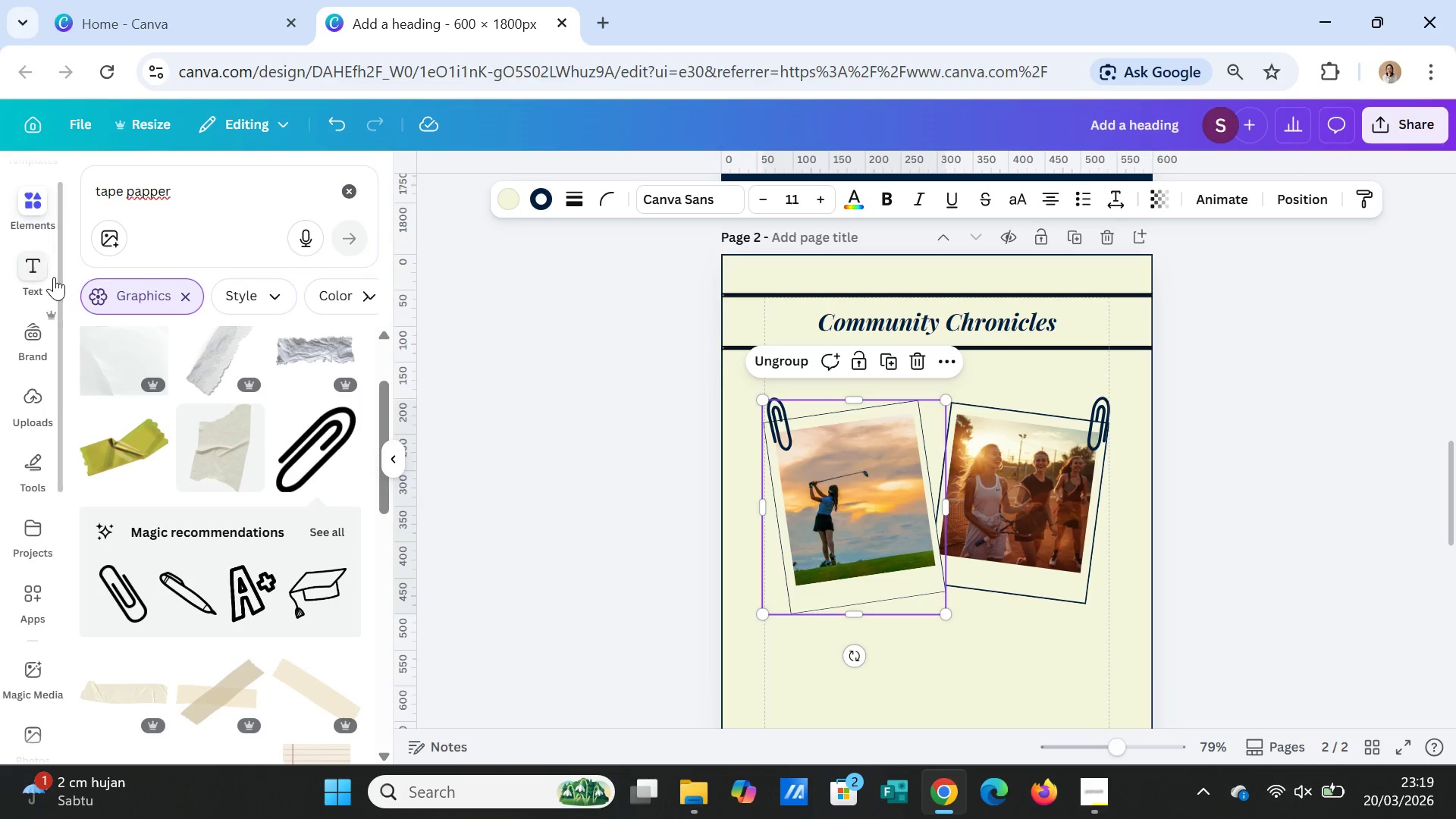 
left_click([34, 268])
 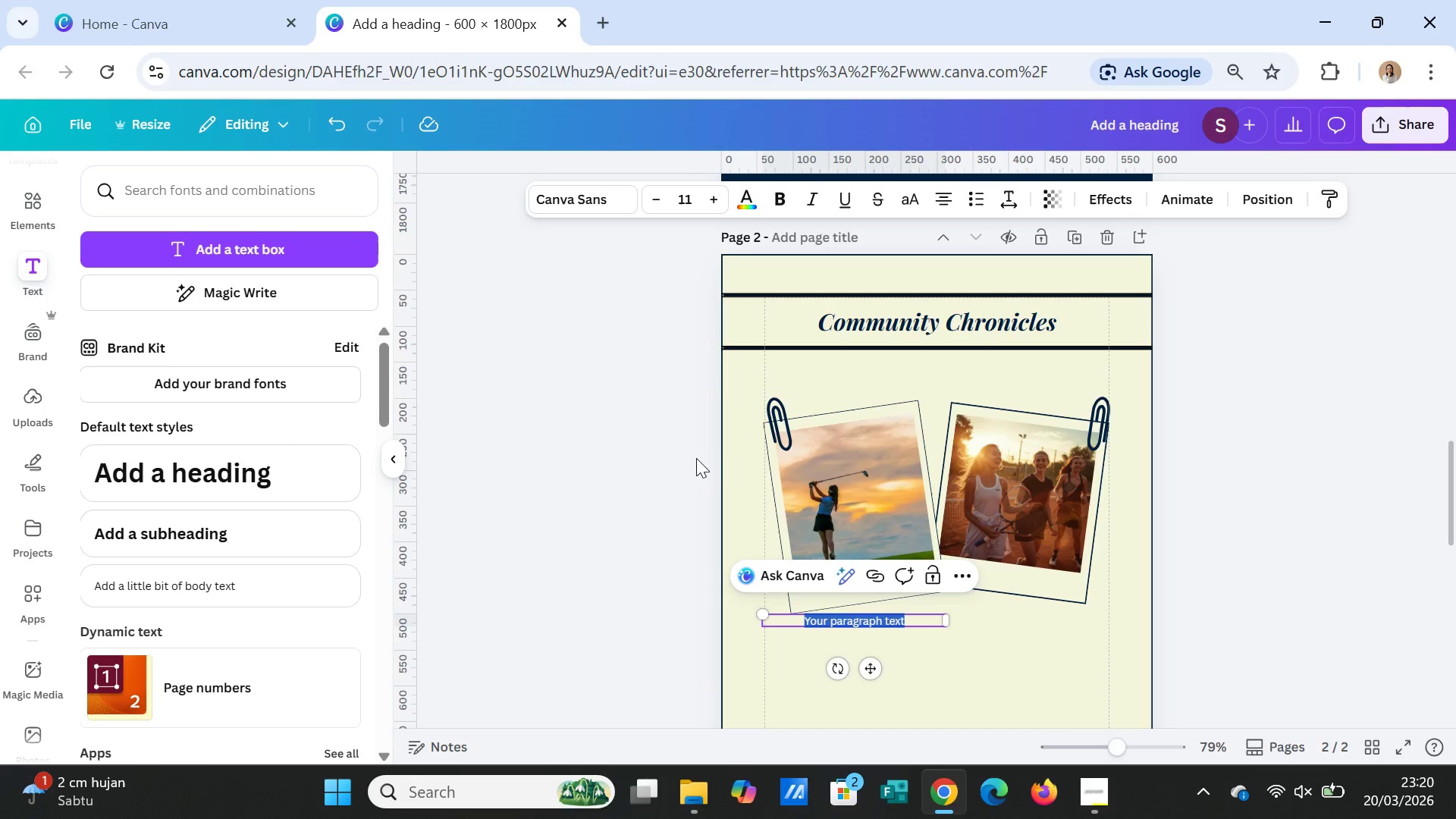 
wait(24.83)
 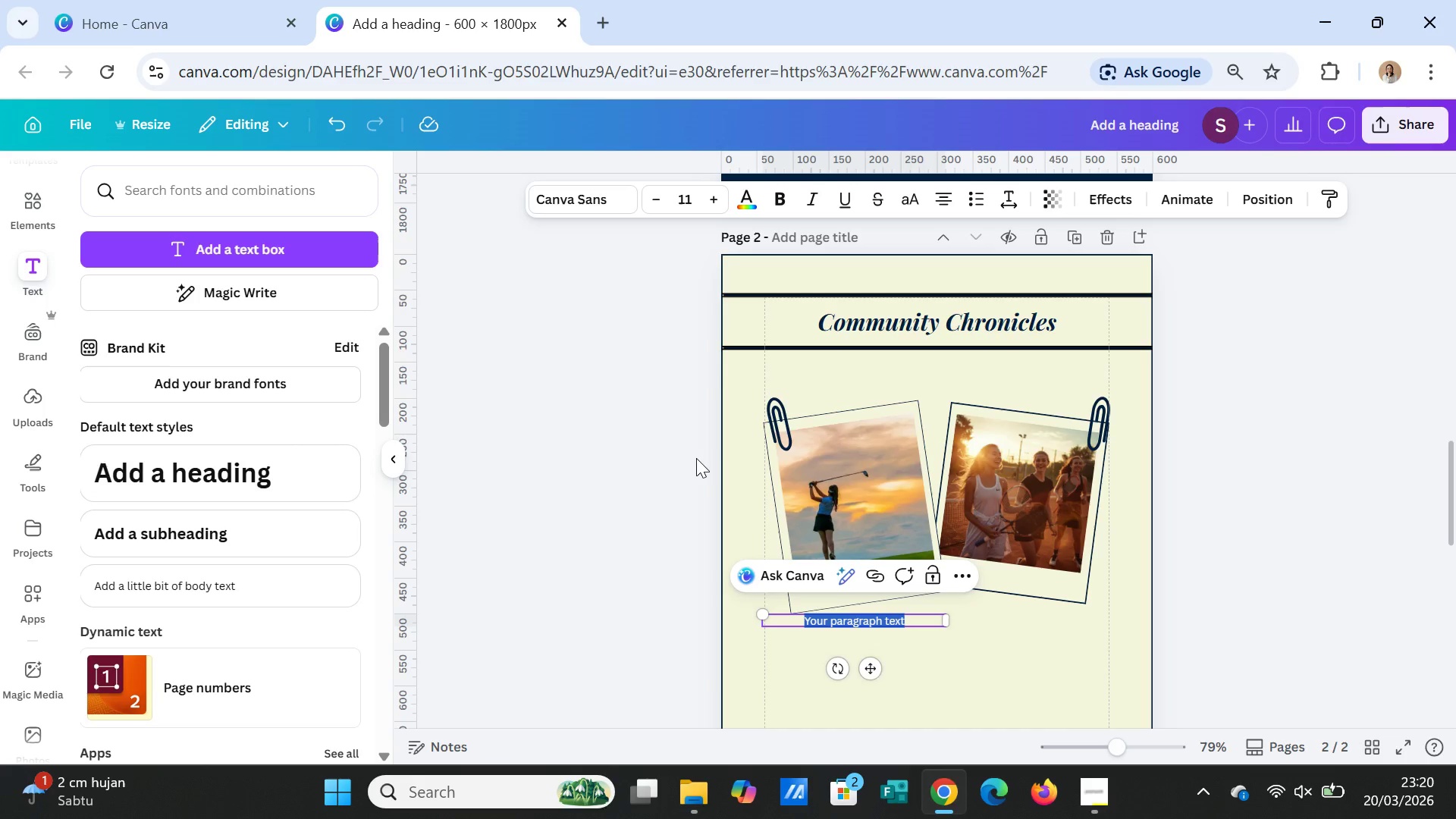 
scroll: coordinate [745, 564], scroll_direction: up, amount: 1.0
 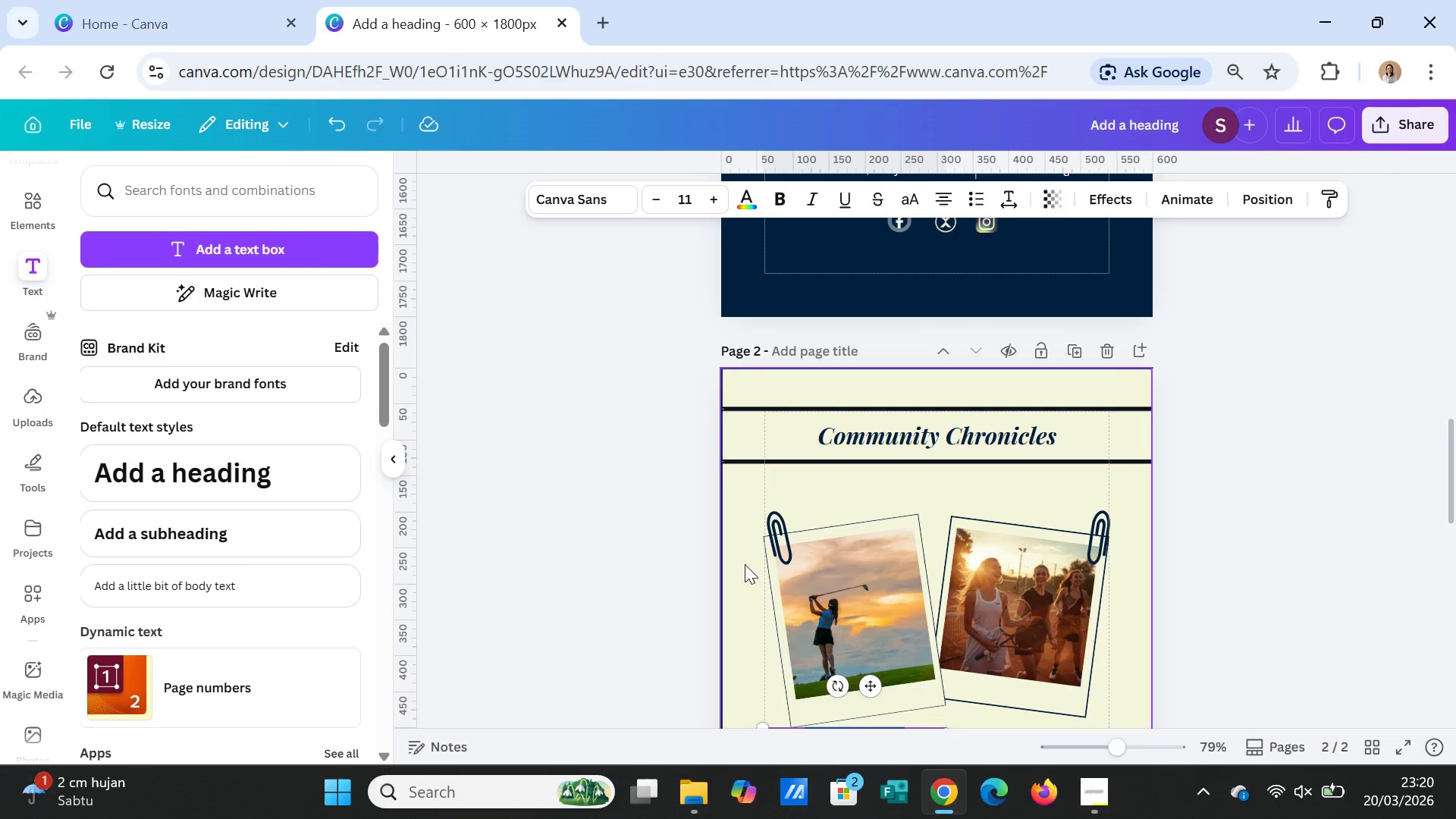 
wait(6.92)
 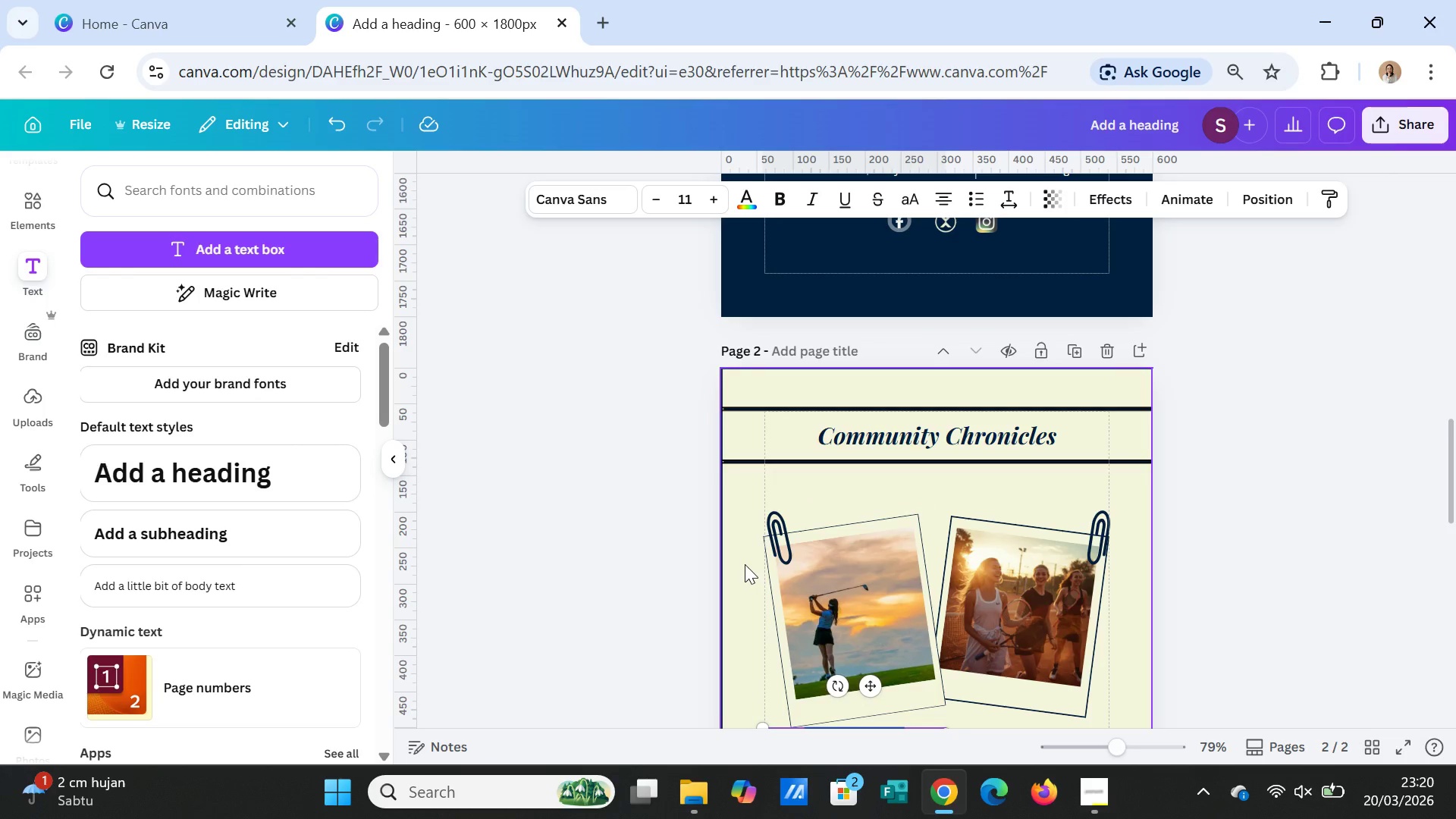 
scroll: coordinate [792, 645], scroll_direction: down, amount: 1.0
 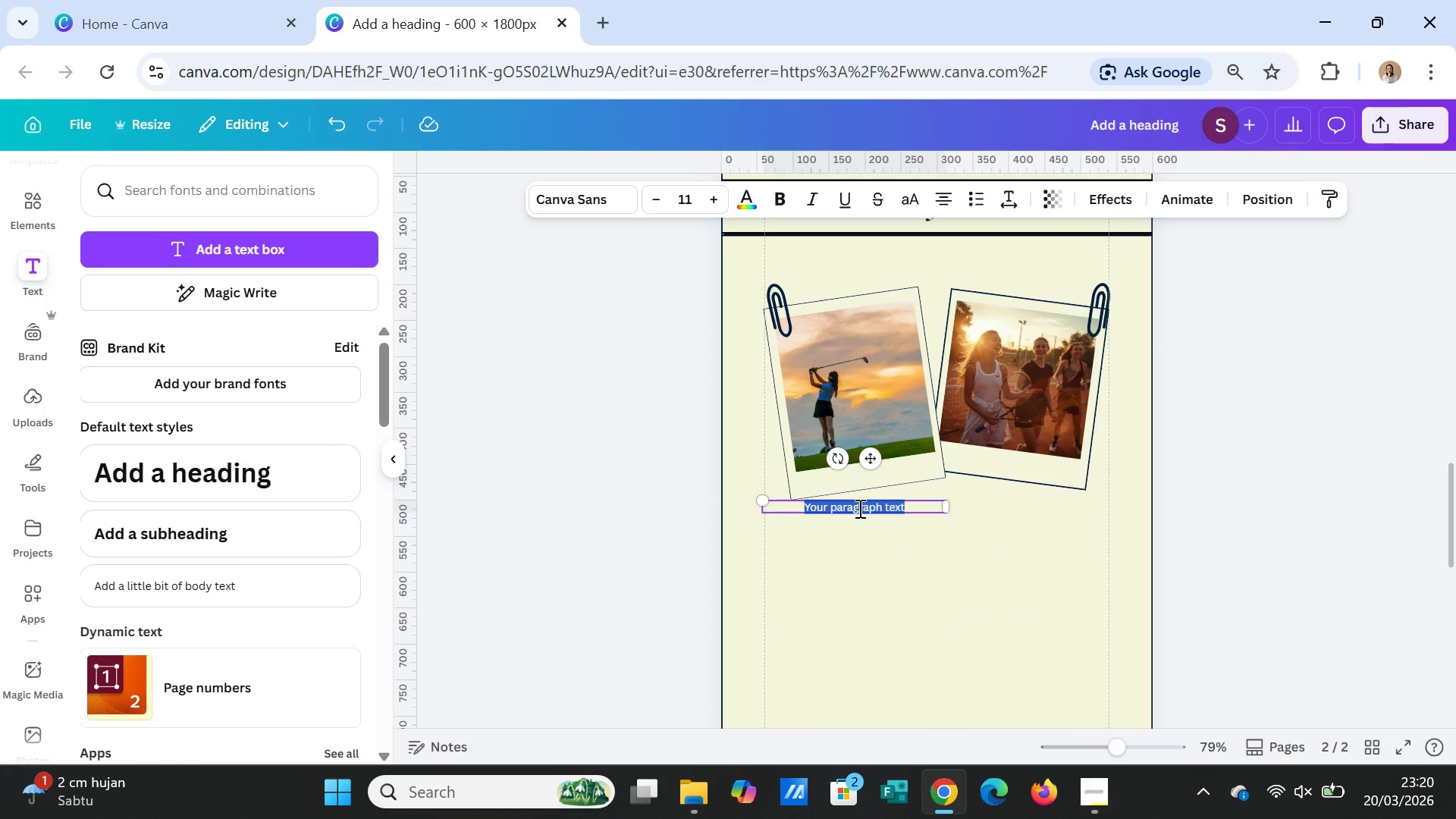 
type(Onthe Green)
 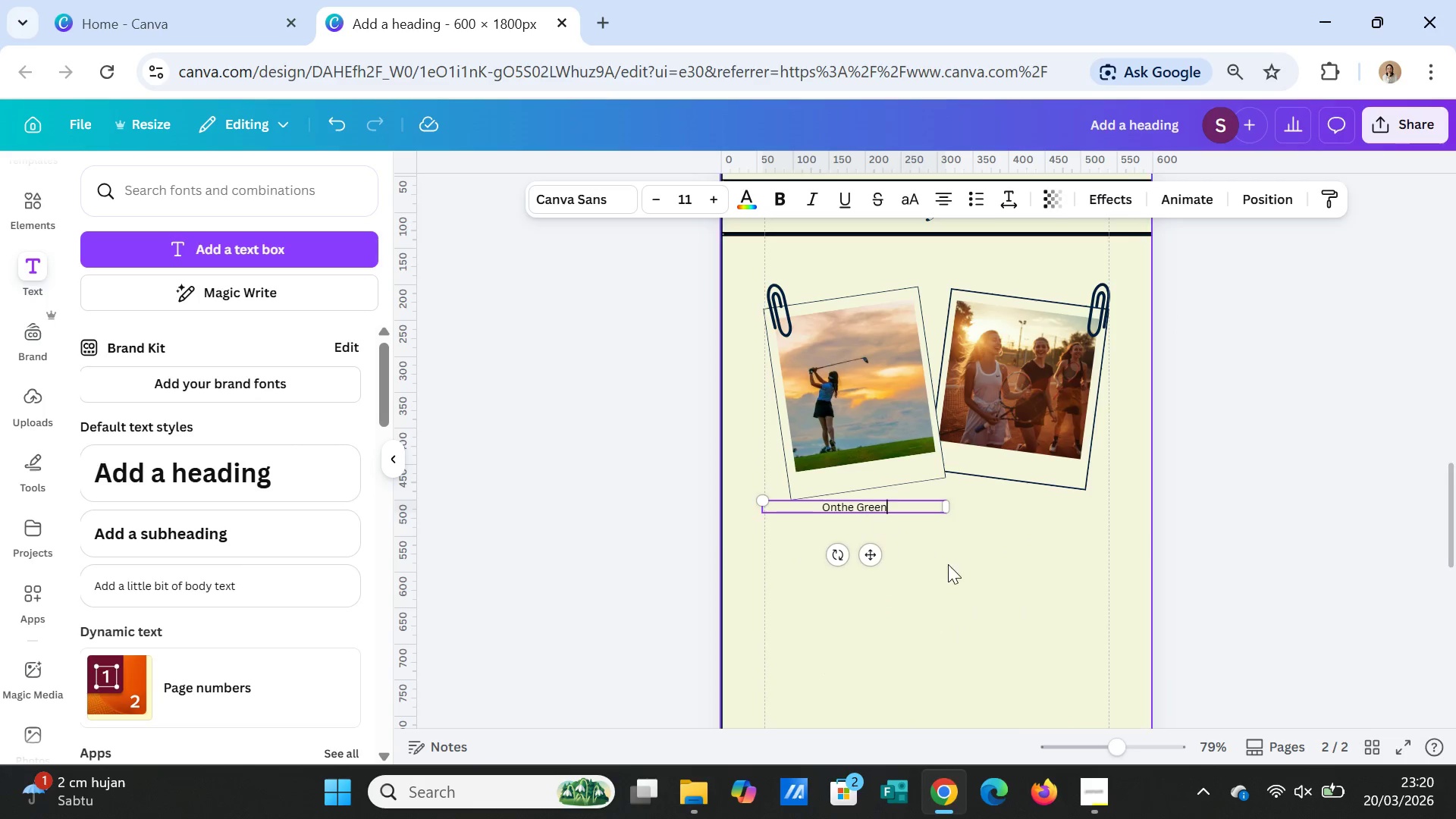 
left_click([965, 583])
 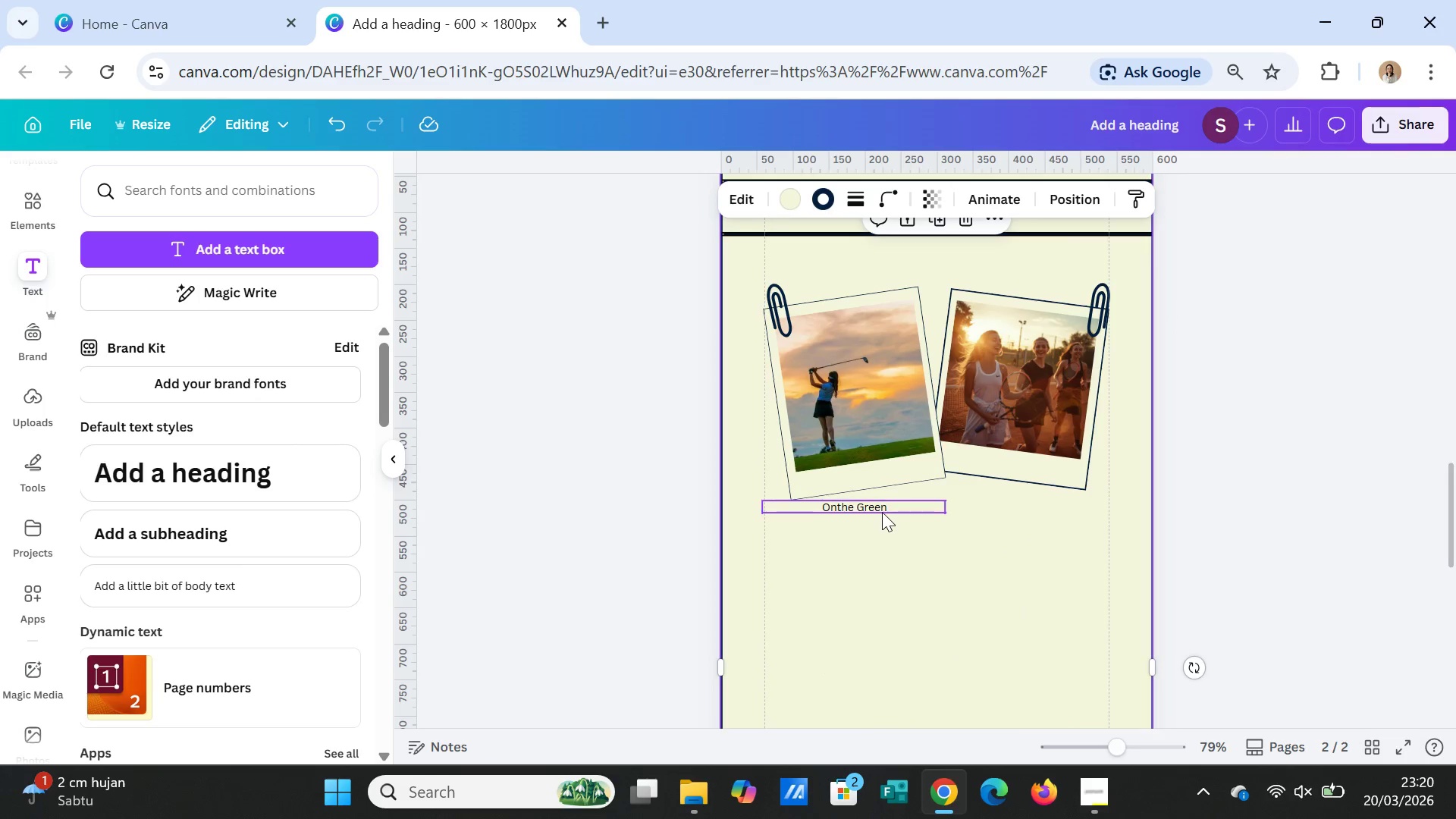 
left_click([882, 511])
 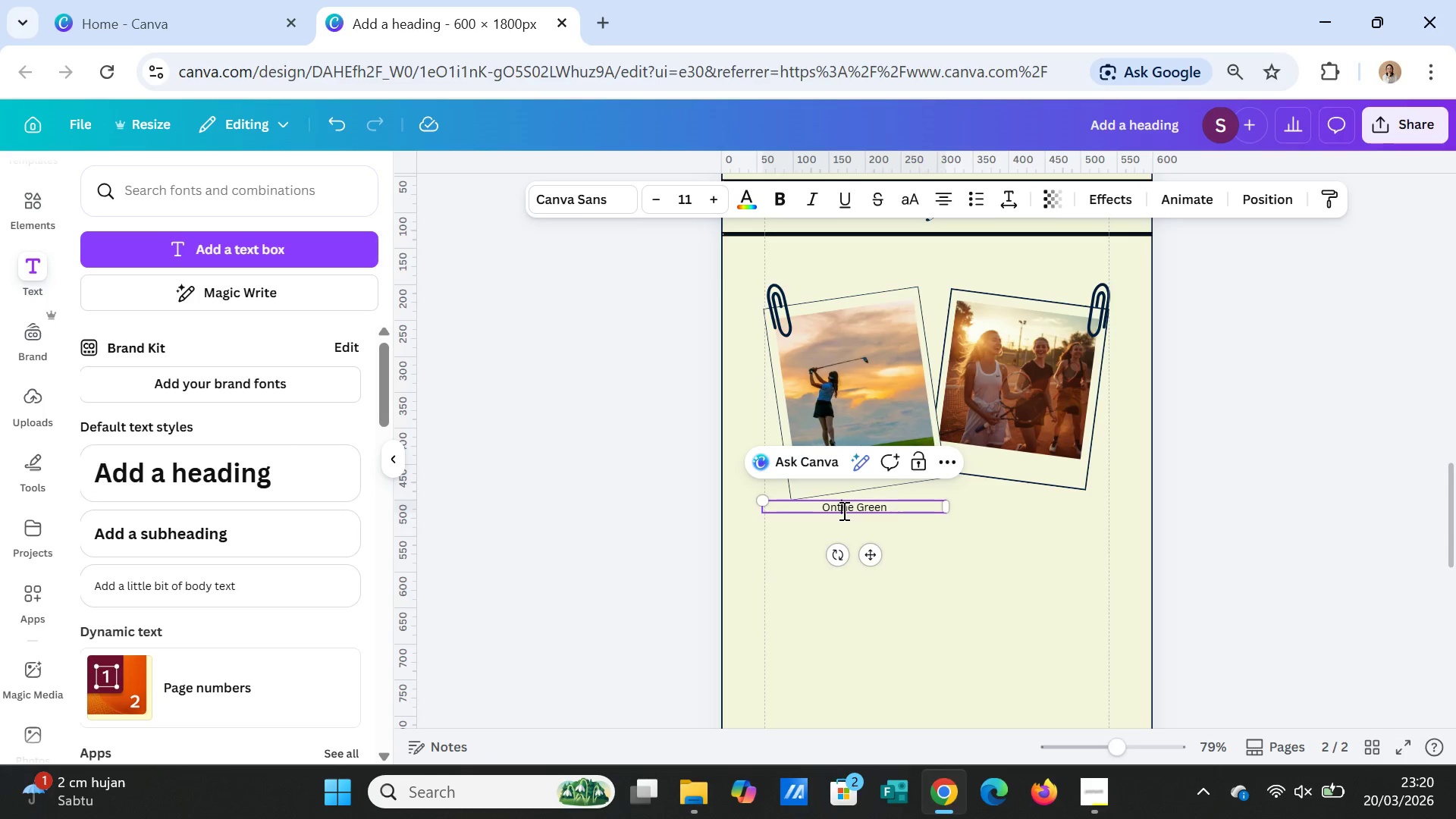 
wait(5.55)
 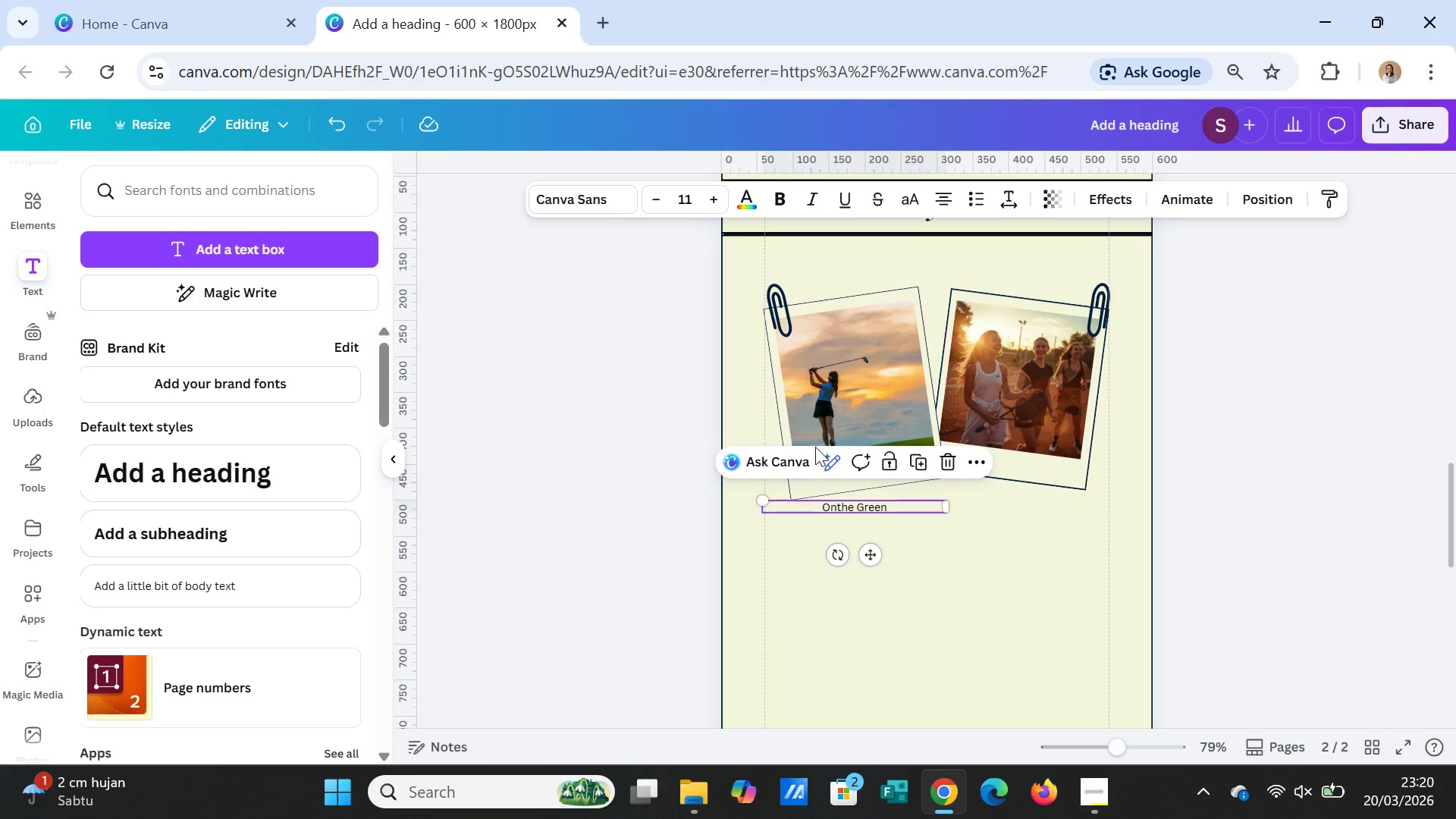 
key(ArrowLeft)
 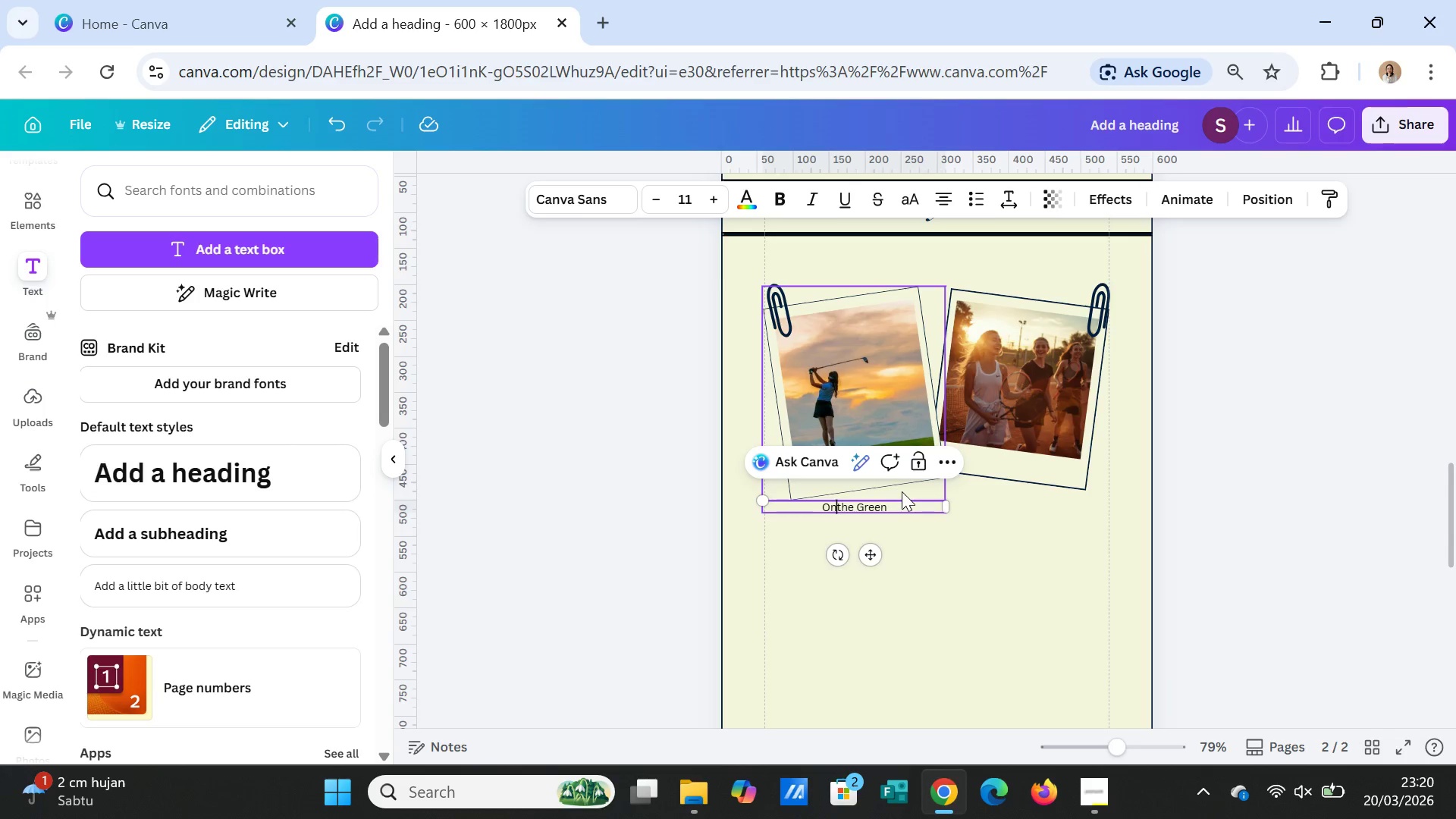 
key(Space)
 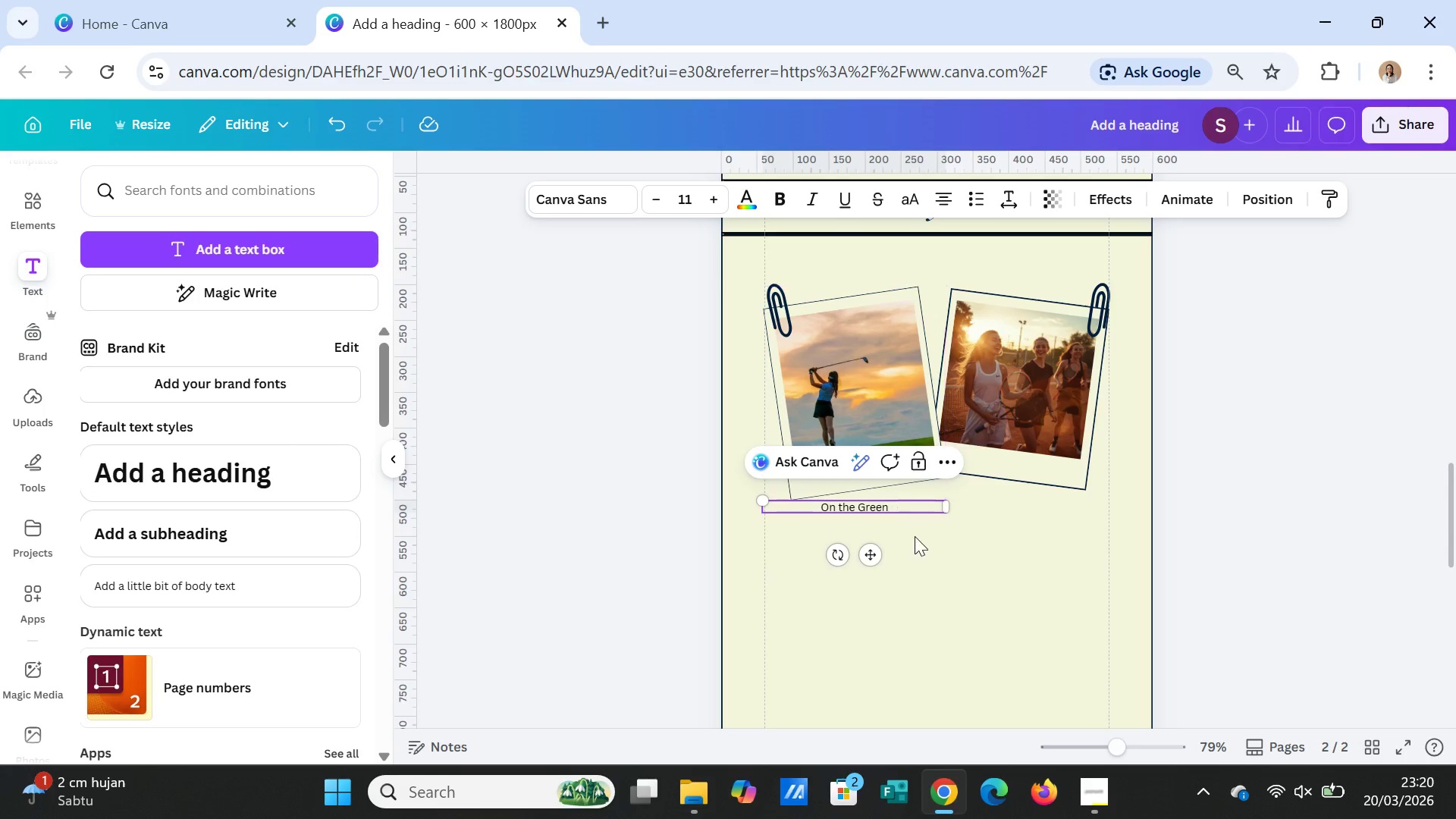 
left_click([915, 539])
 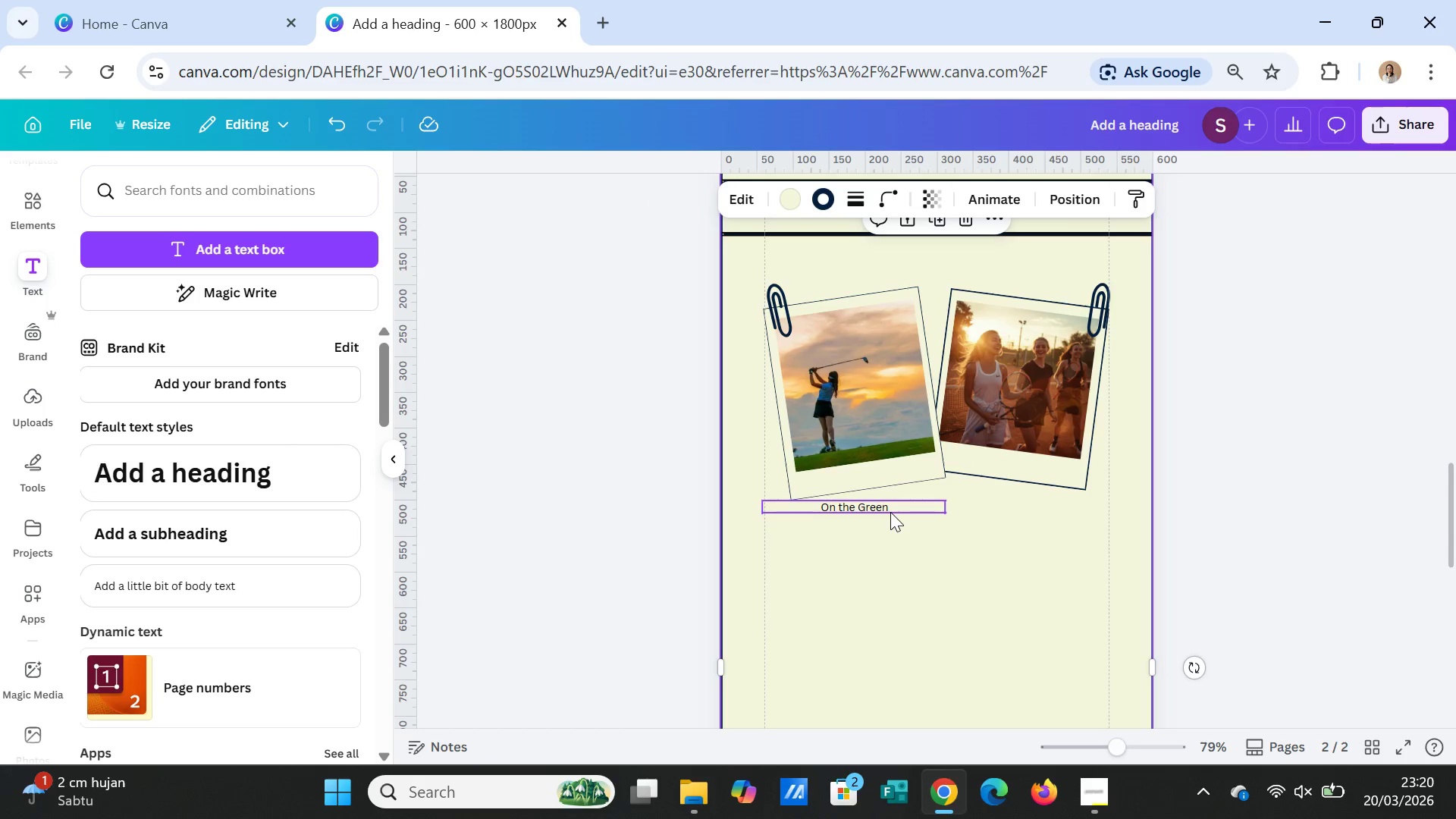 
left_click([890, 512])
 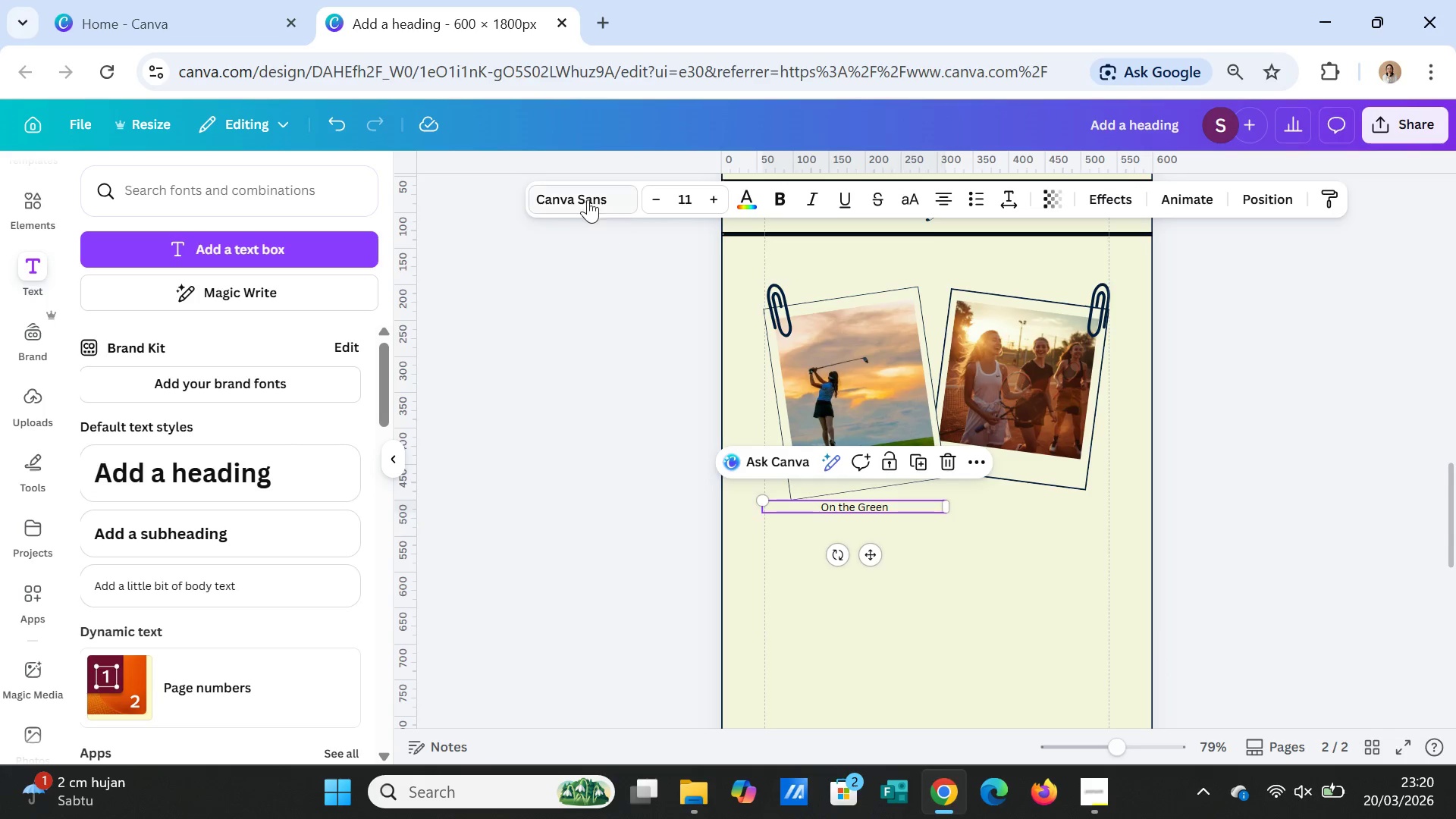 
left_click([585, 196])
 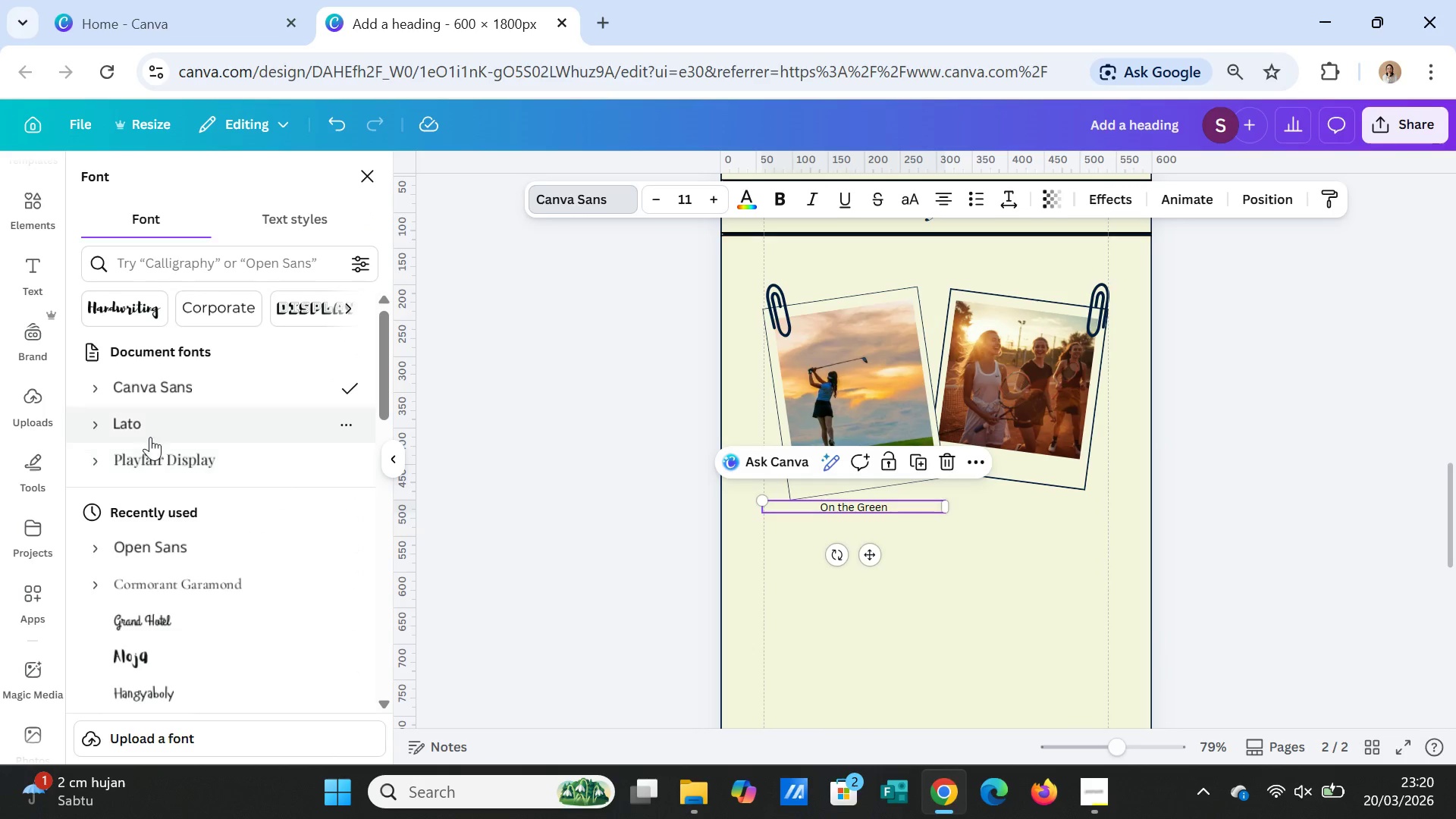 
left_click([146, 425])
 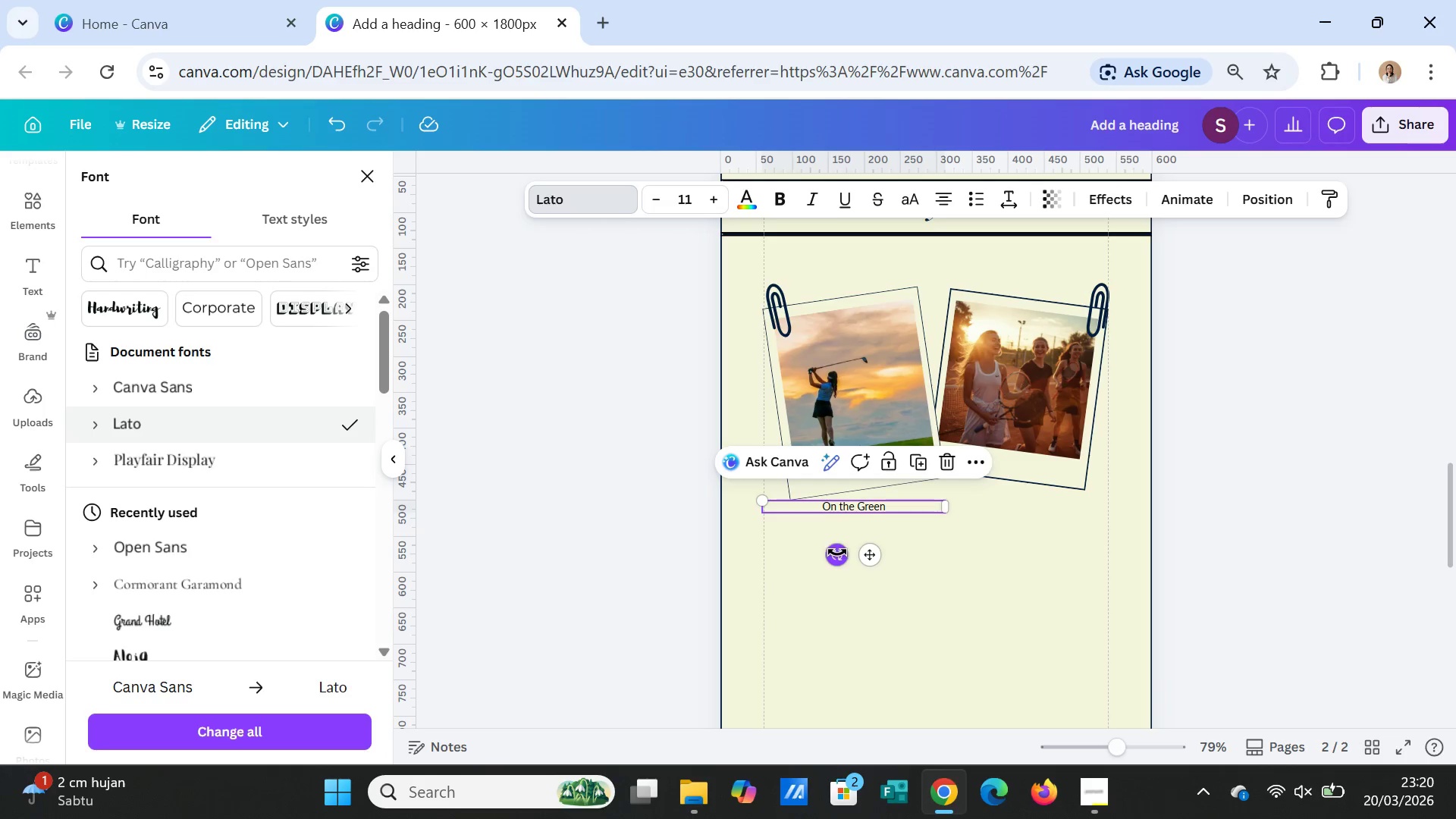 
left_click_drag(start_coordinate=[837, 552], to_coordinate=[848, 564])
 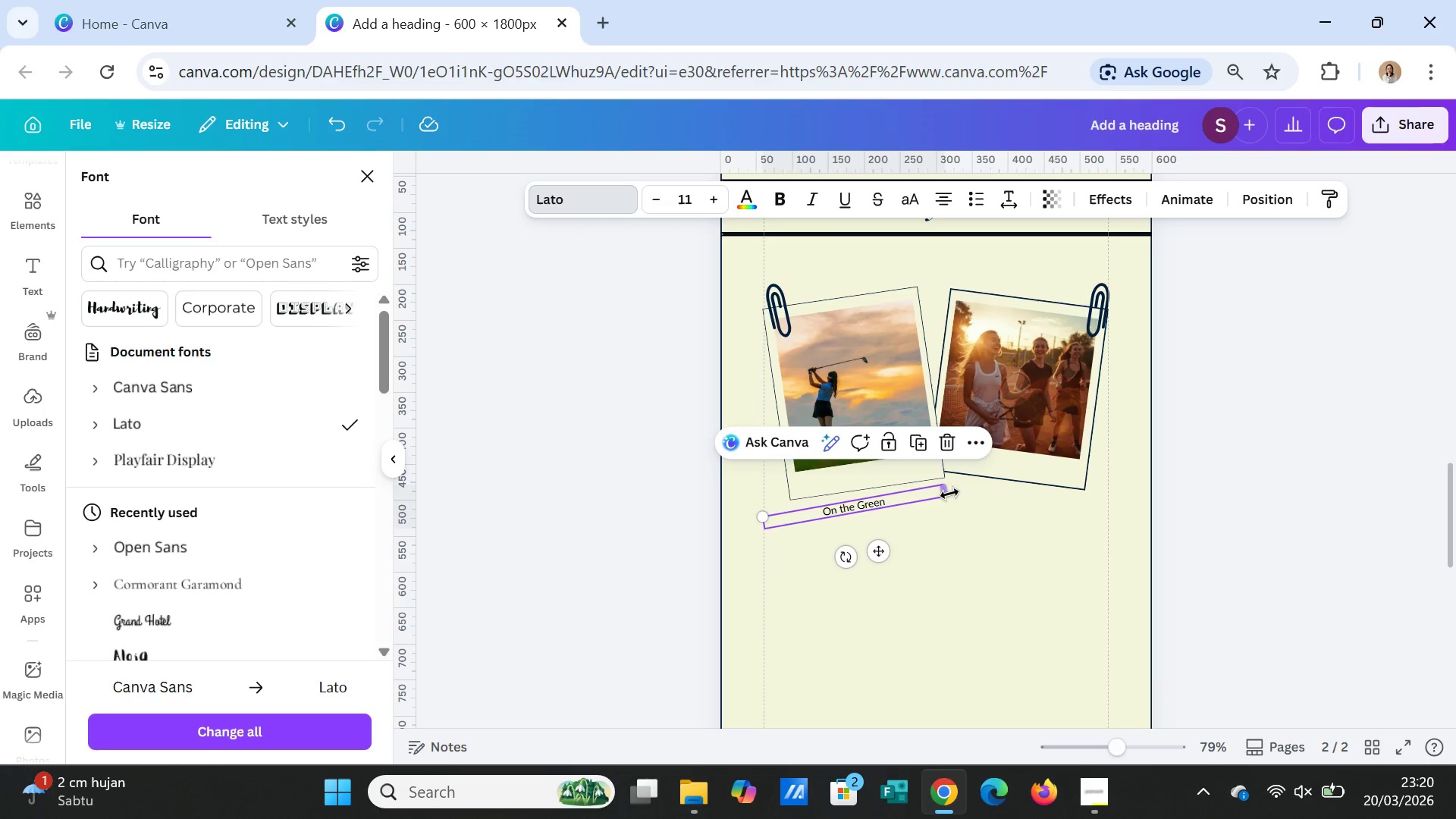 
left_click_drag(start_coordinate=[949, 491], to_coordinate=[849, 507])
 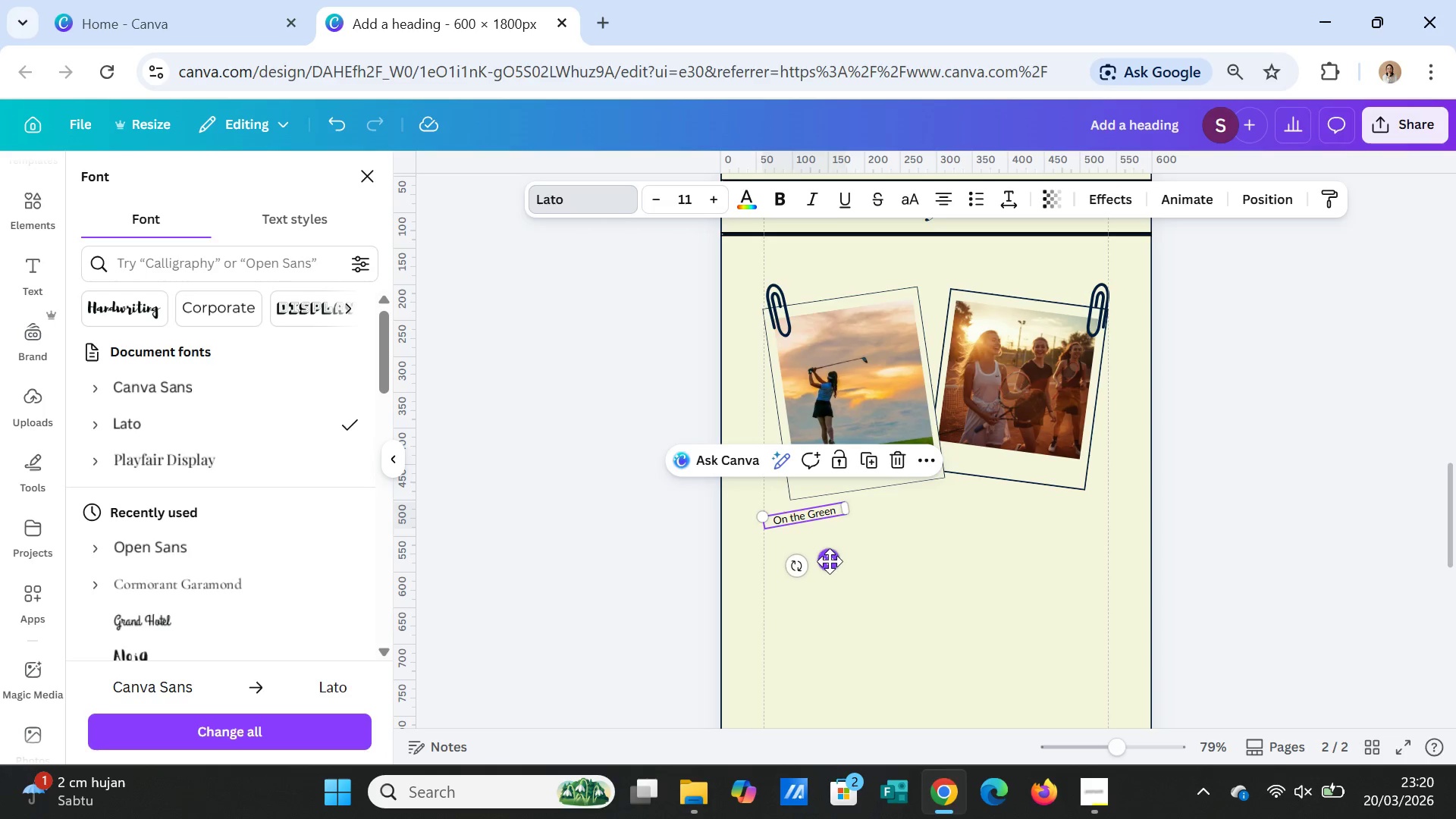 
left_click_drag(start_coordinate=[830, 561], to_coordinate=[898, 519])
 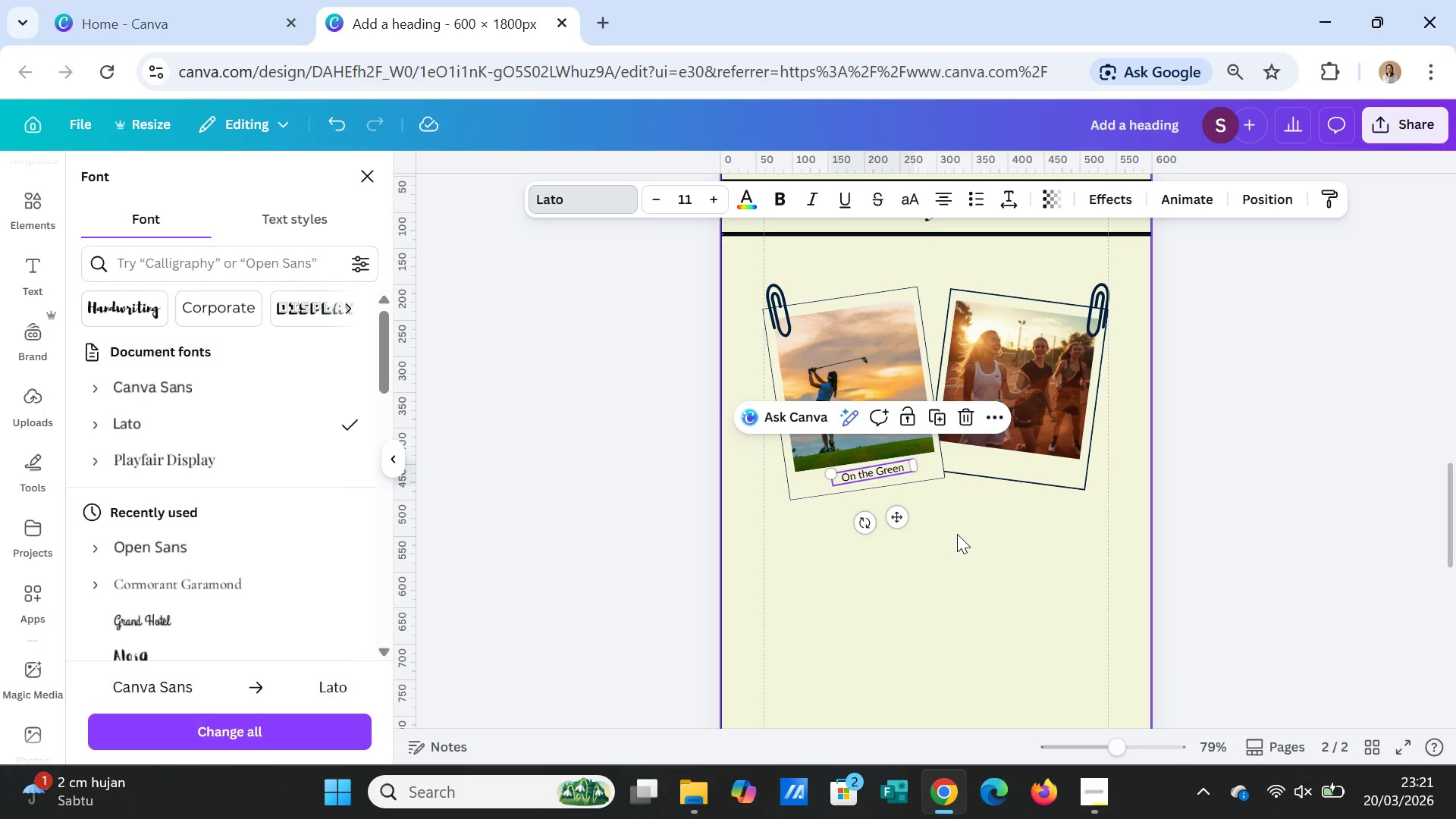 
left_click([957, 534])
 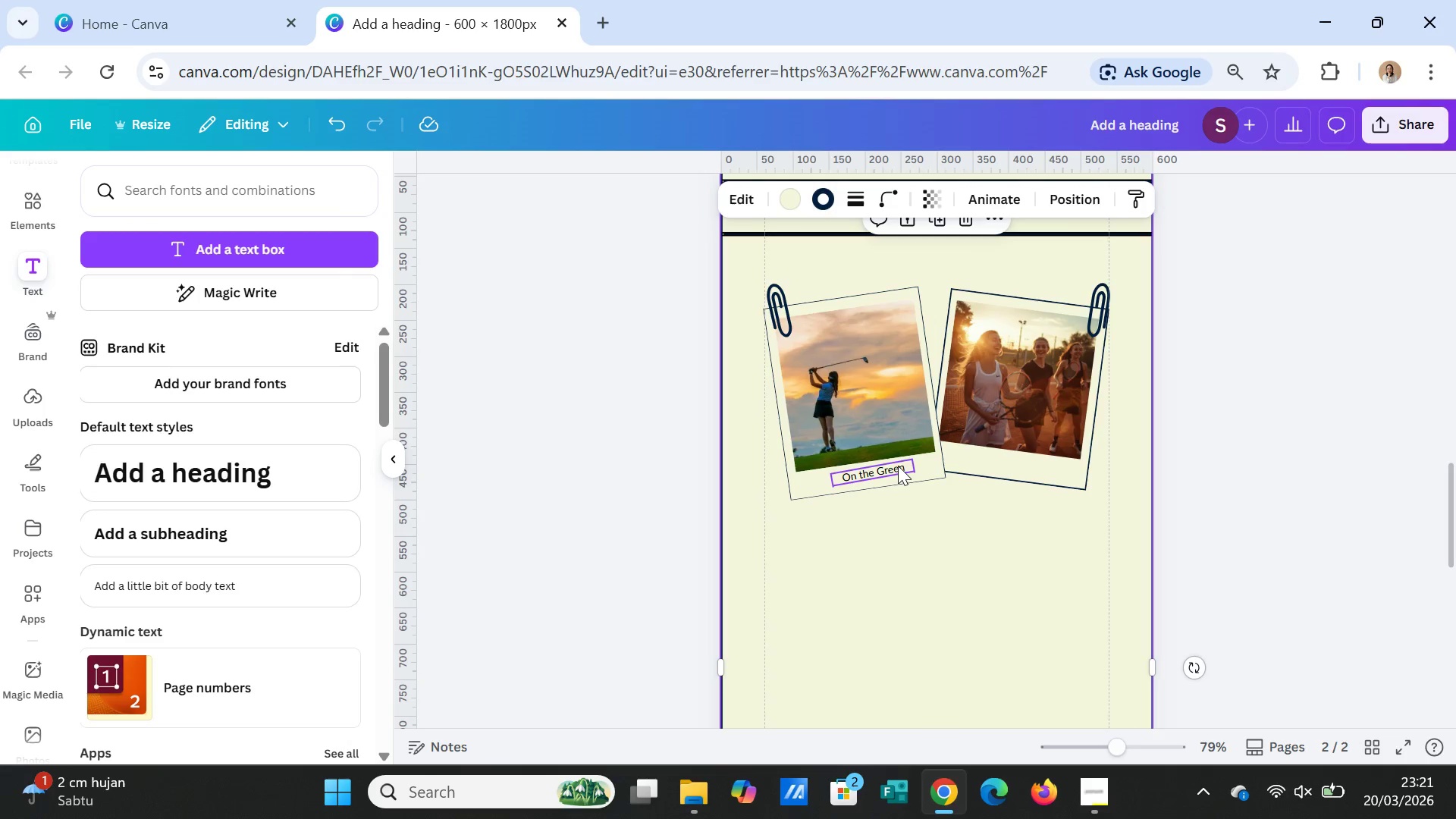 
left_click([898, 466])
 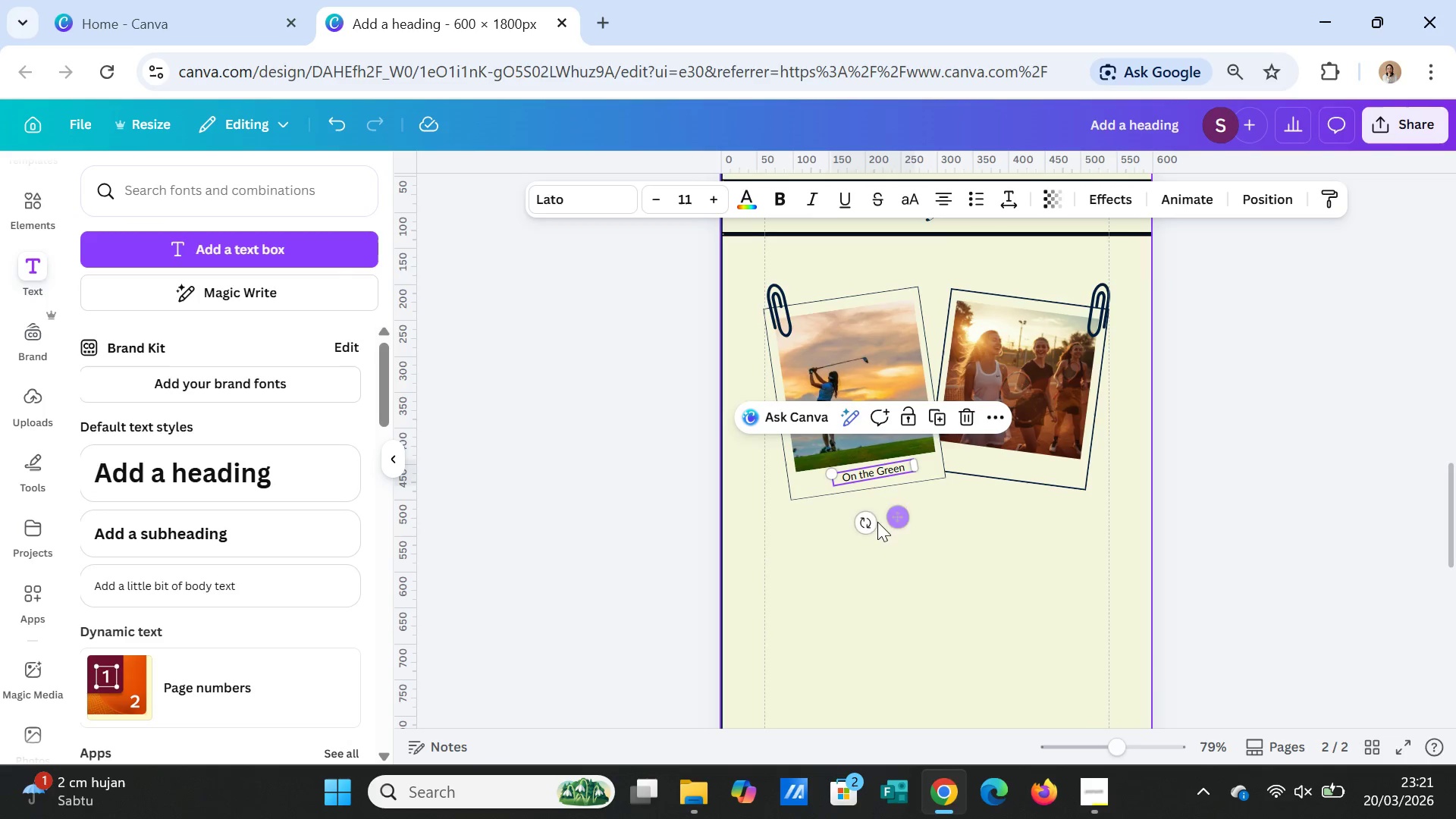 
mouse_move([893, 524])
 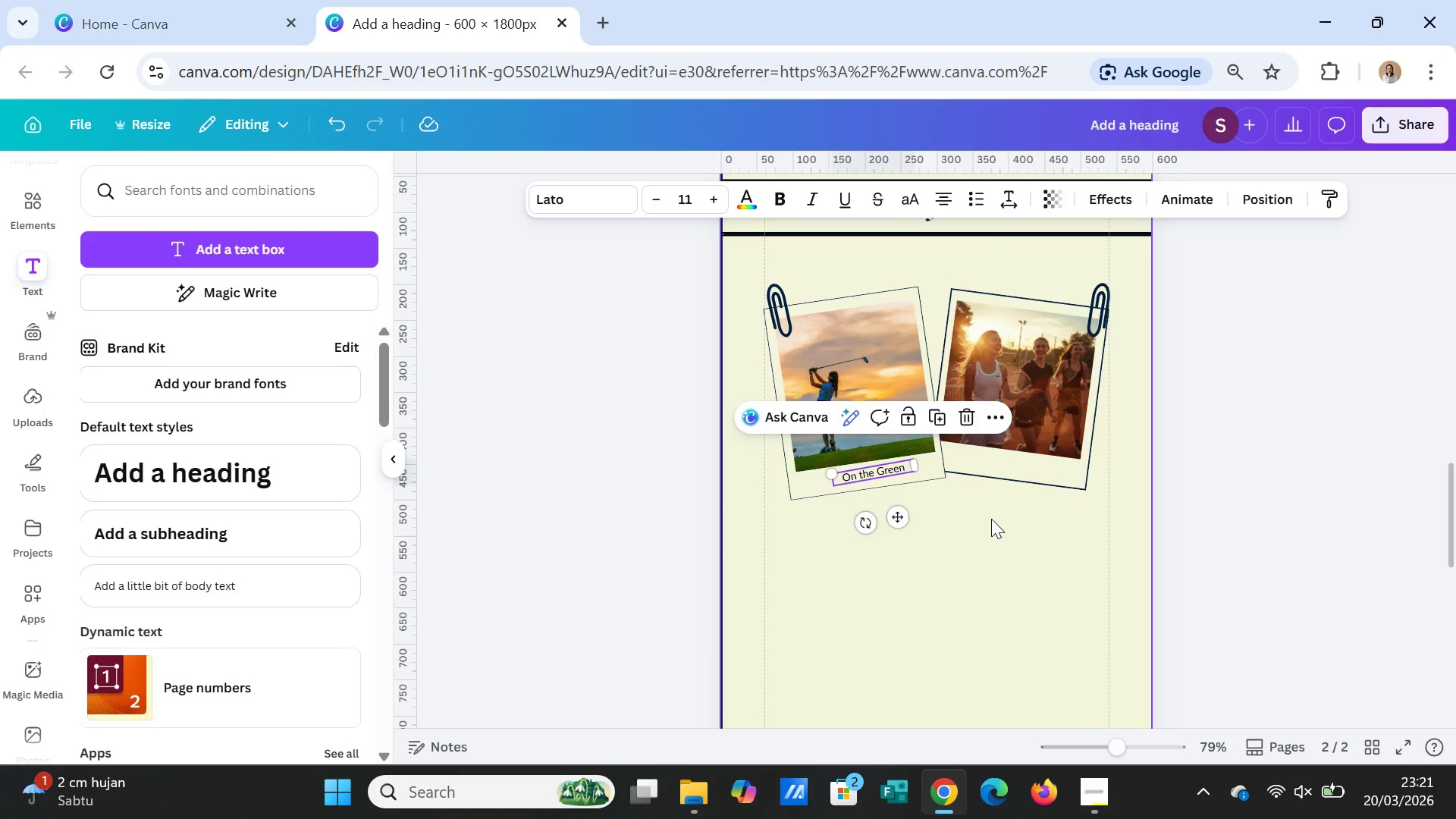 
left_click([991, 519])
 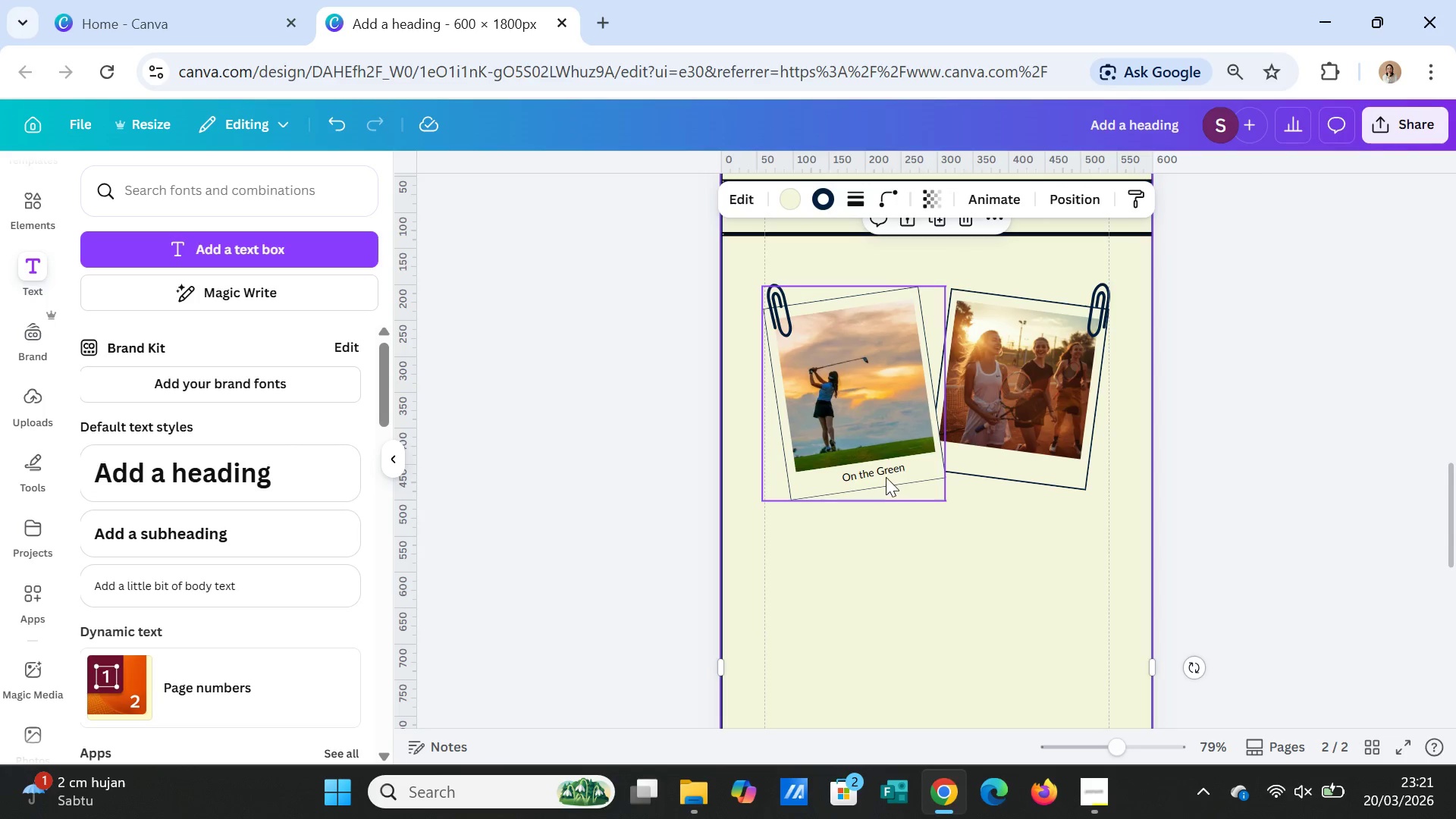 
left_click([883, 471])
 